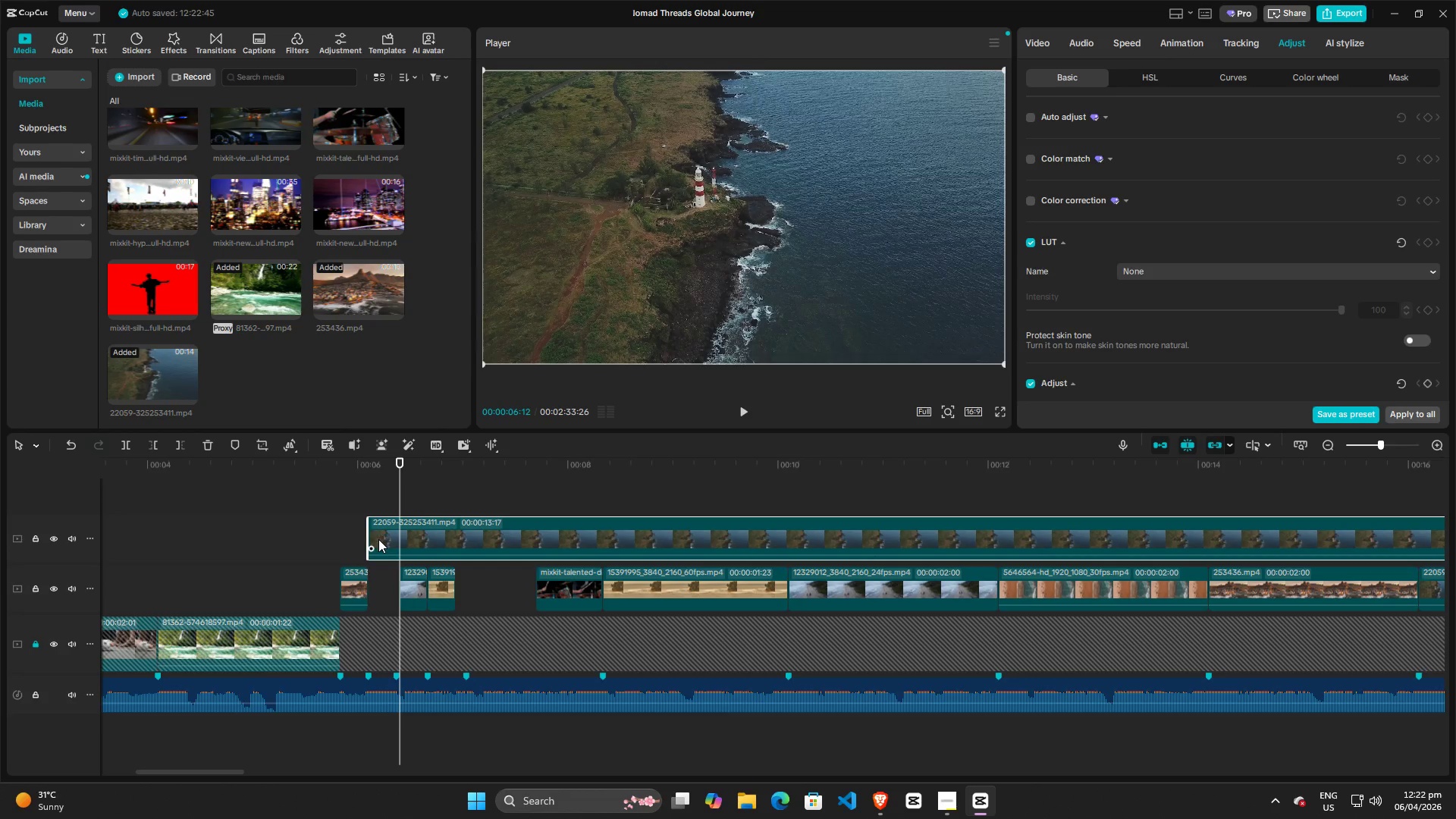 
left_click([378, 539])
 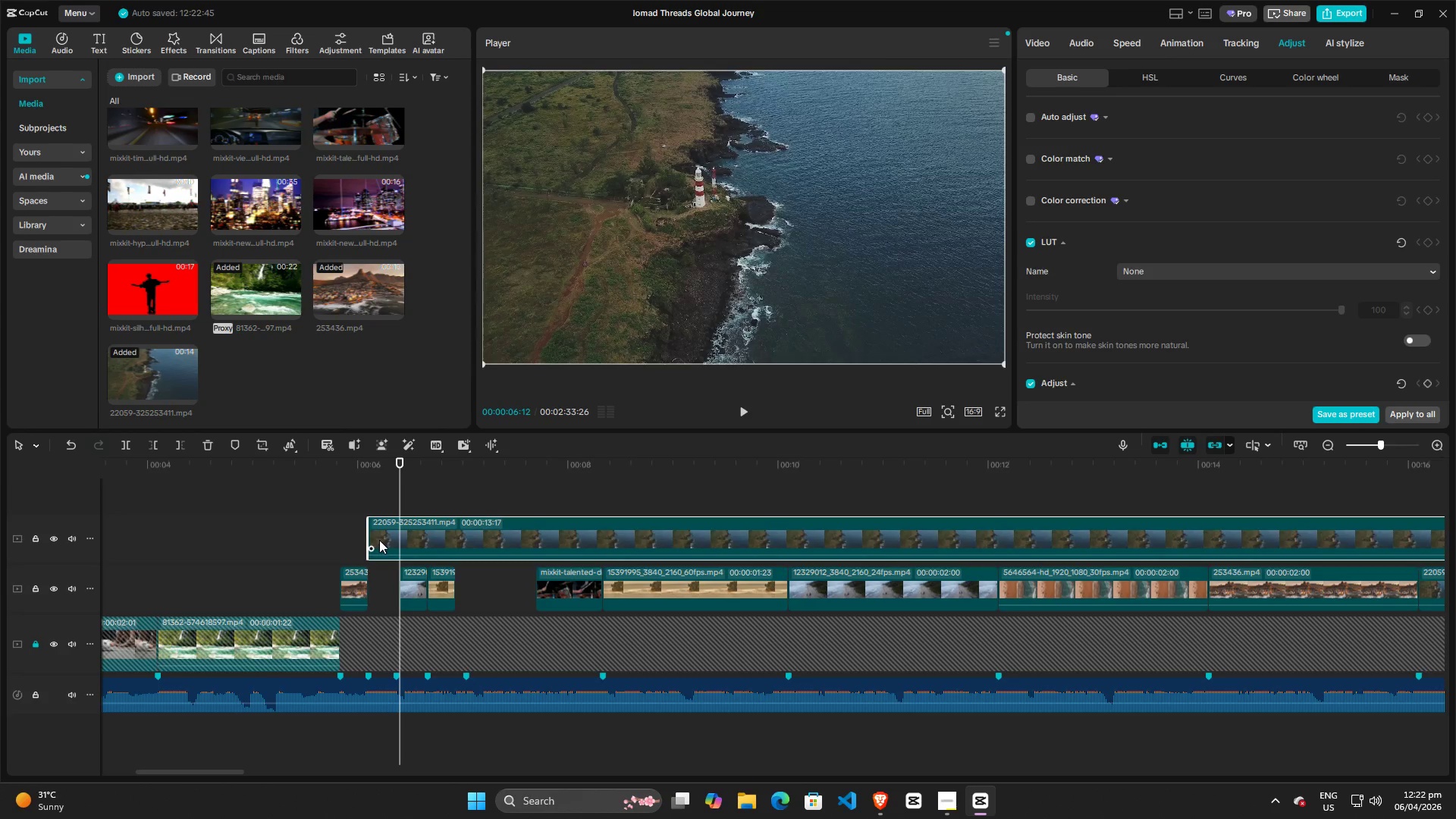 
key(W)
 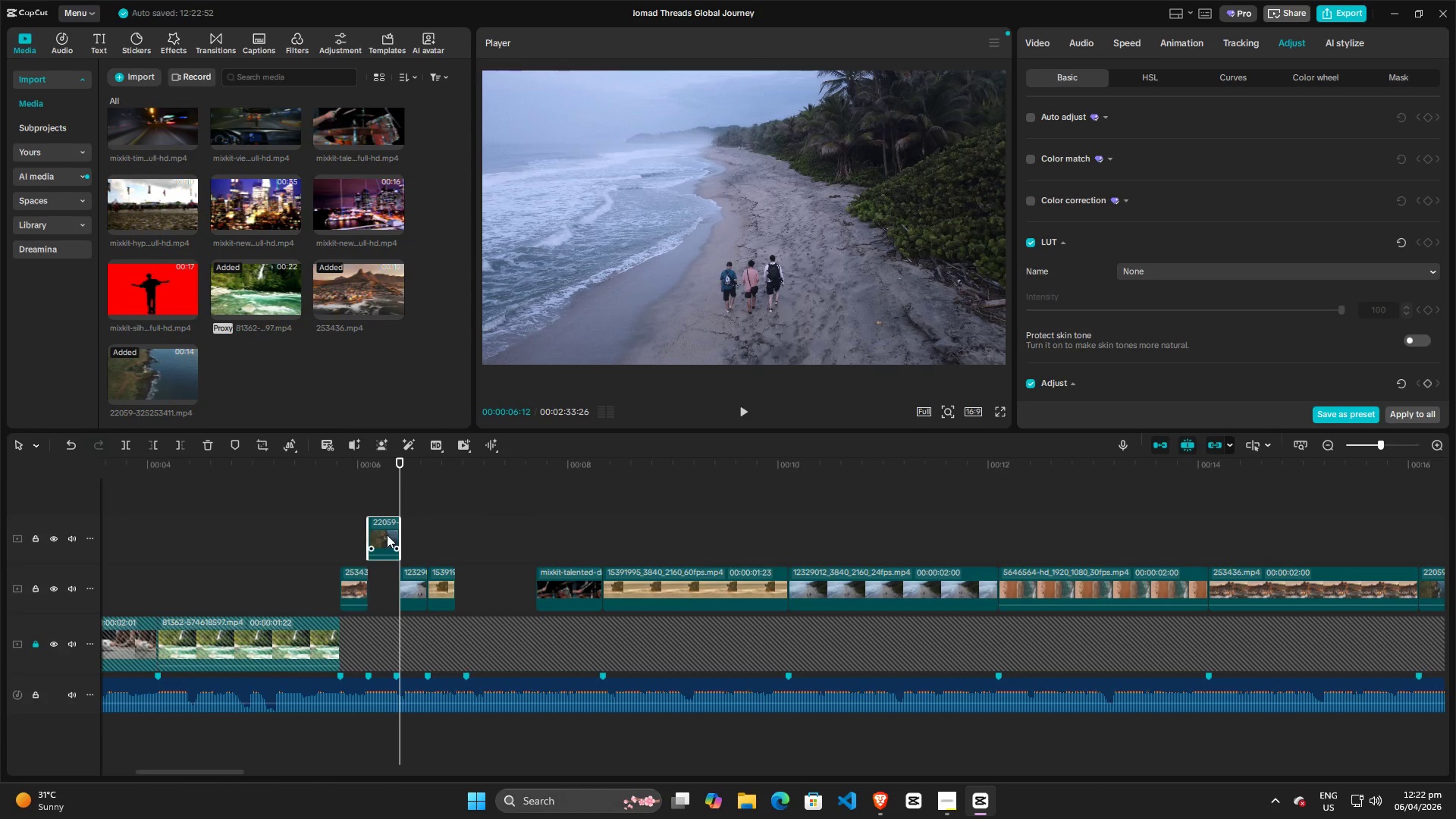 
left_click_drag(start_coordinate=[384, 532], to_coordinate=[377, 585])
 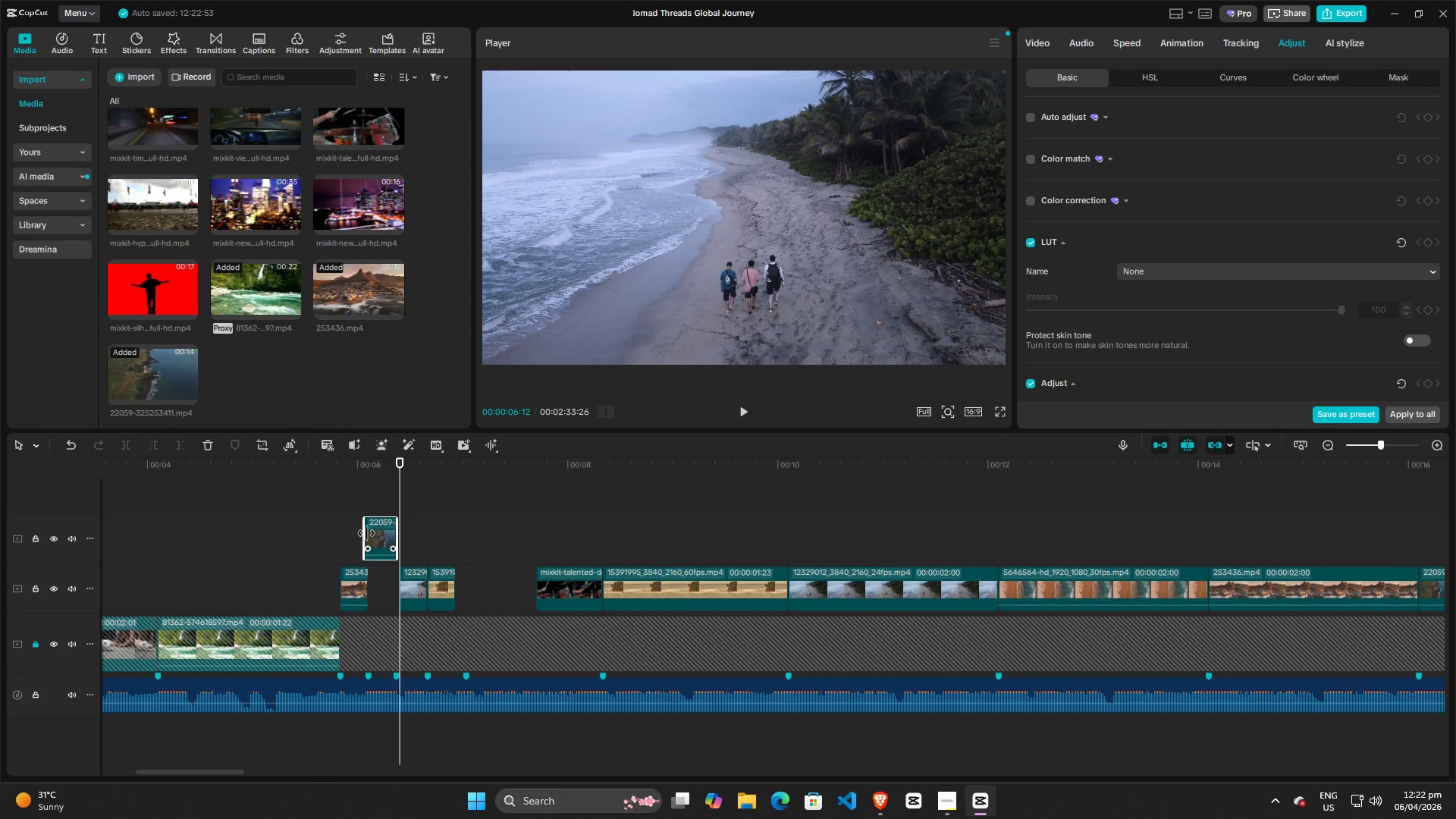 
left_click_drag(start_coordinate=[366, 533], to_coordinate=[374, 533])
 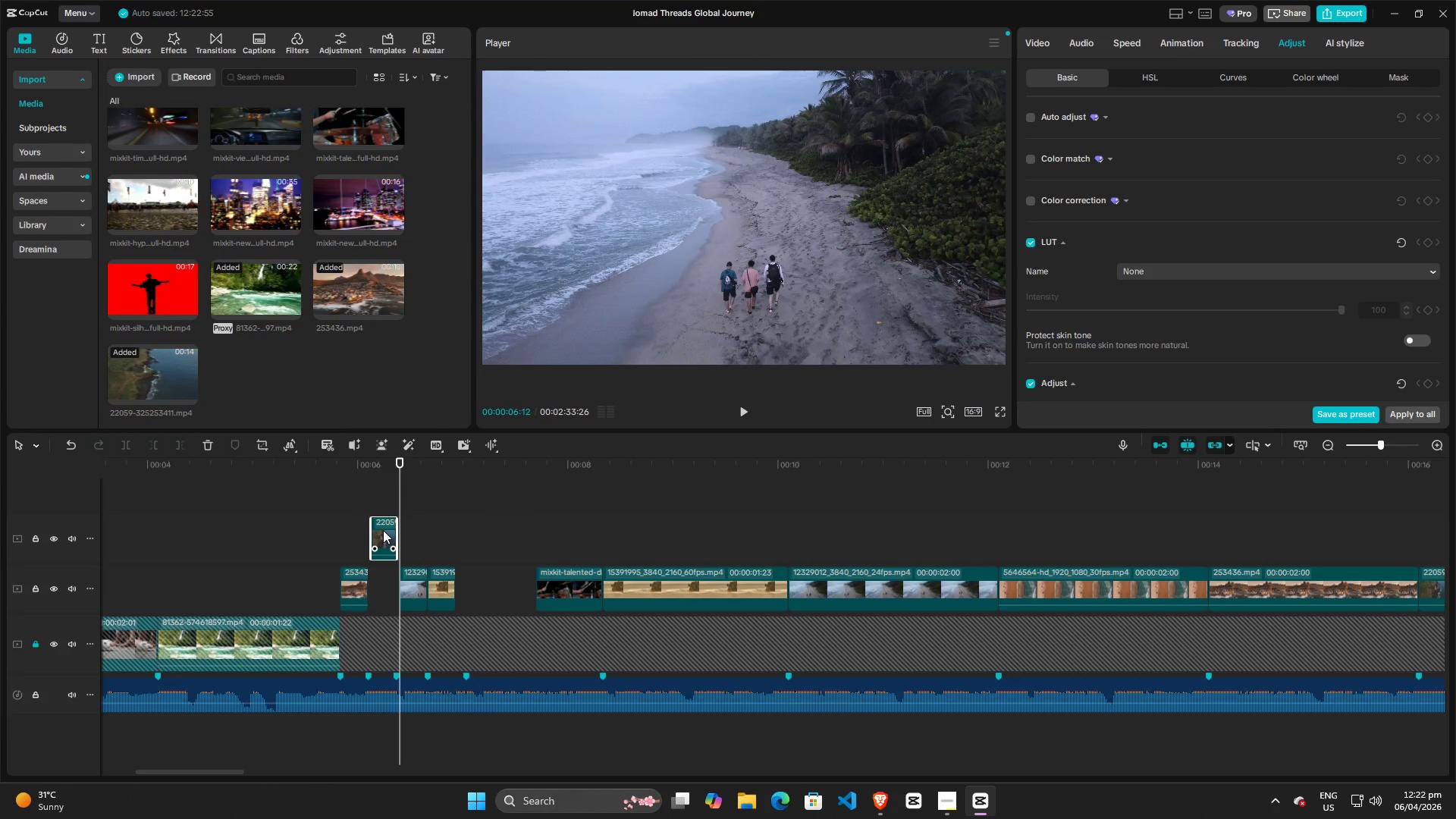 
left_click_drag(start_coordinate=[383, 530], to_coordinate=[376, 583])
 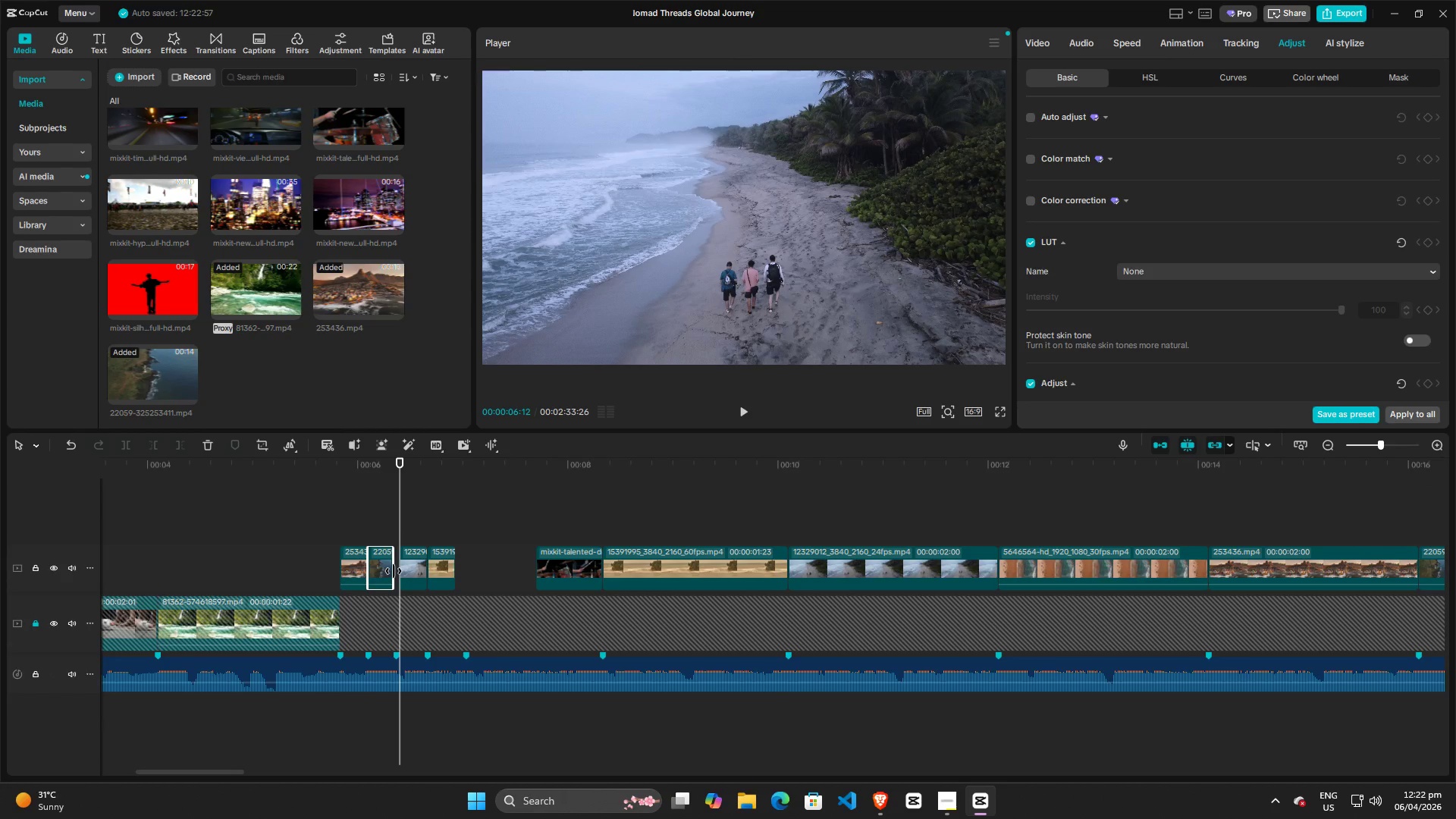 
left_click_drag(start_coordinate=[394, 571], to_coordinate=[398, 571])
 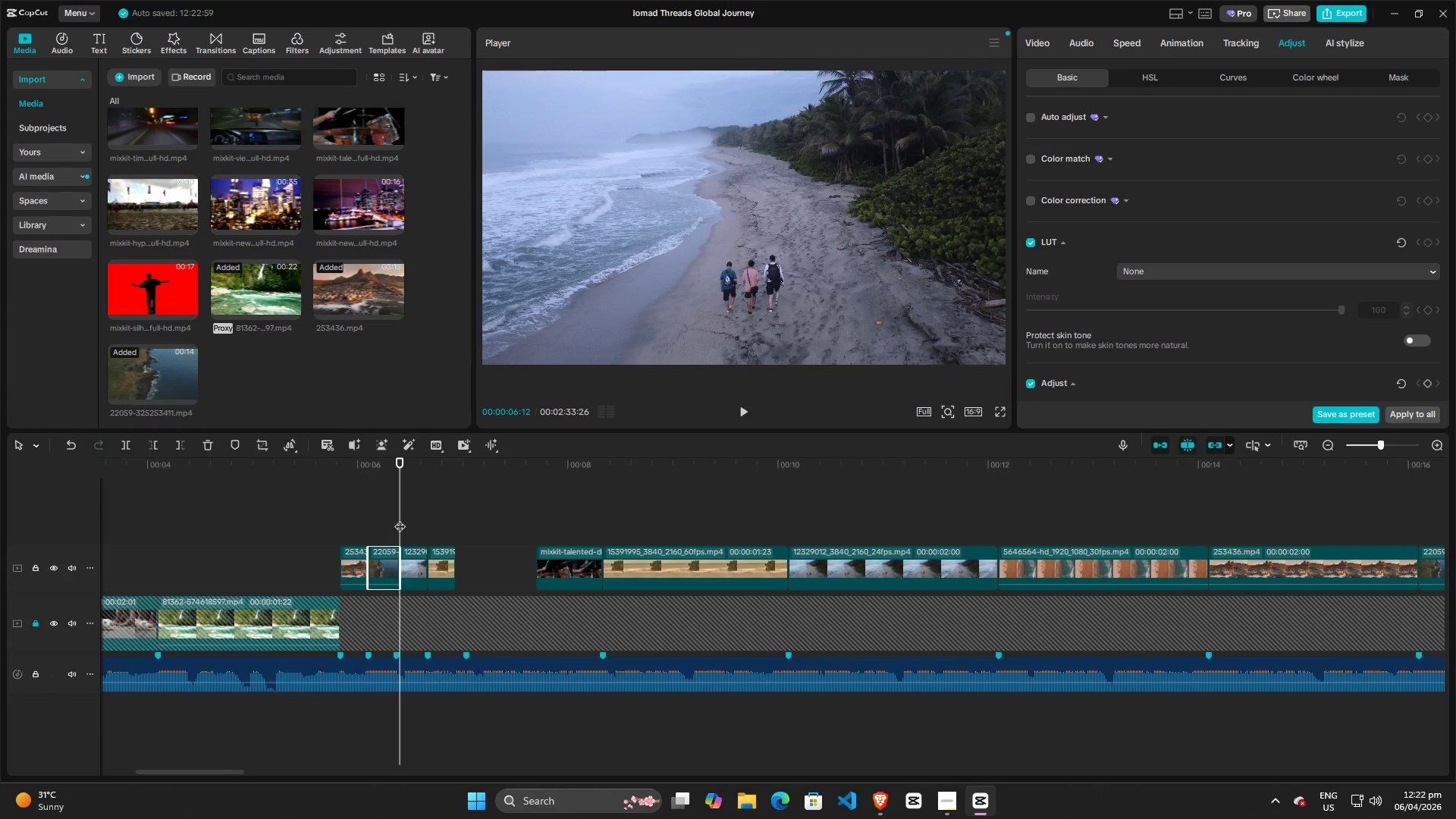 
left_click_drag(start_coordinate=[400, 519], to_coordinate=[541, 519])
 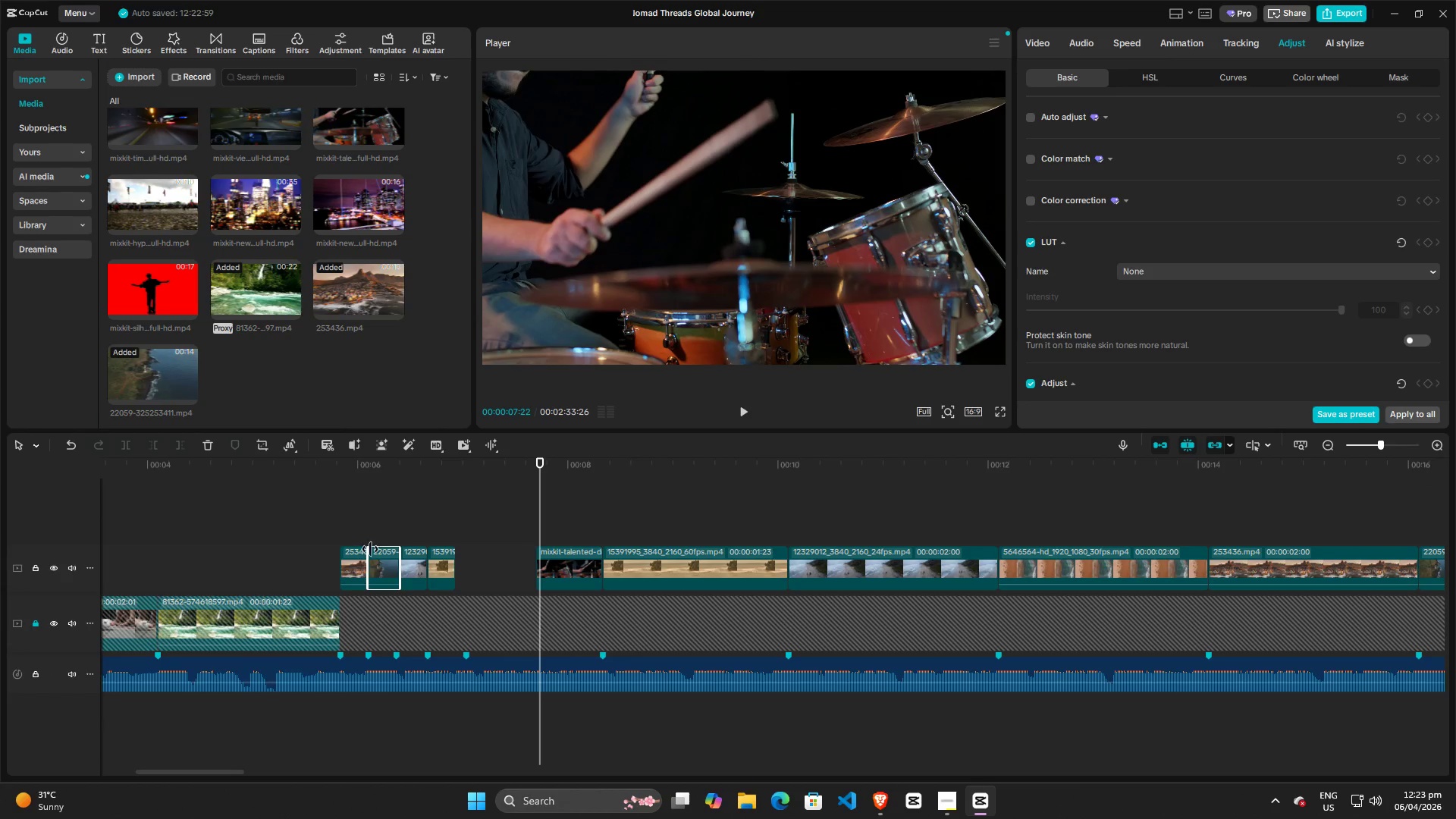 
left_click([379, 563])
 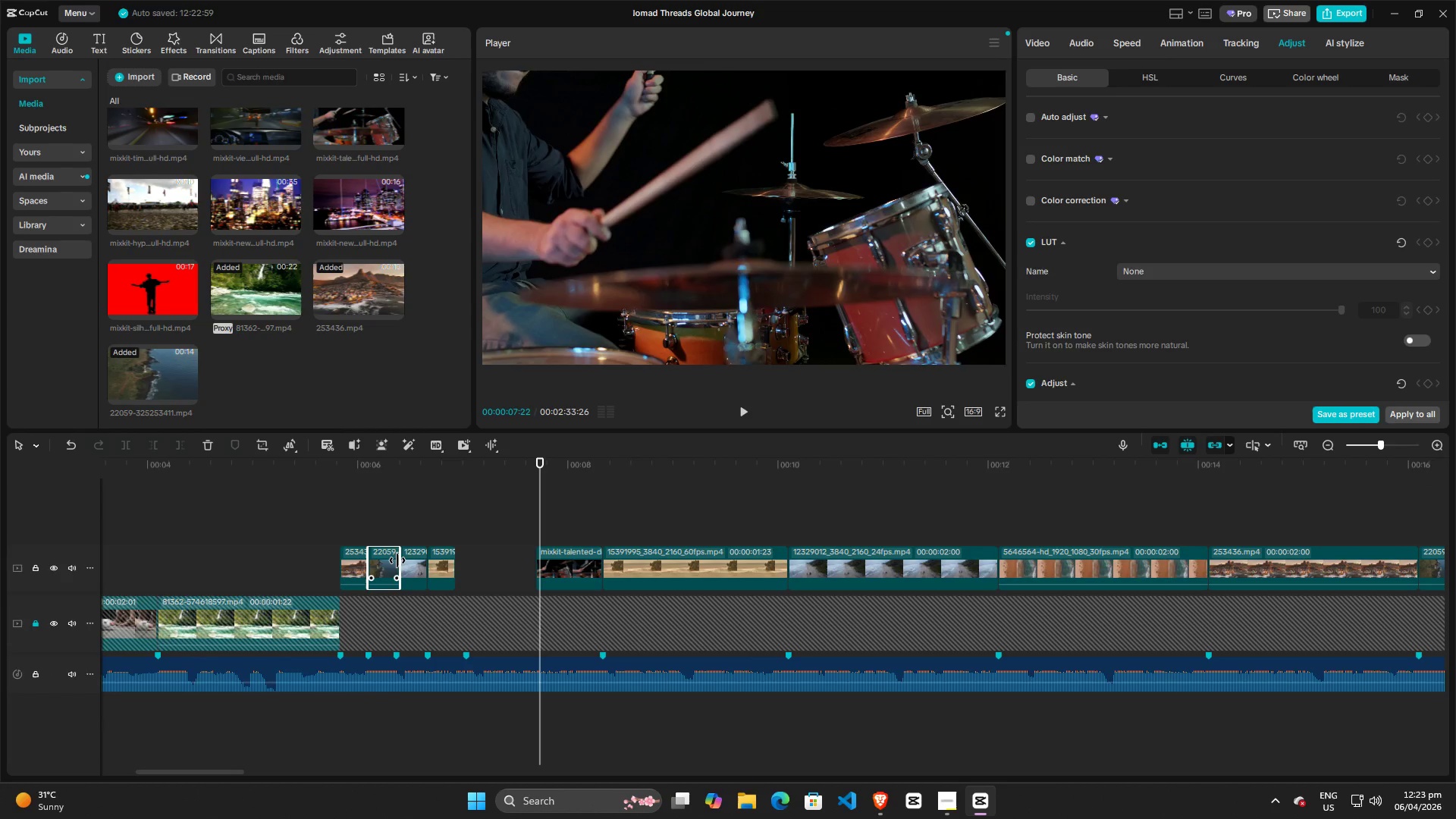 
left_click_drag(start_coordinate=[397, 560], to_coordinate=[391, 561])
 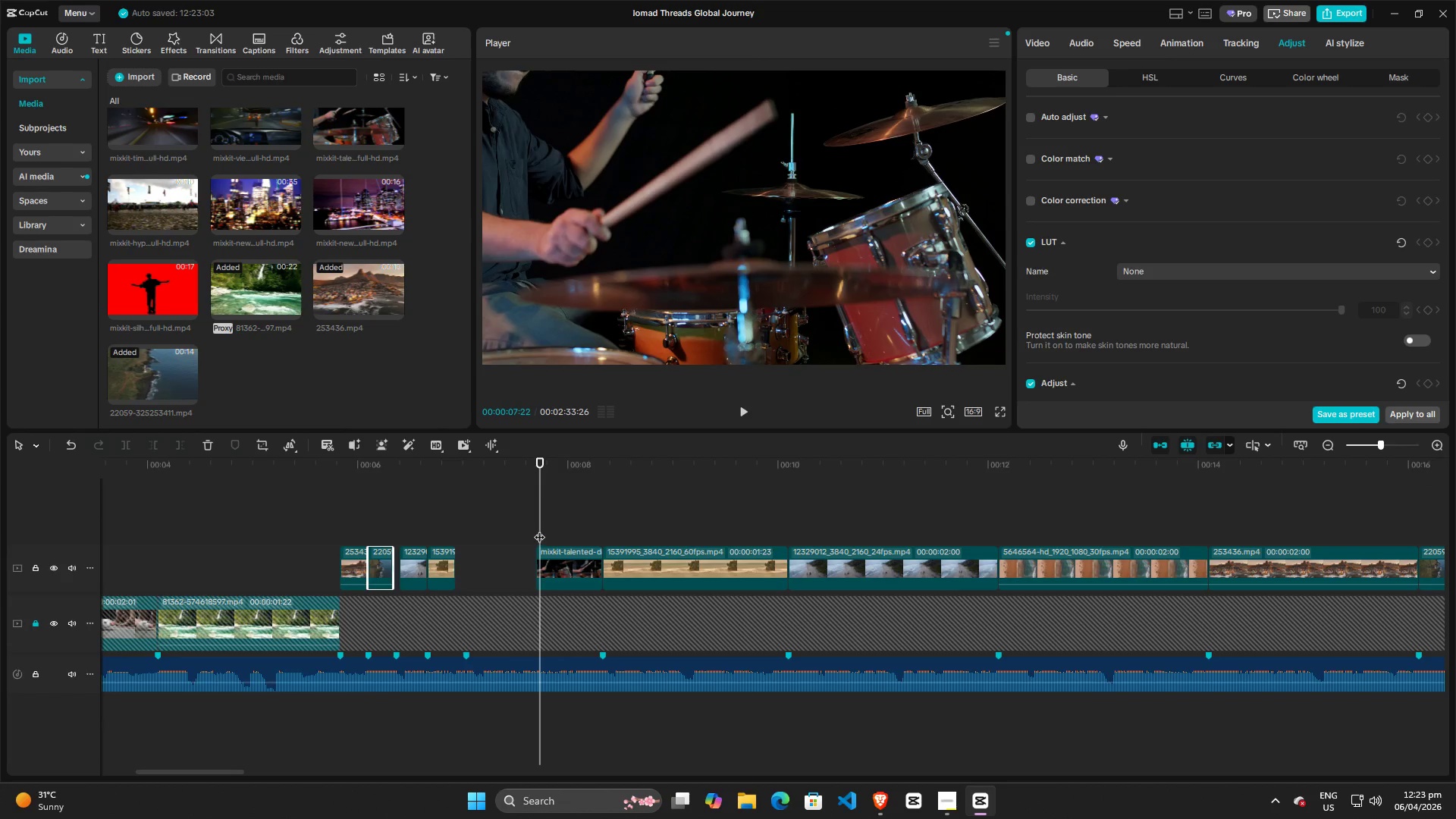 
left_click_drag(start_coordinate=[539, 529], to_coordinate=[397, 532])
 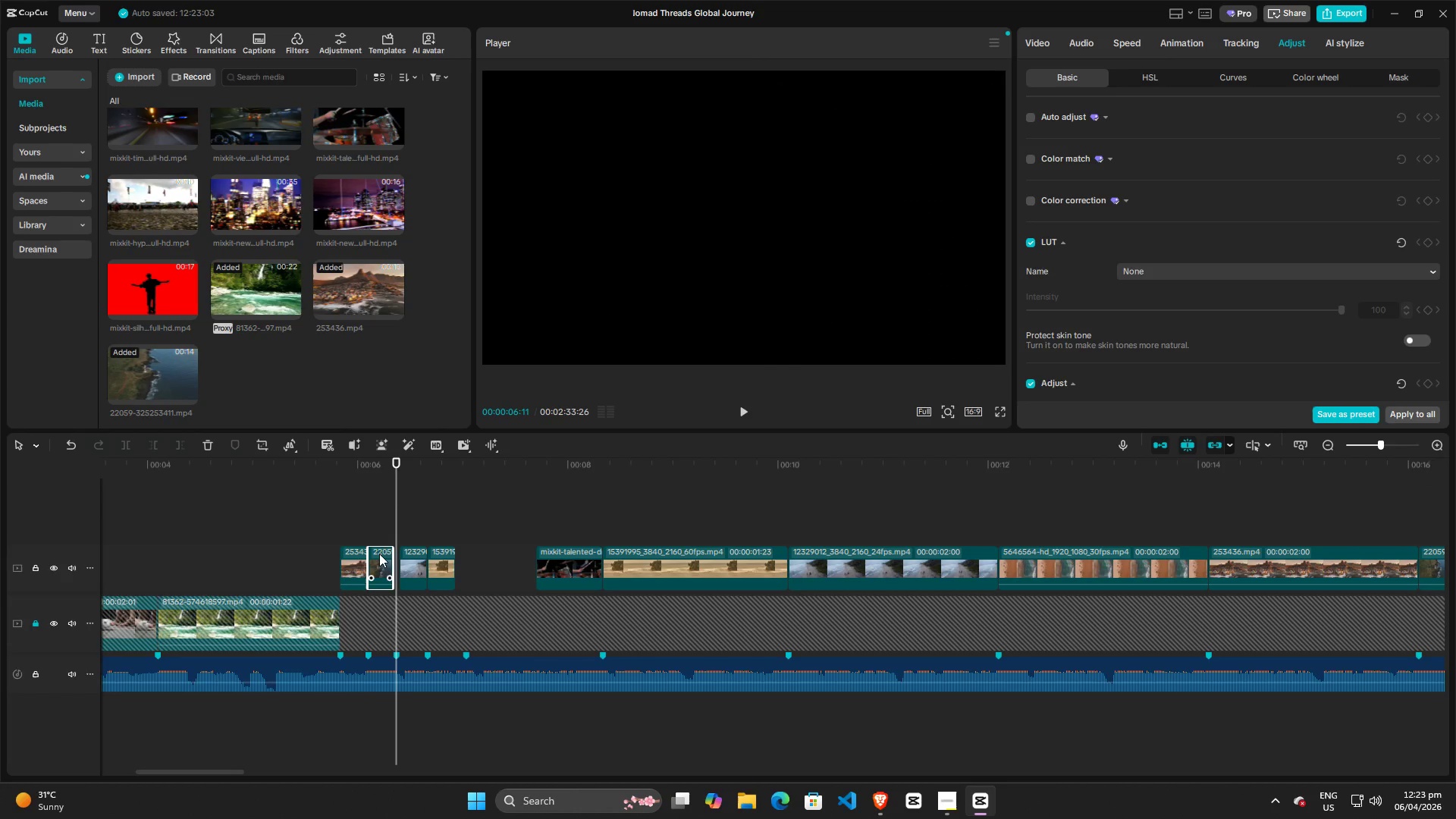 
left_click([379, 555])
 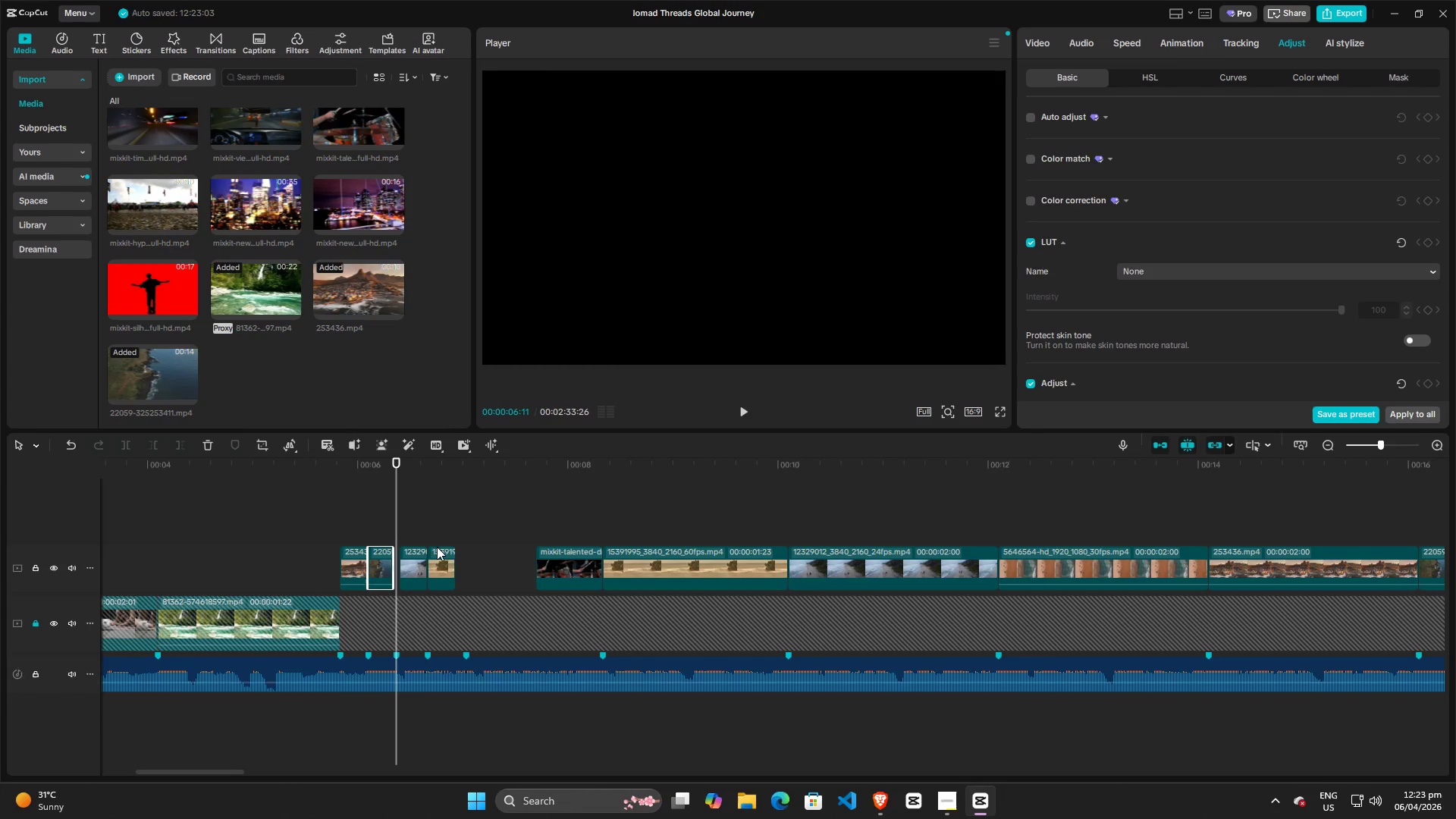 
hold_key(key=ControlLeft, duration=1.03)
 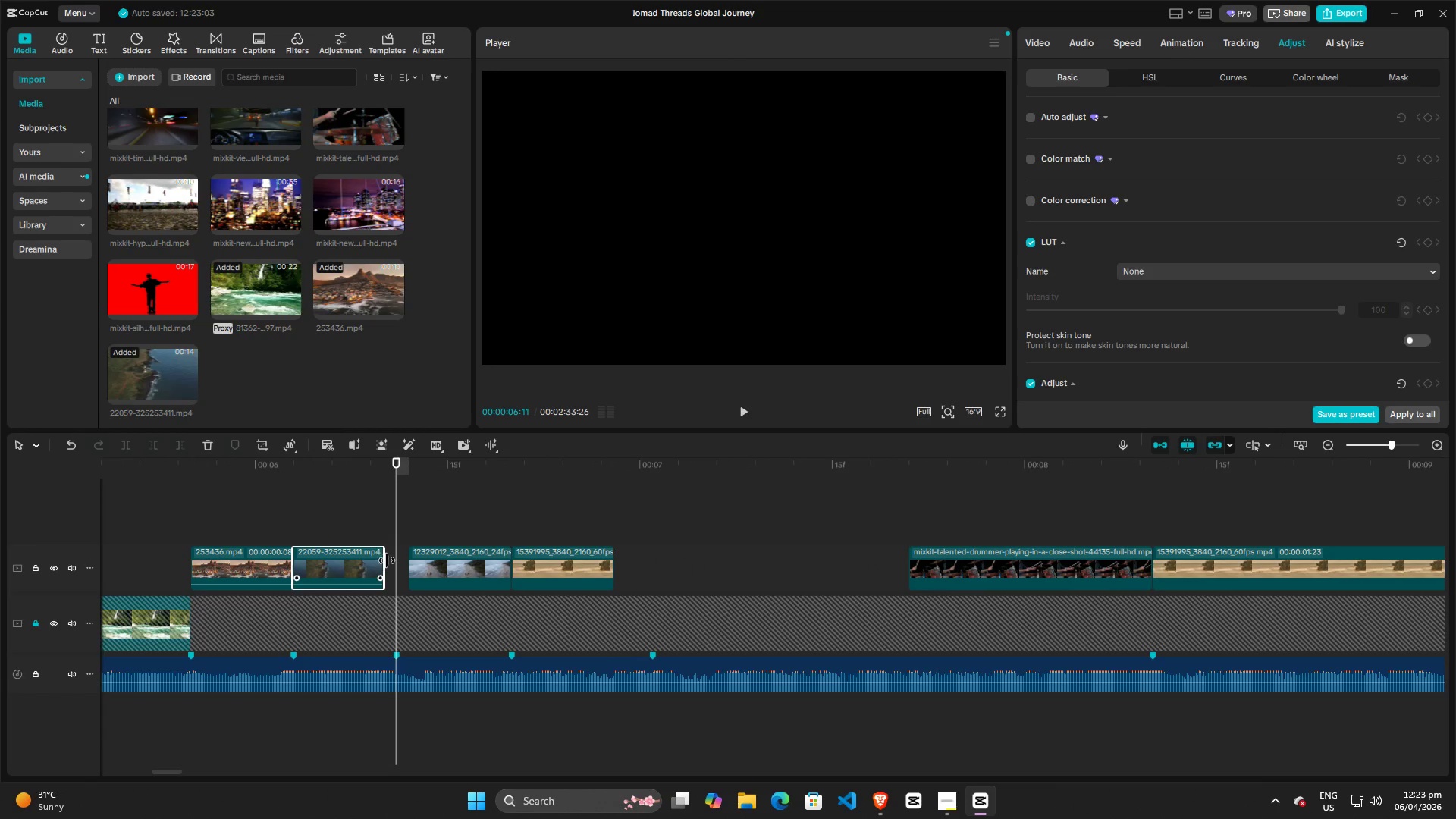 
hold_key(key=ControlLeft, duration=9.39)
left_click([344, 566])
 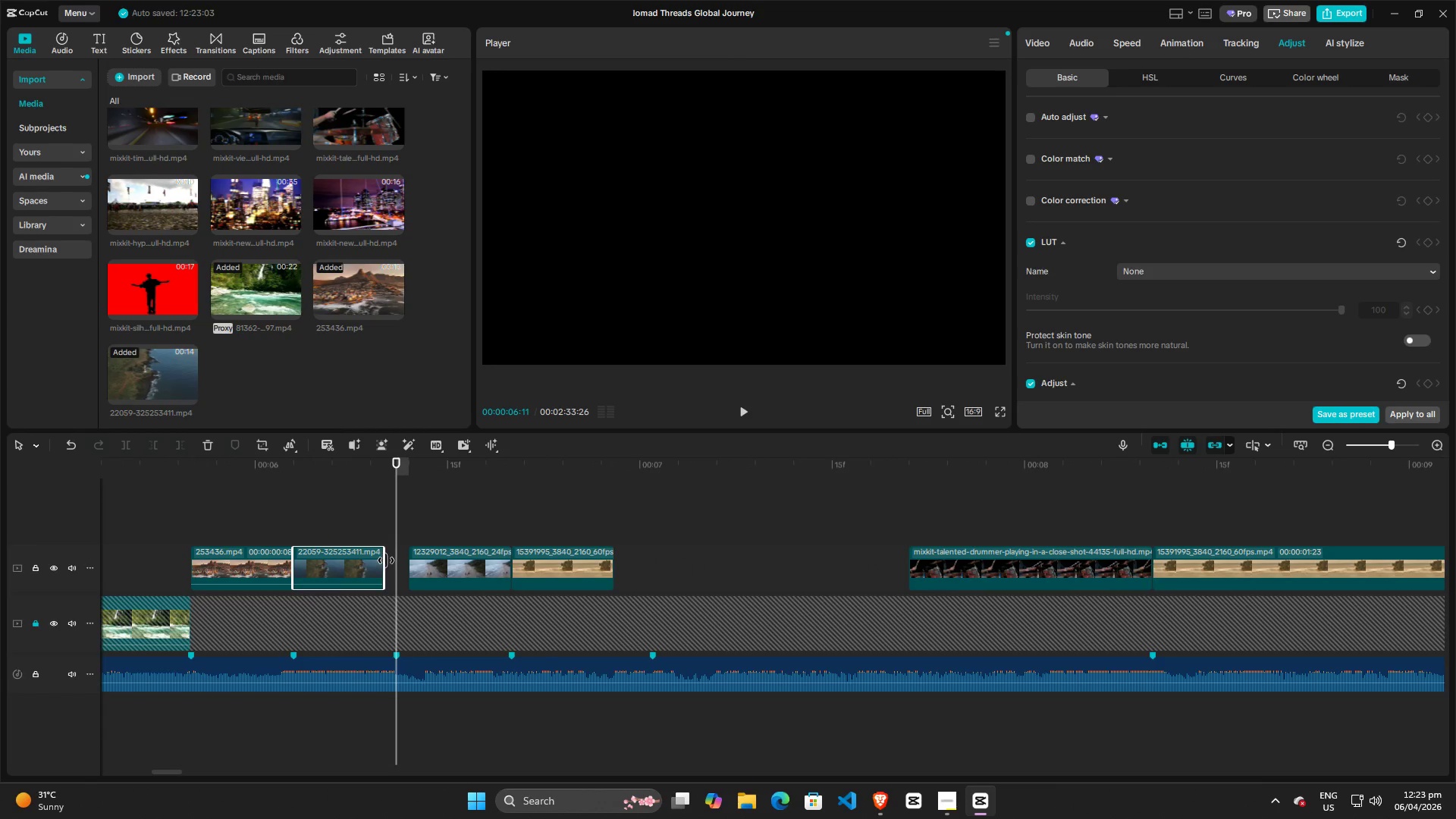 
scroll: coordinate [437, 570], scroll_direction: up, amount: 18.0
 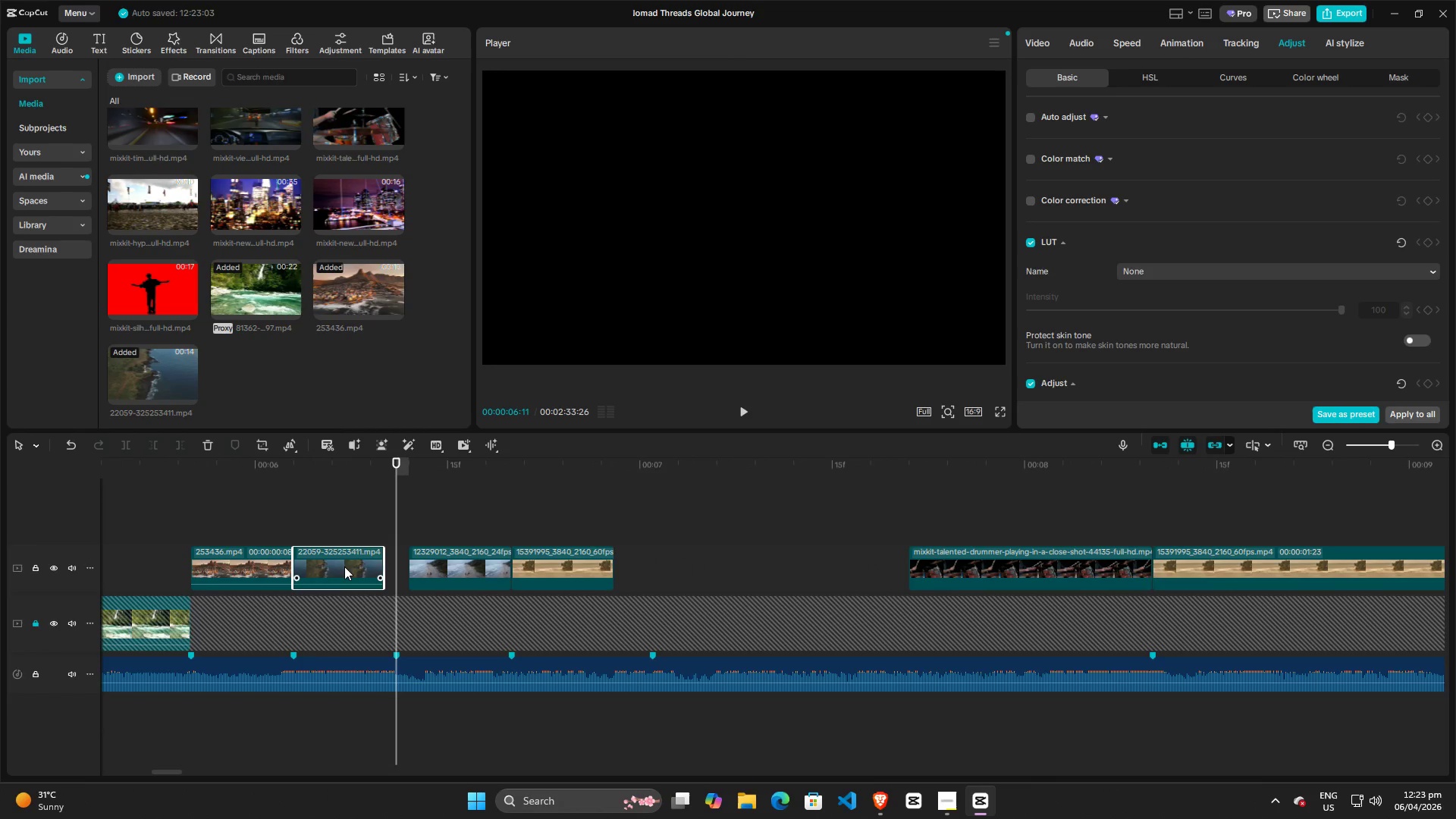 
left_click_drag(start_coordinate=[386, 560], to_coordinate=[395, 560])
 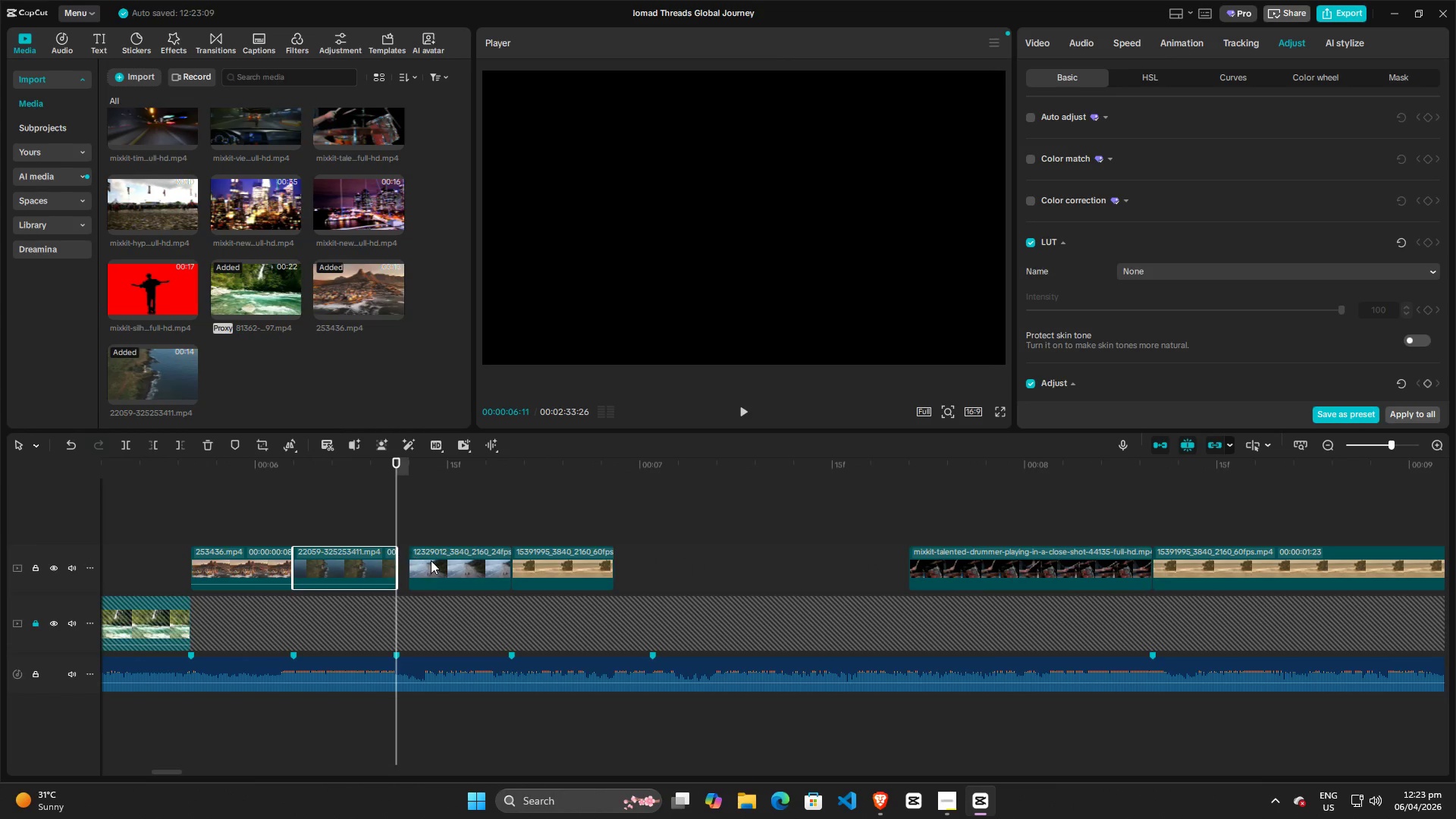 
left_click([431, 560])
 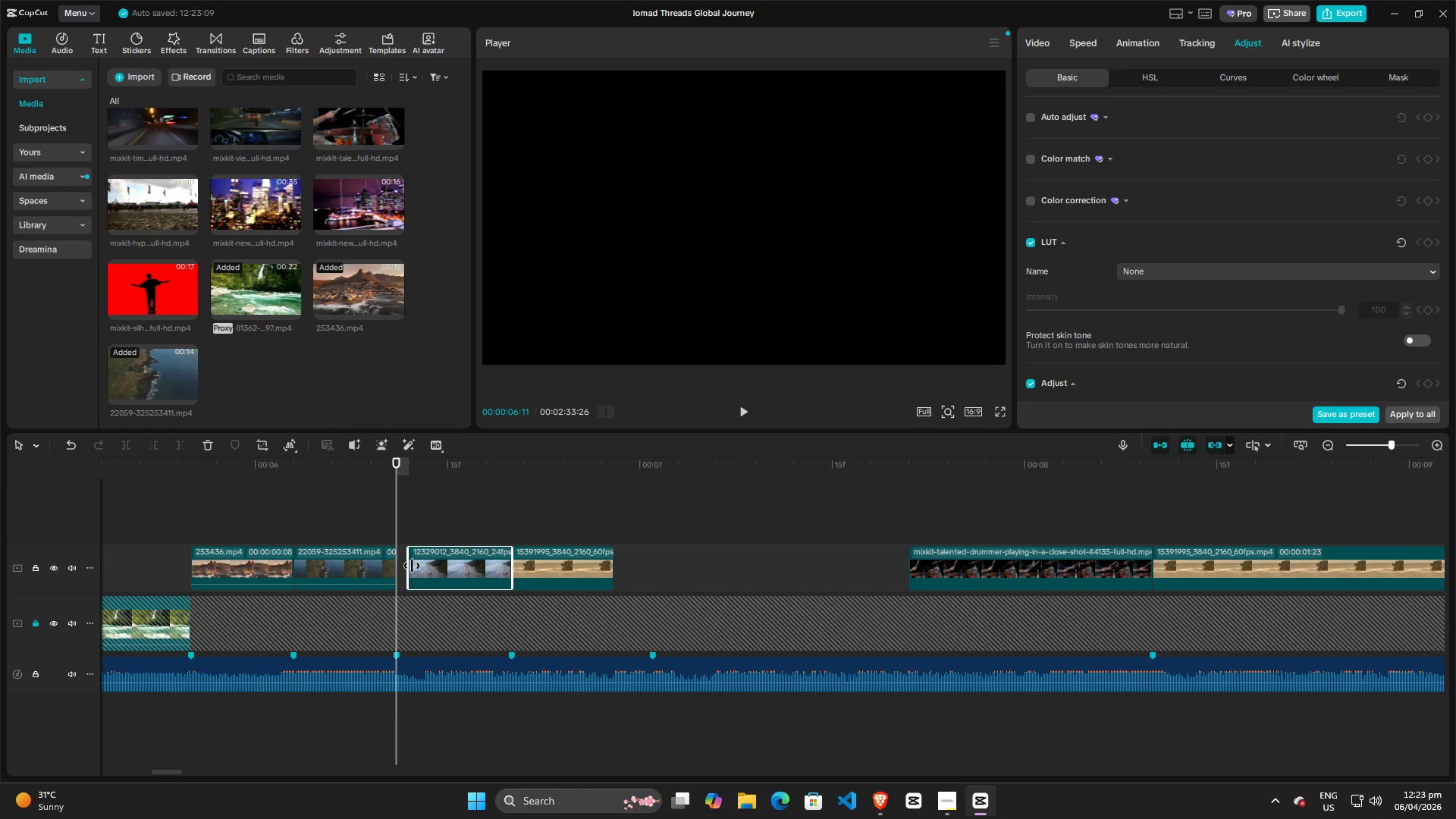 
left_click_drag(start_coordinate=[408, 566], to_coordinate=[395, 570])
 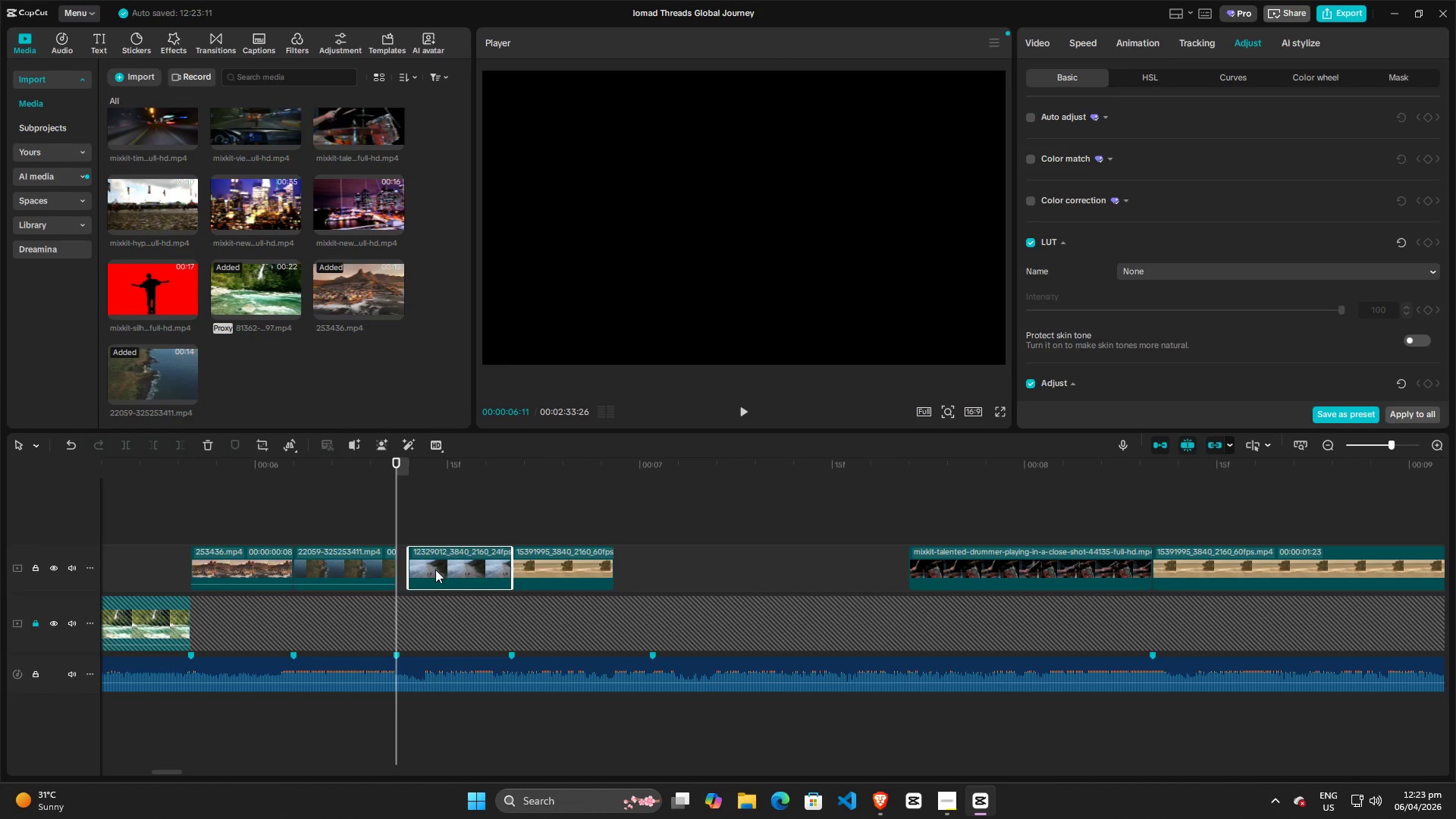 
left_click_drag(start_coordinate=[432, 570], to_coordinate=[419, 571])
 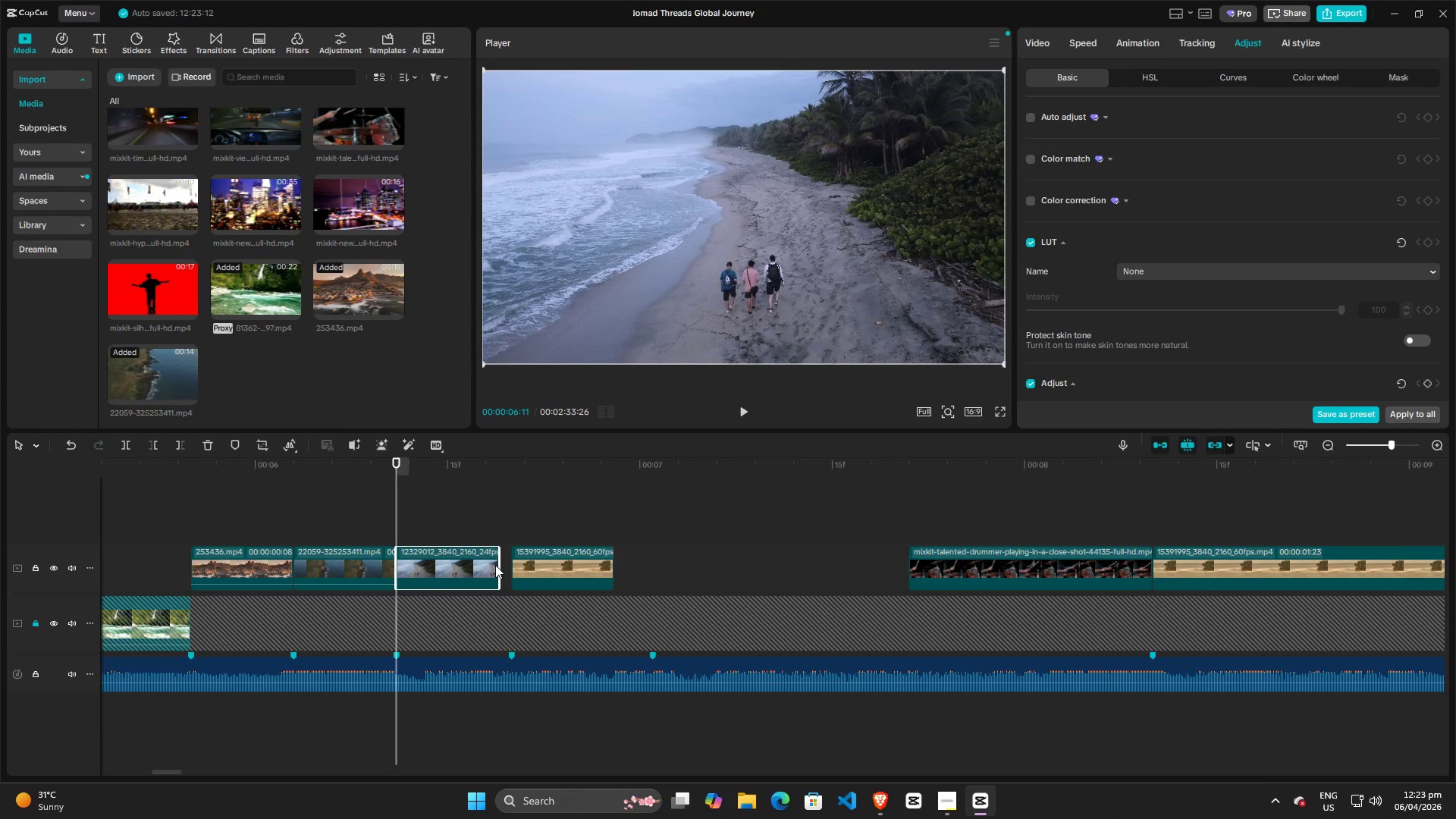 
left_click([495, 565])
 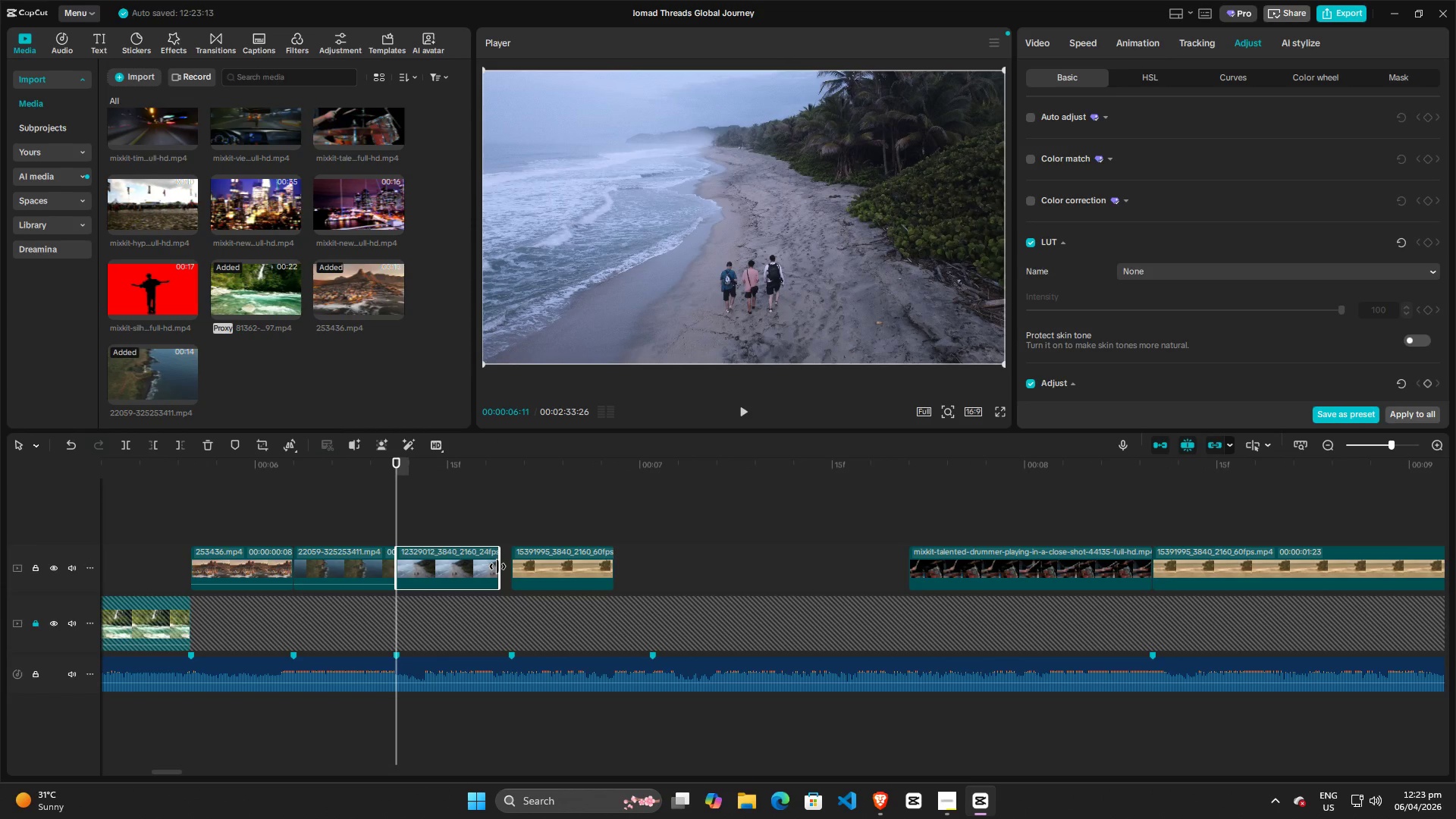 
left_click_drag(start_coordinate=[497, 566], to_coordinate=[507, 566])
 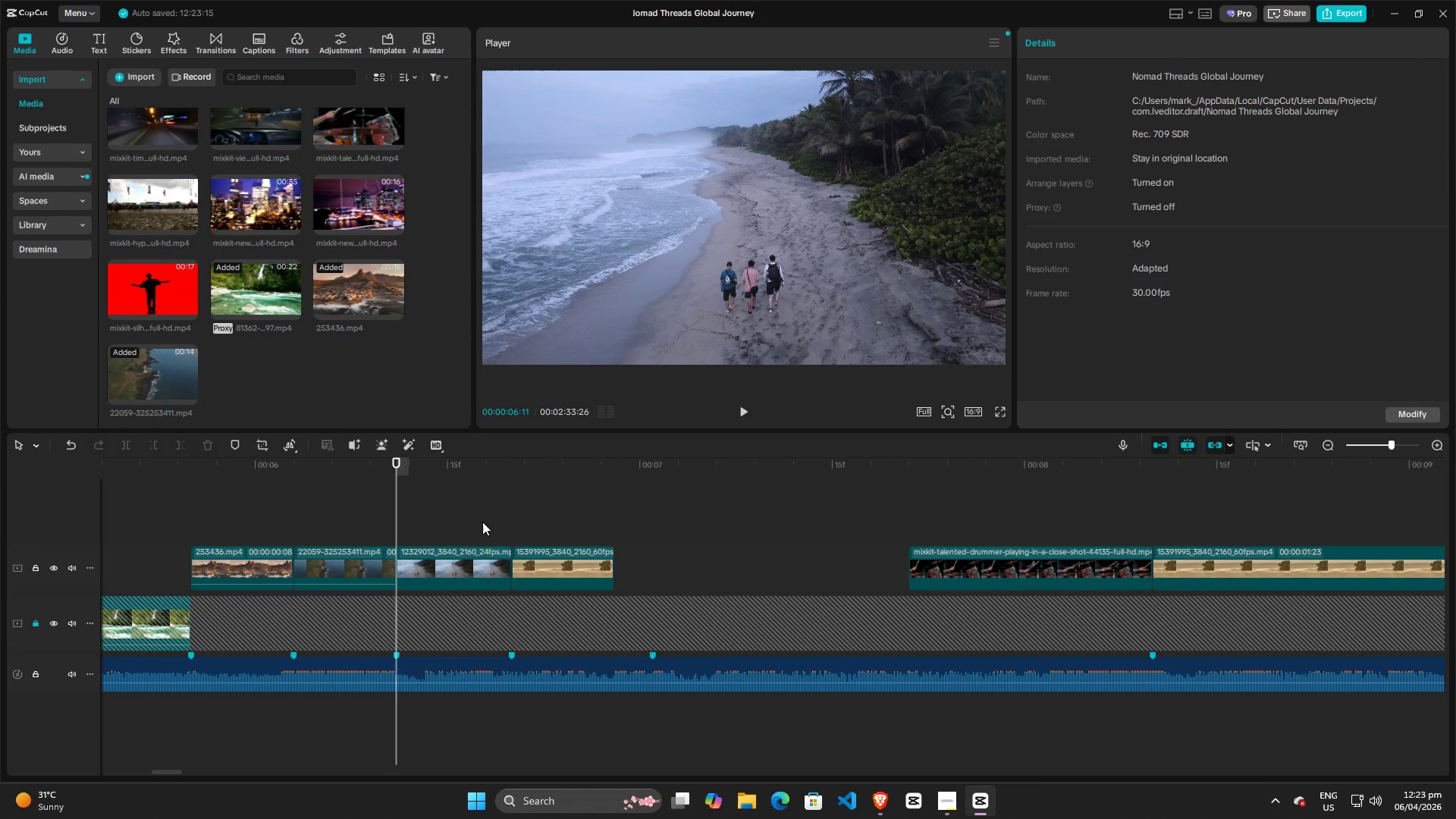 
hold_key(key=ControlLeft, duration=1.27)
scroll: coordinate [405, 508], scroll_direction: down, amount: 23.0
 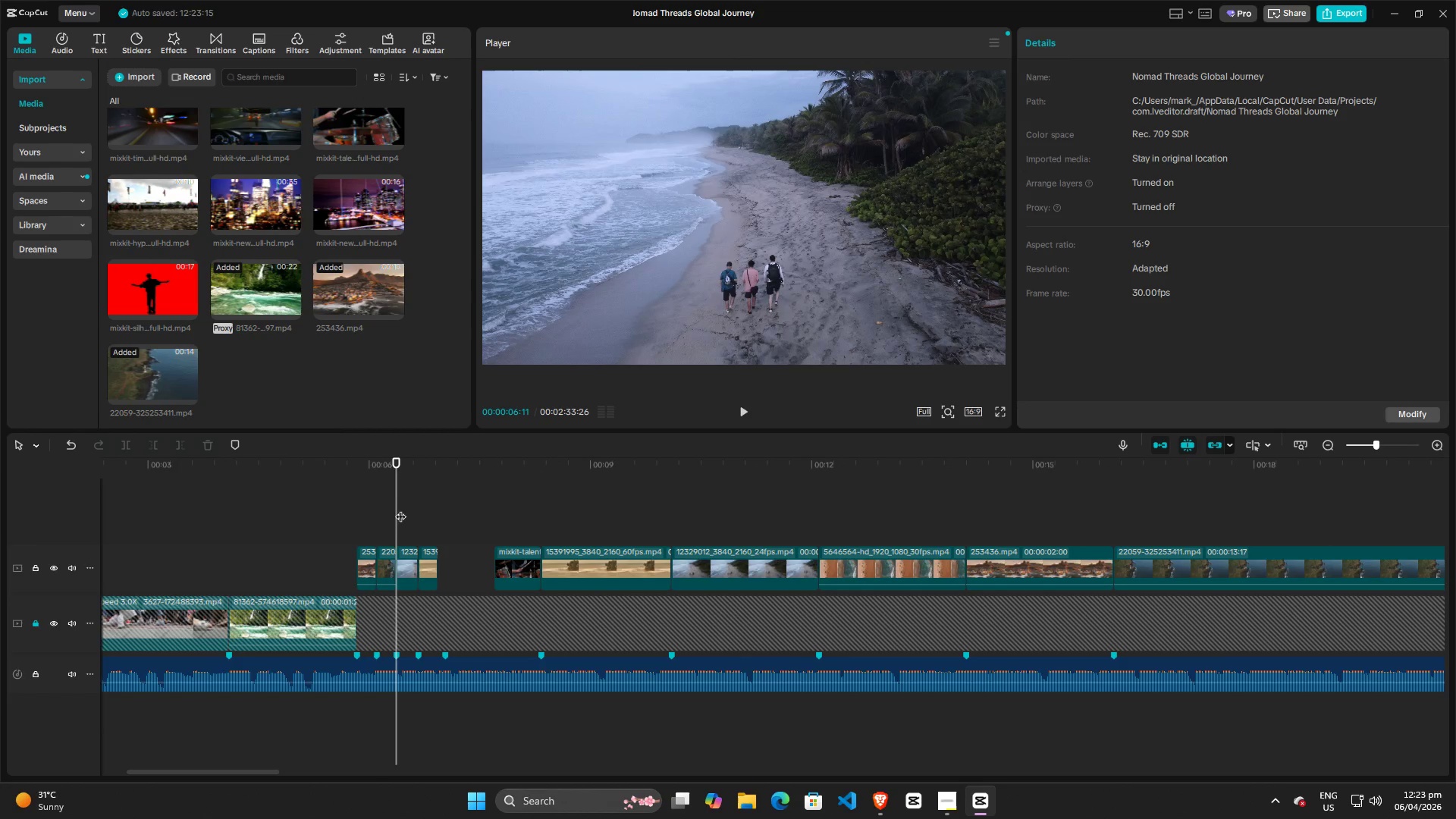 
left_click_drag(start_coordinate=[398, 510], to_coordinate=[315, 526])
 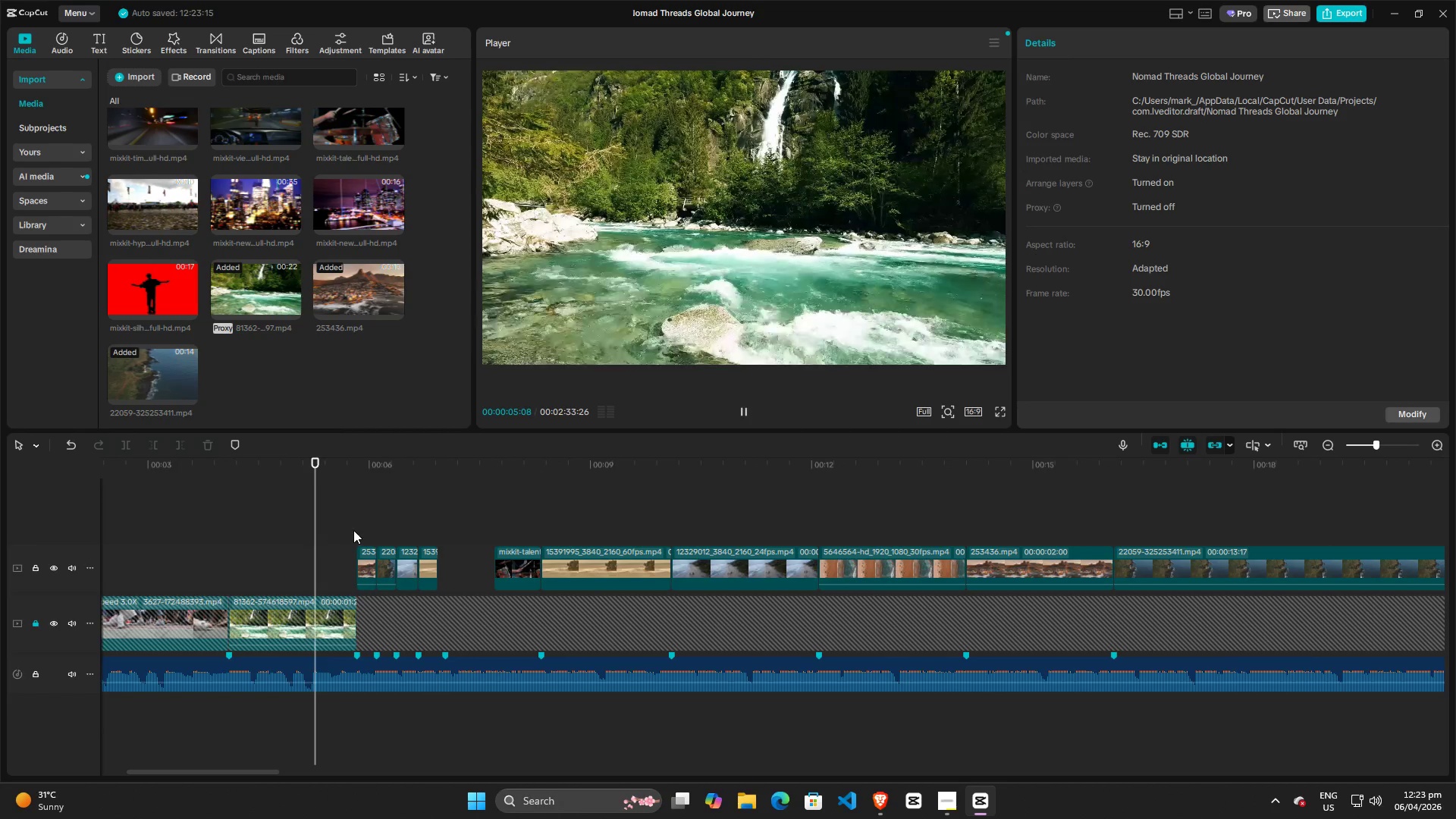 
key(Space)
 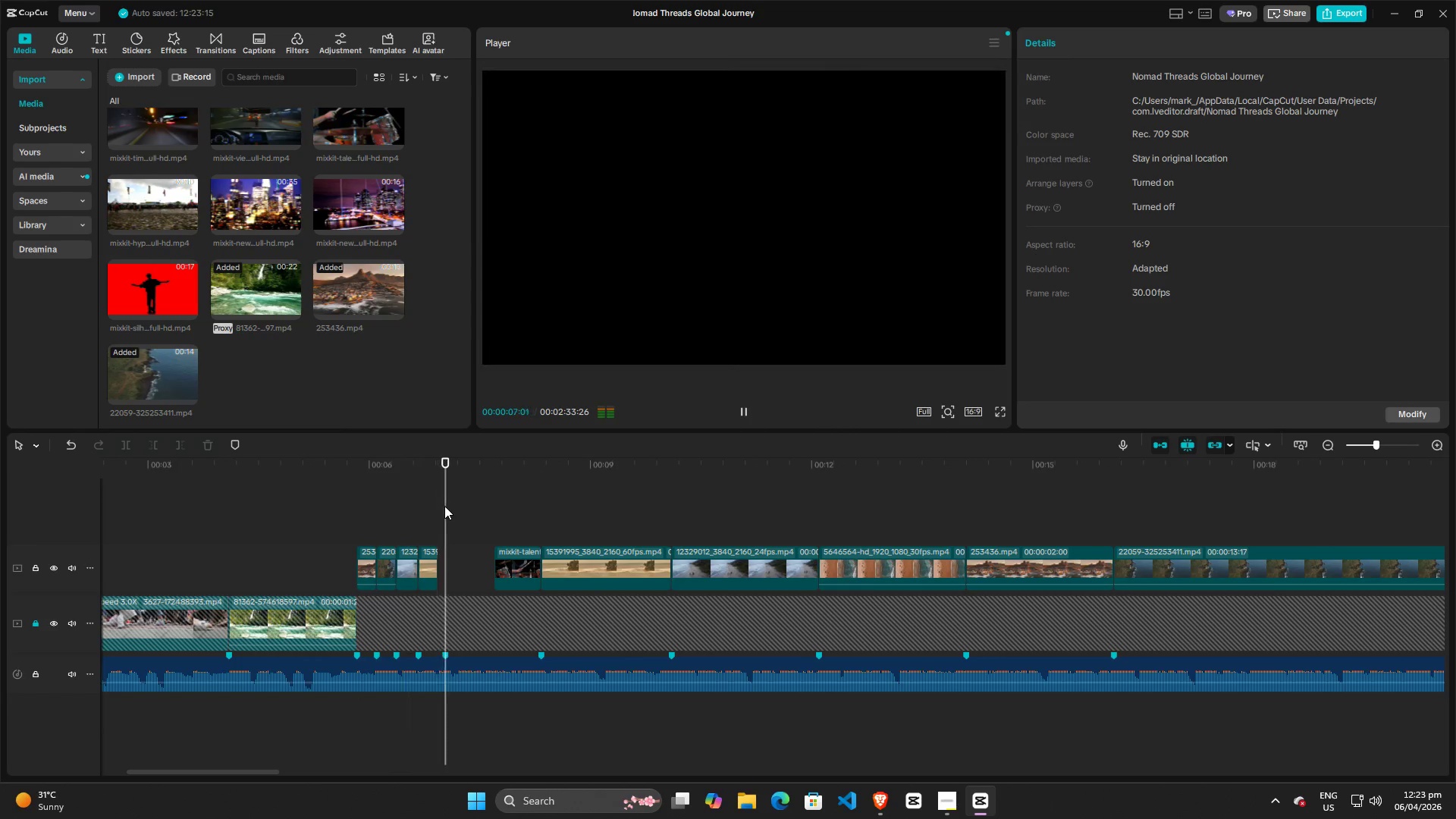 
key(Space)
 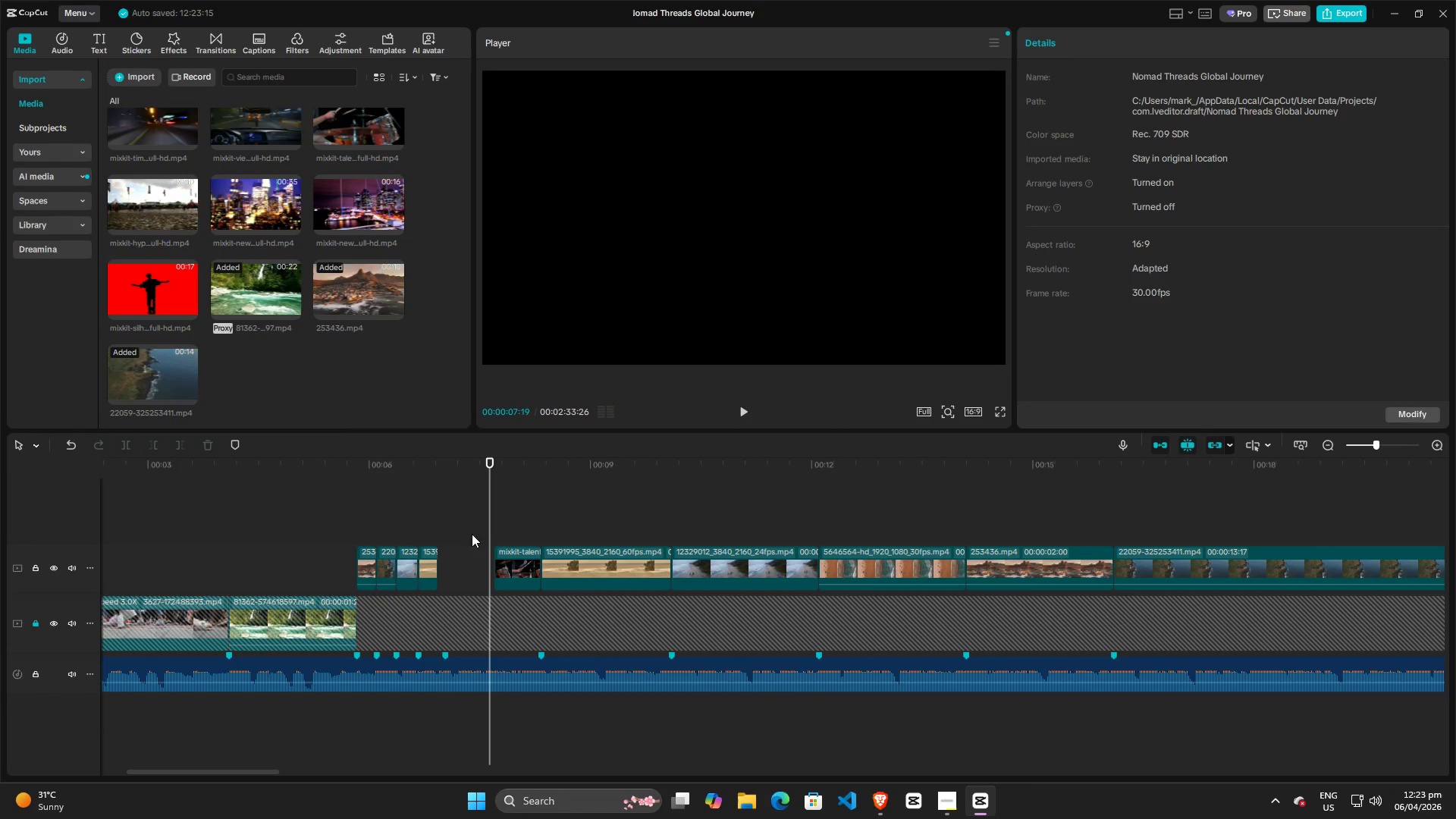 
left_click_drag(start_coordinate=[489, 519], to_coordinate=[302, 519])
 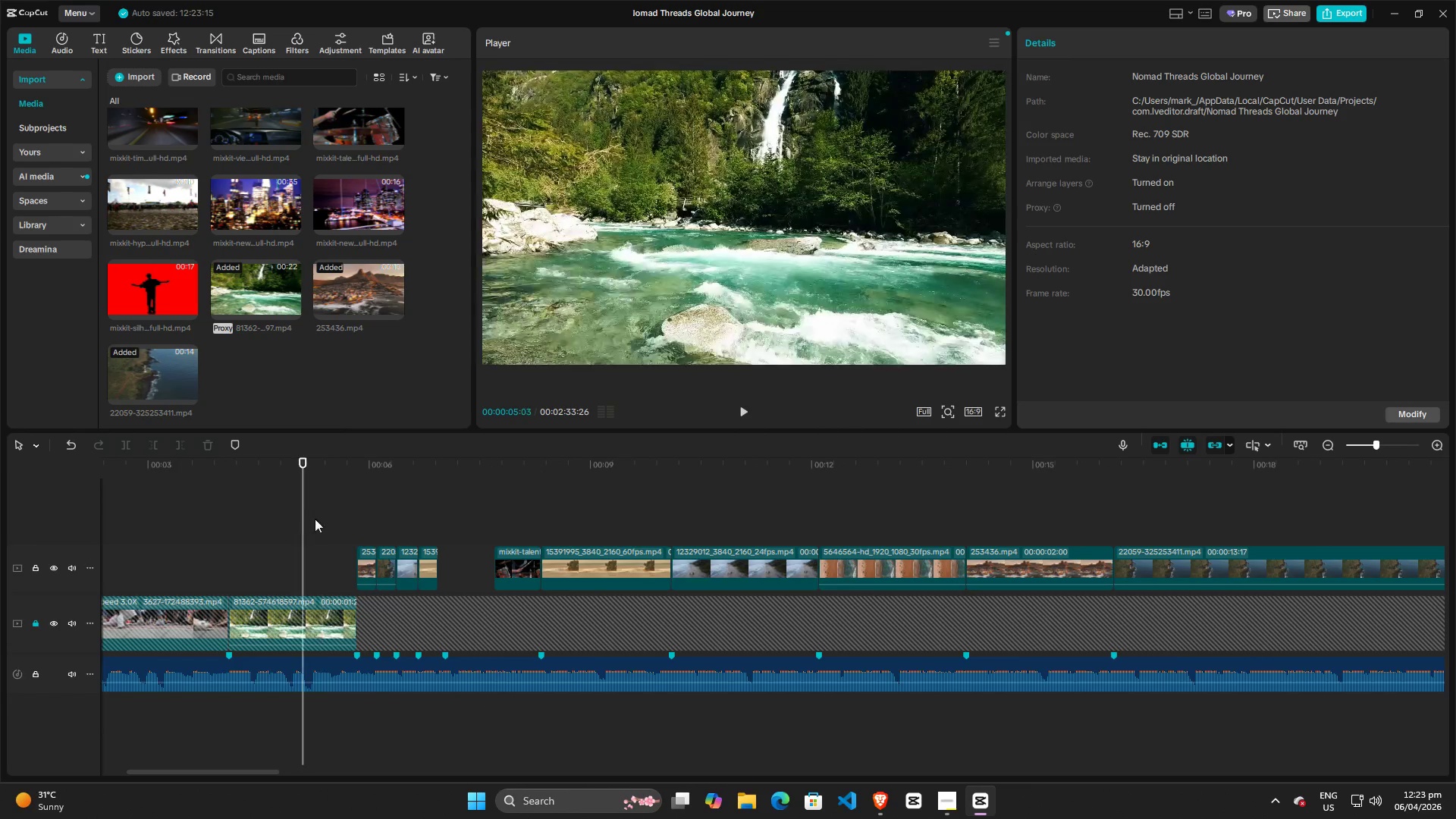 
key(Space)
 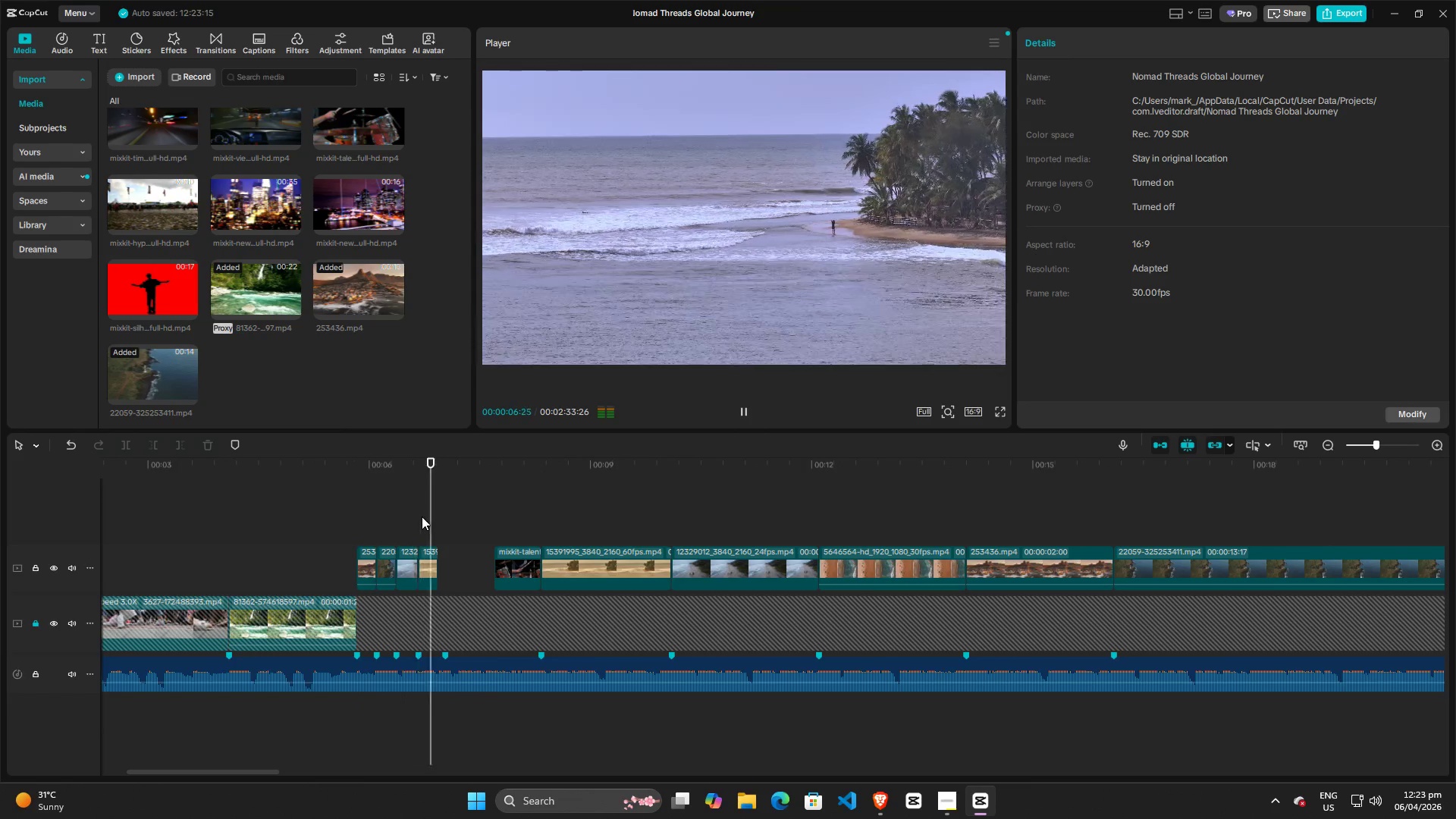 
key(Space)
 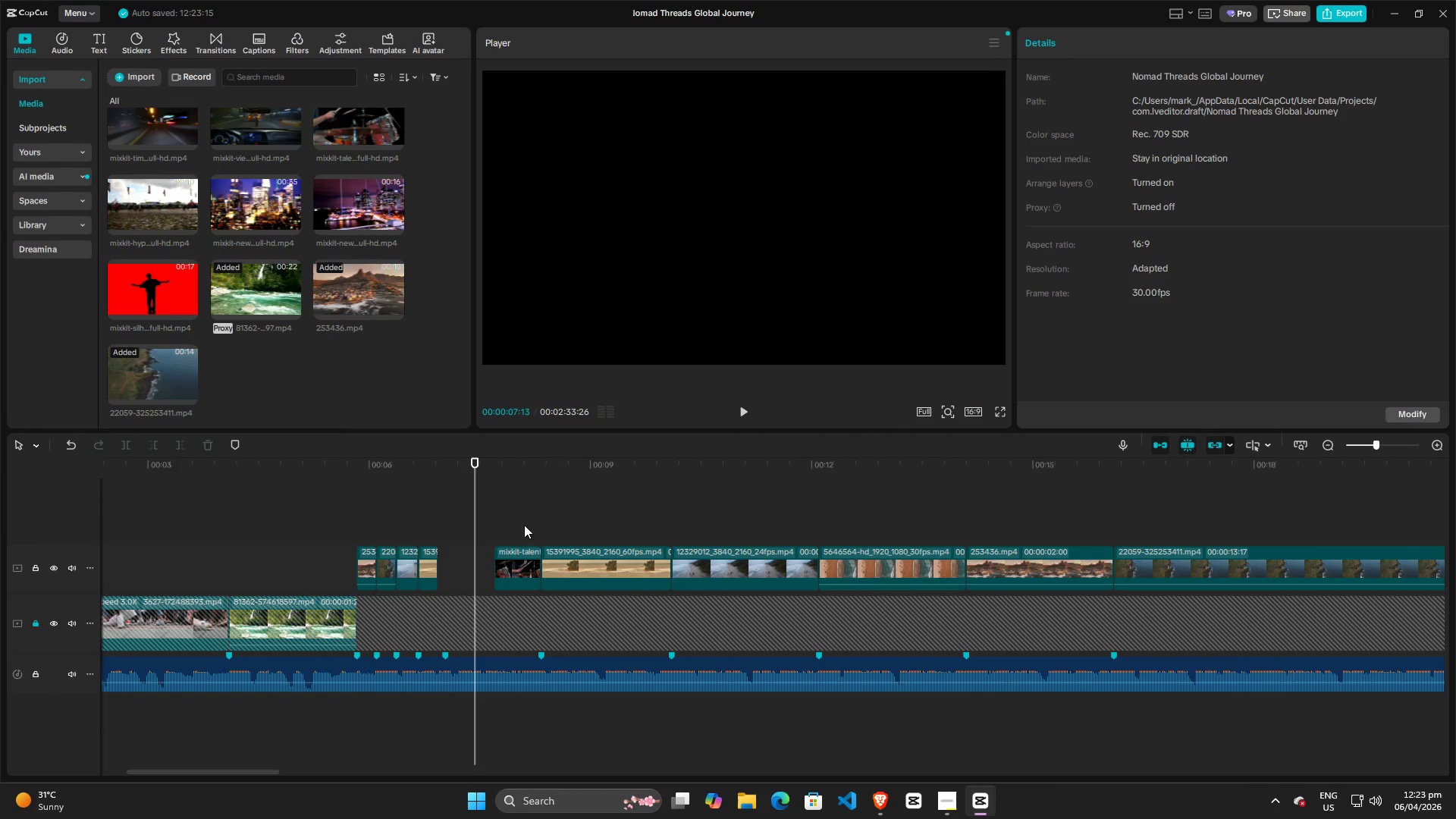 
hold_key(key=ControlLeft, duration=1.52)
hold_key(key=ControlLeft, duration=0.72)
scroll: coordinate [361, 522], scroll_direction: up, amount: 4.0
 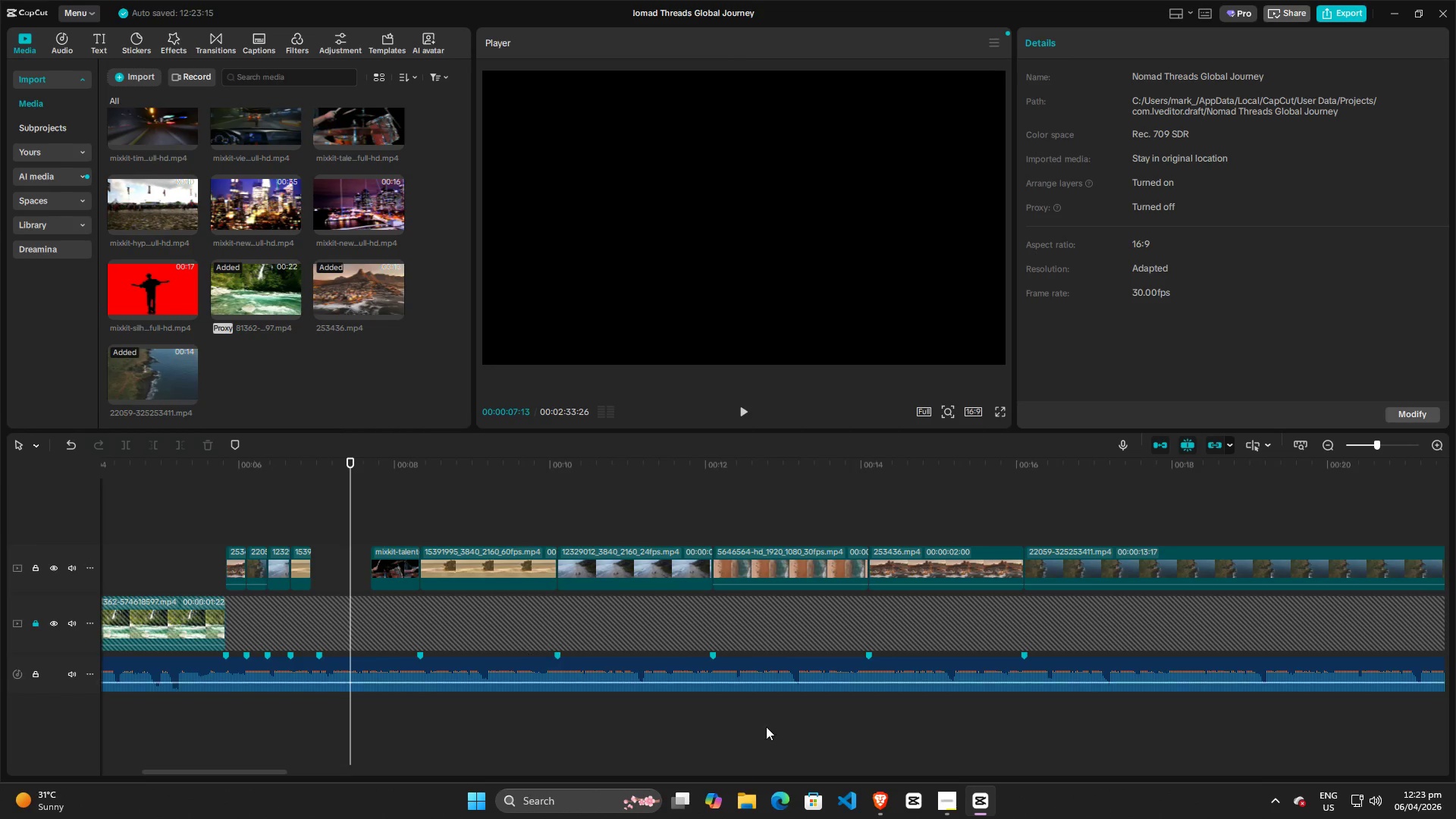 
key(Space)
 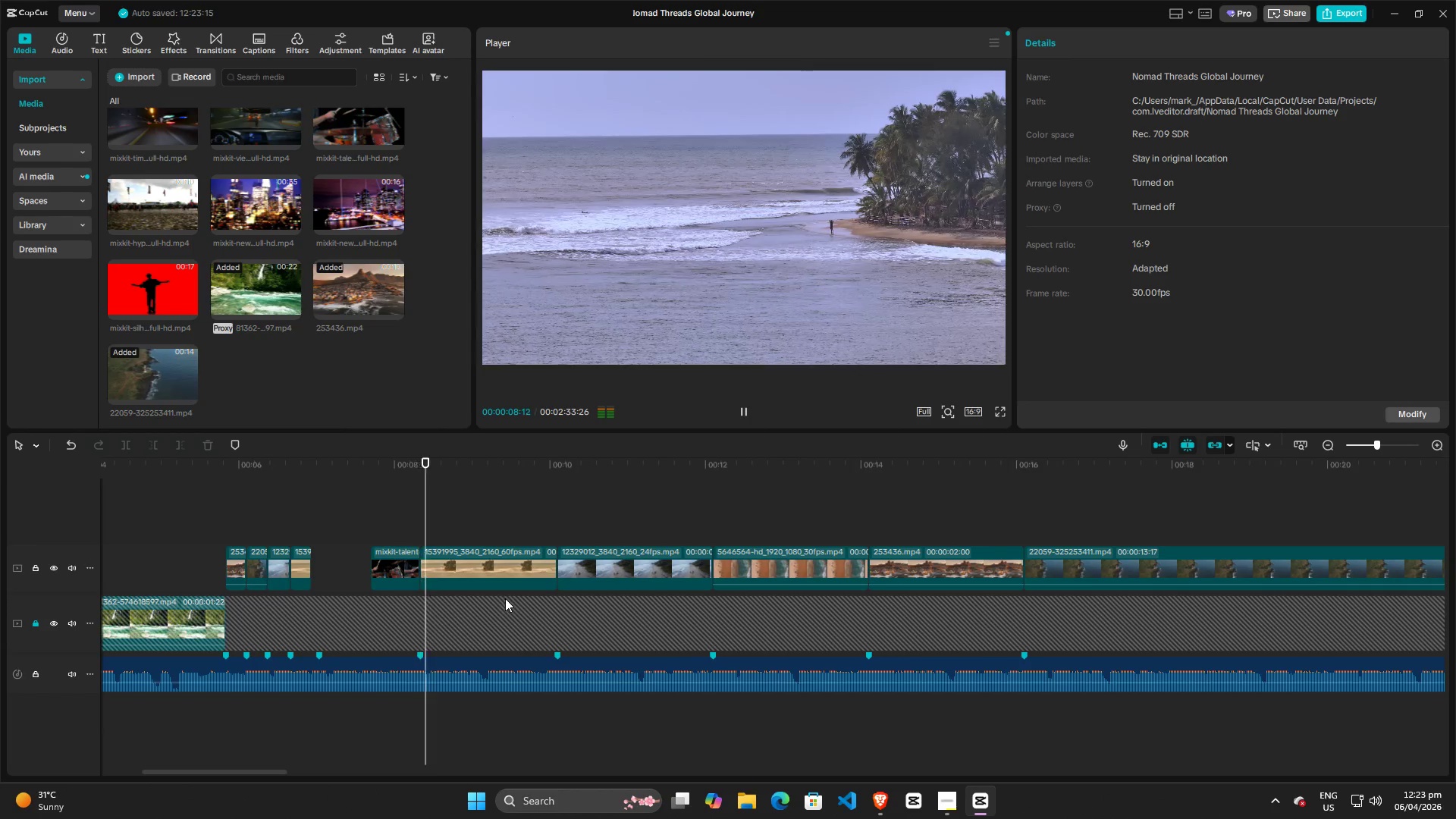 
key(Space)
 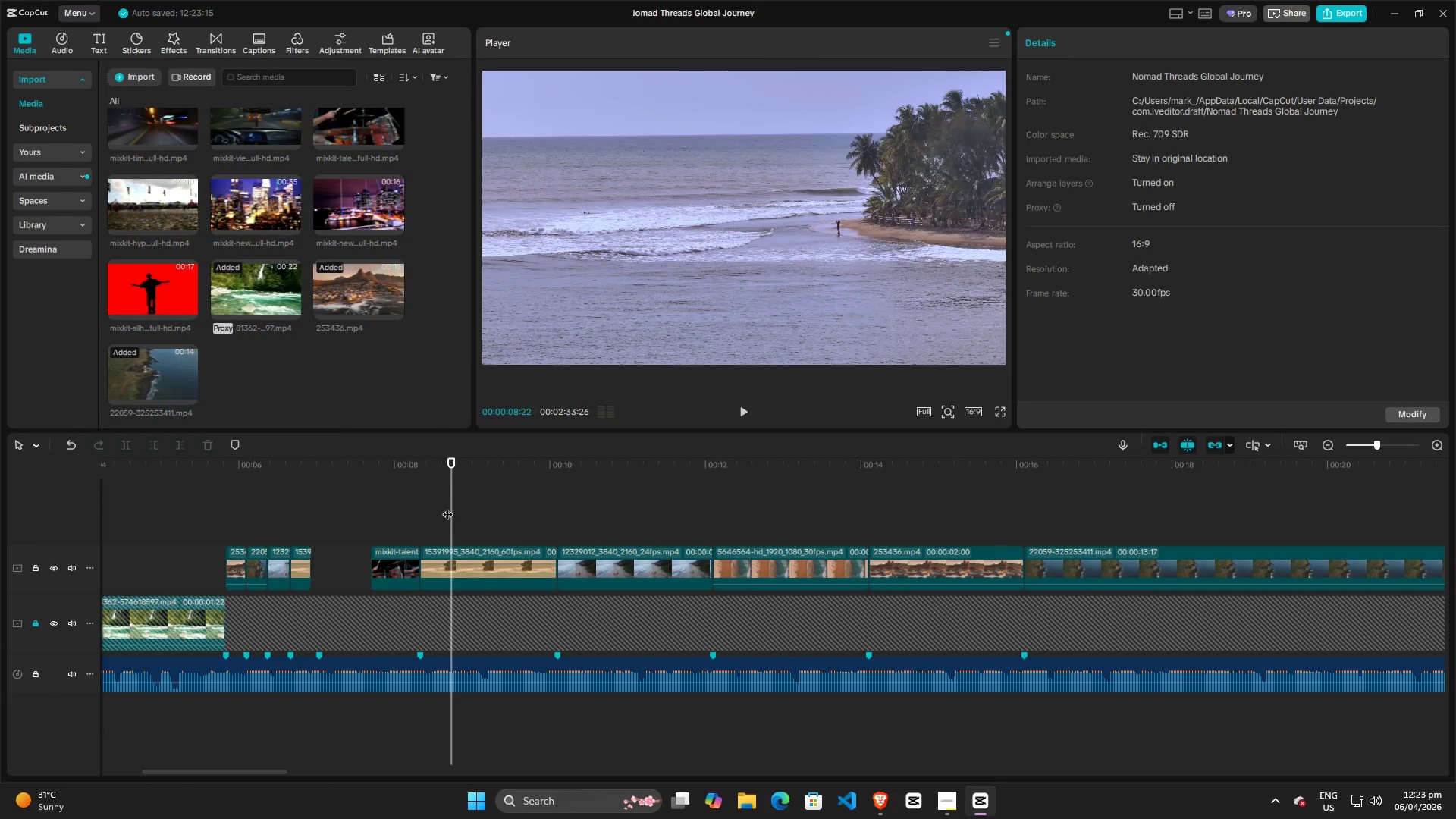 
left_click_drag(start_coordinate=[450, 504], to_coordinate=[322, 504])
 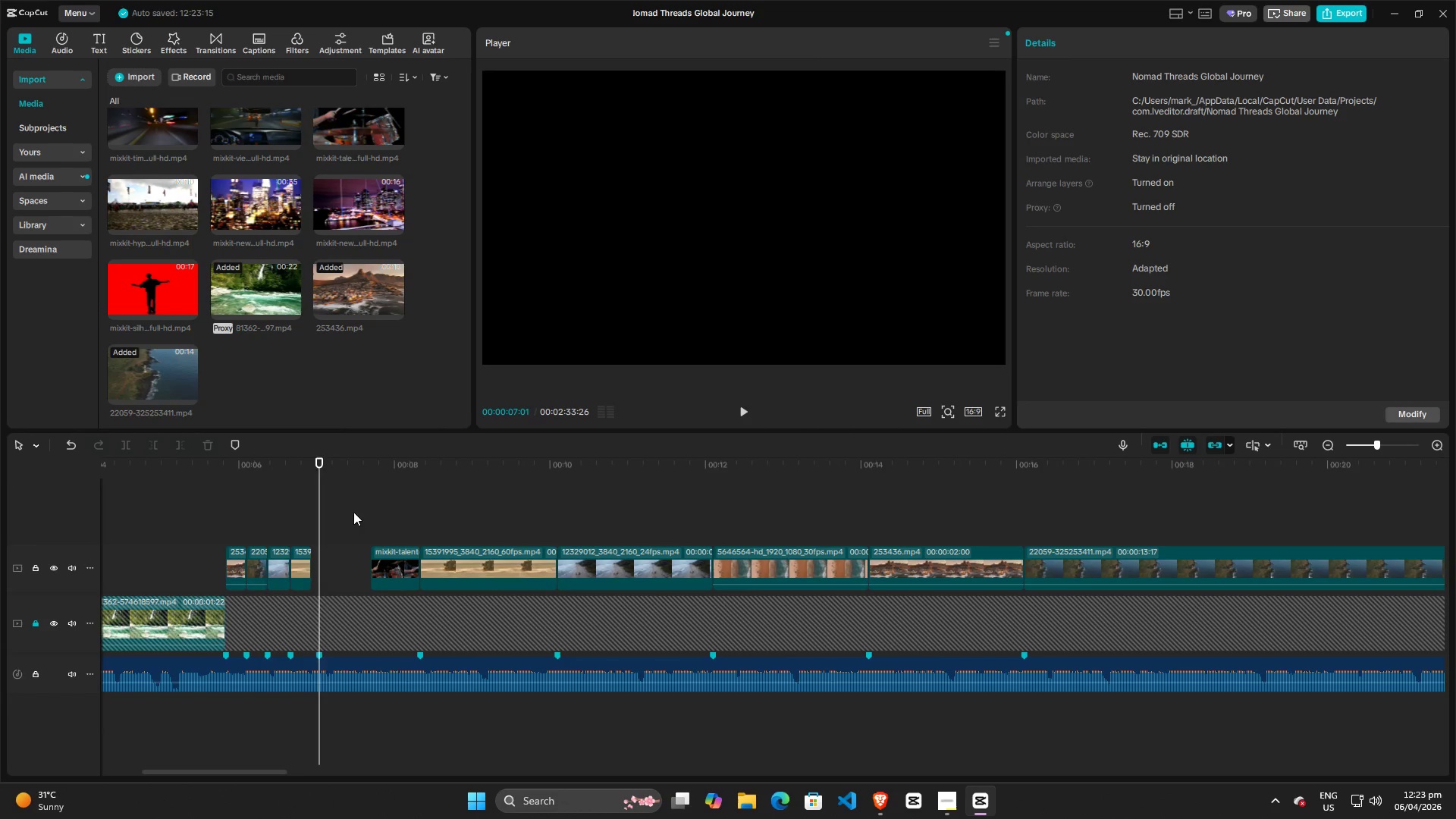 
key(Space)
 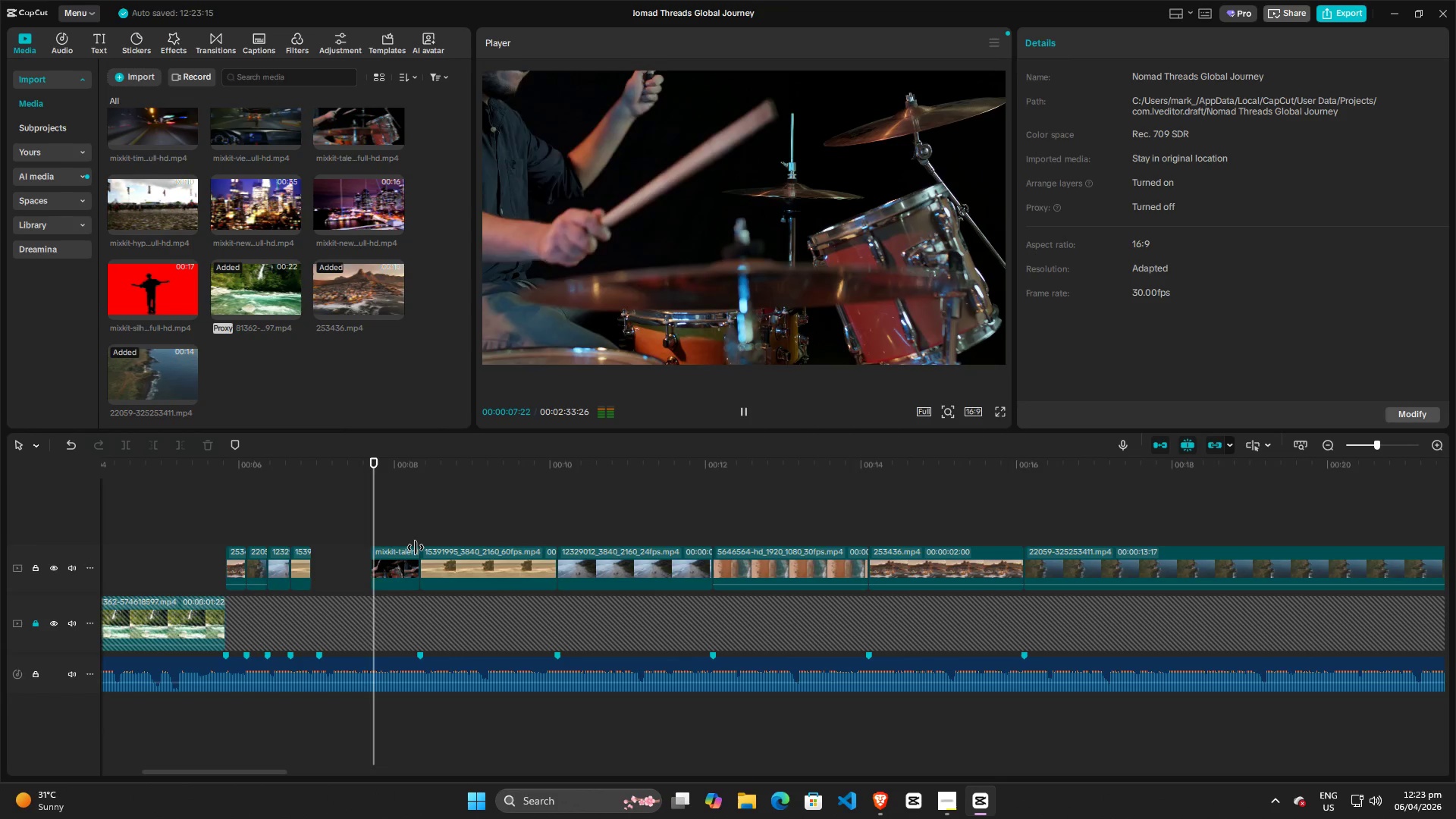 
key(Space)
 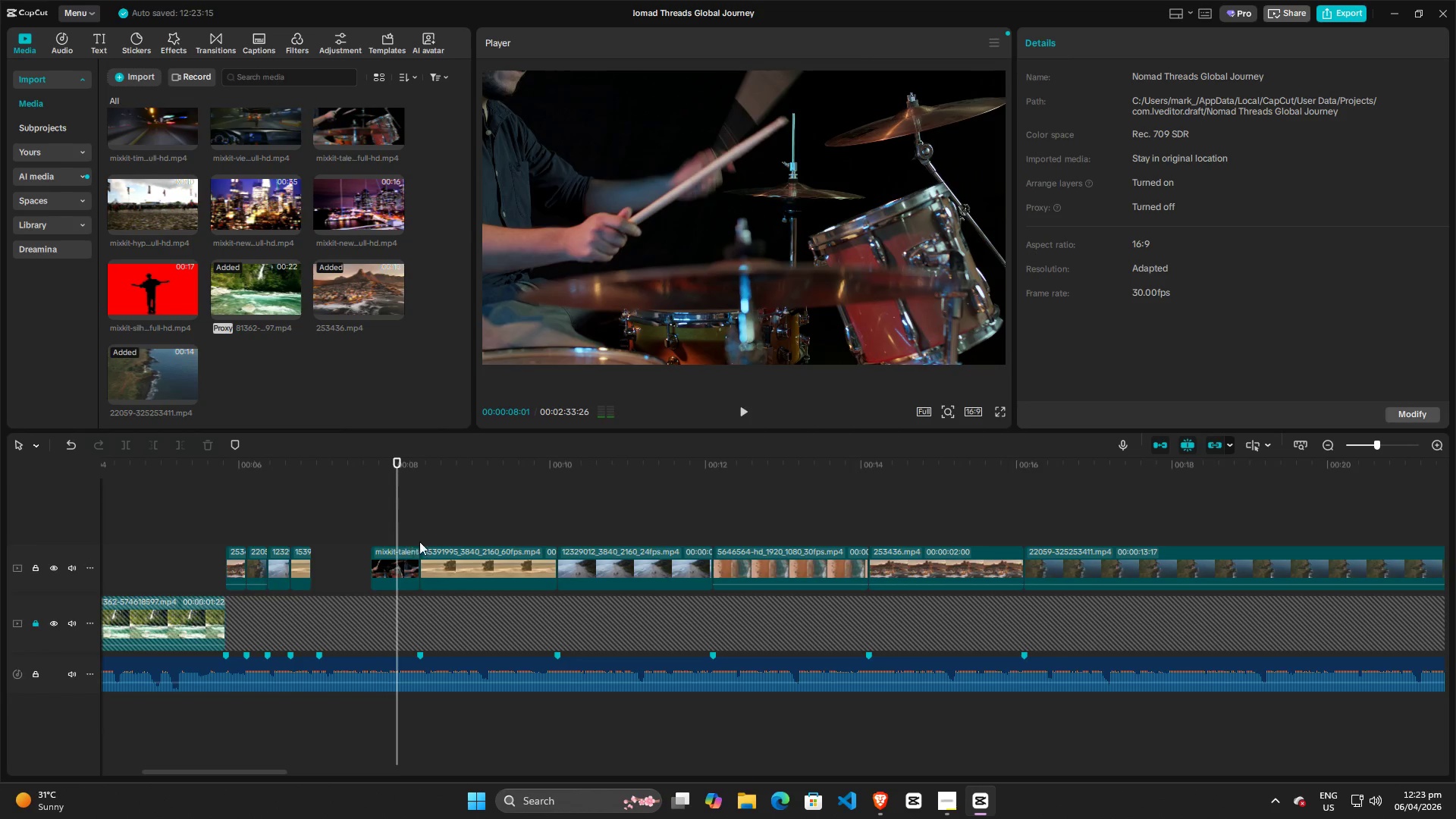 
key(Space)
 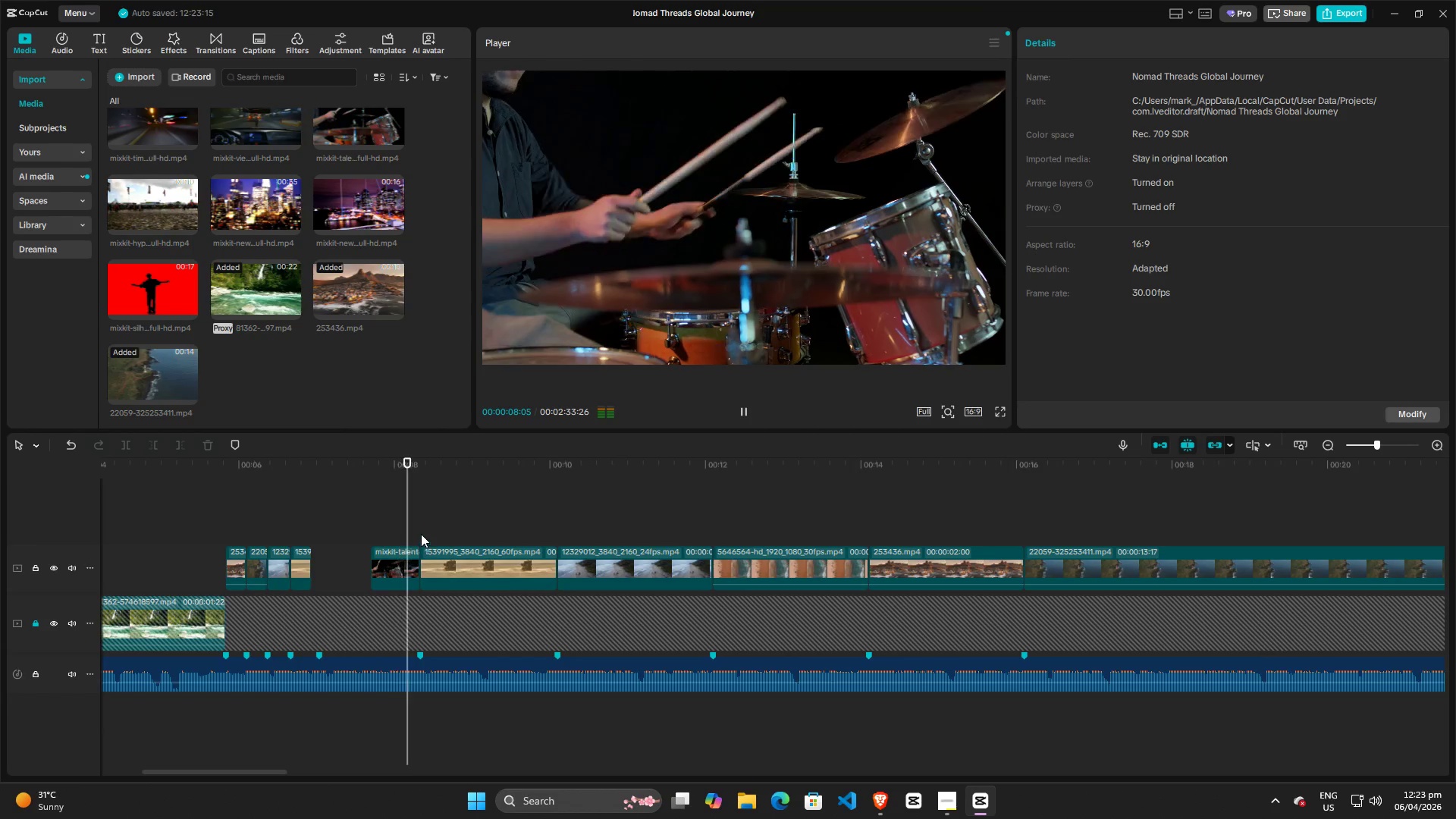 
key(Space)
 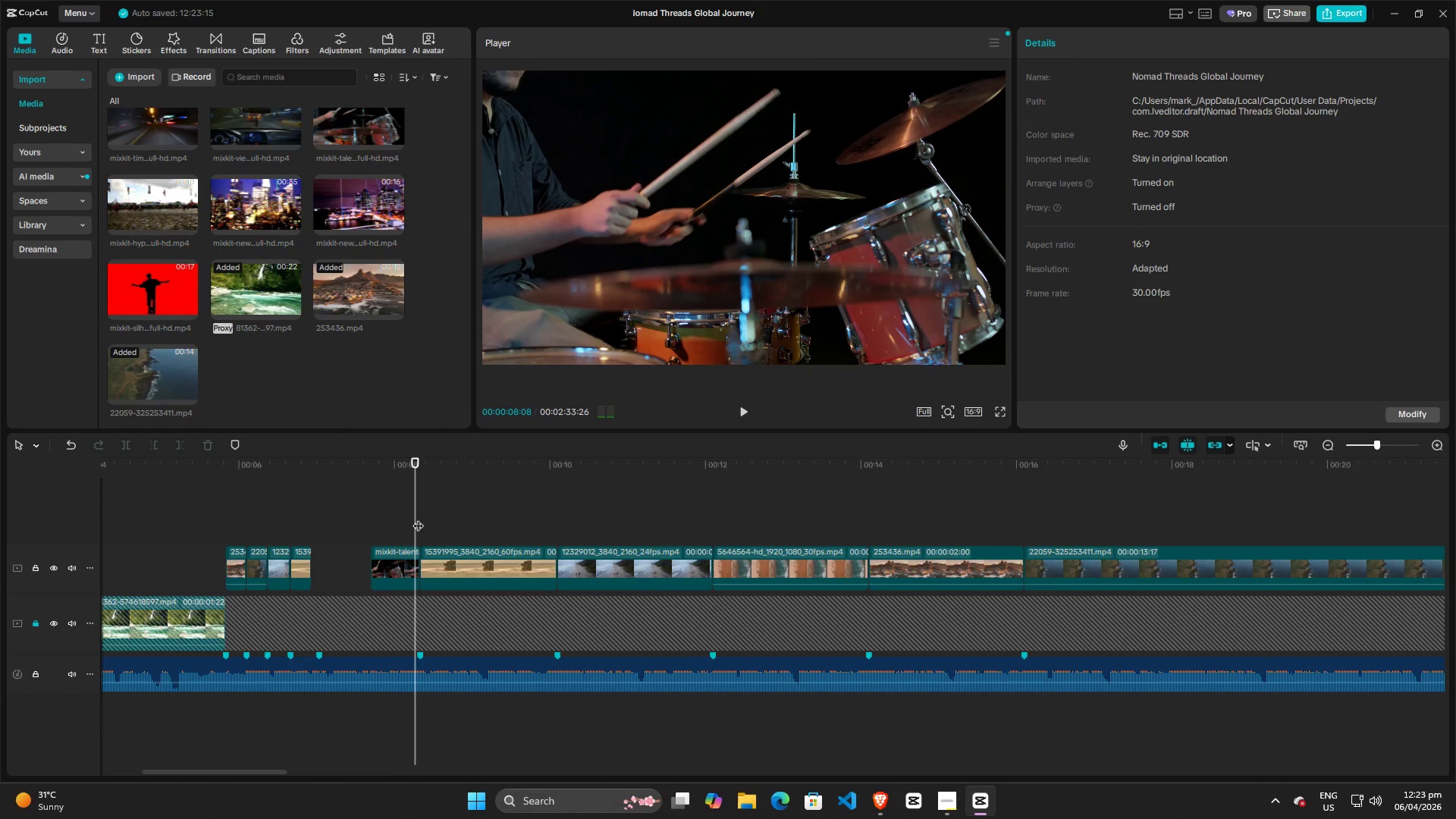 
left_click_drag(start_coordinate=[418, 518], to_coordinate=[353, 518])
 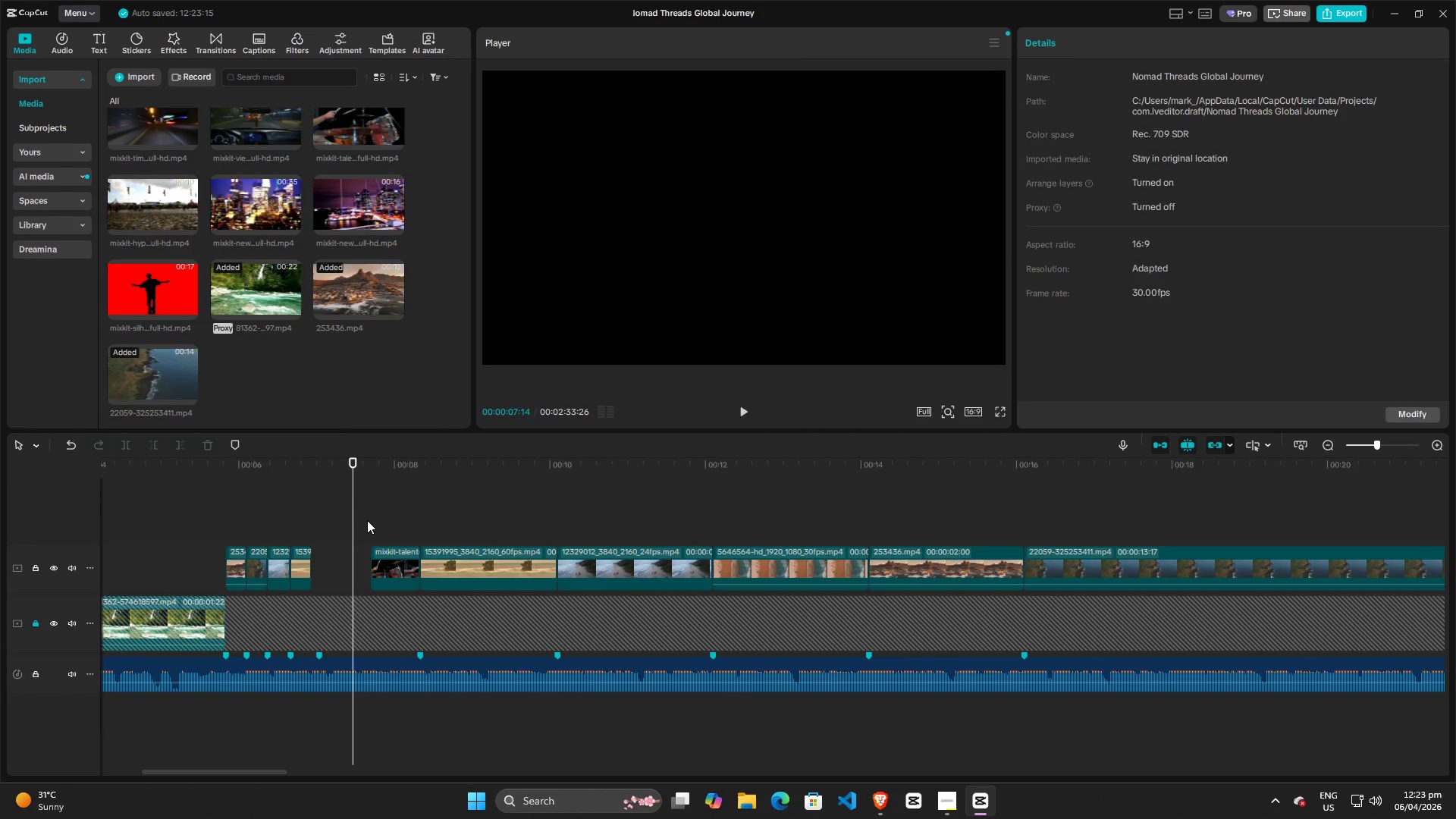 
key(Space)
 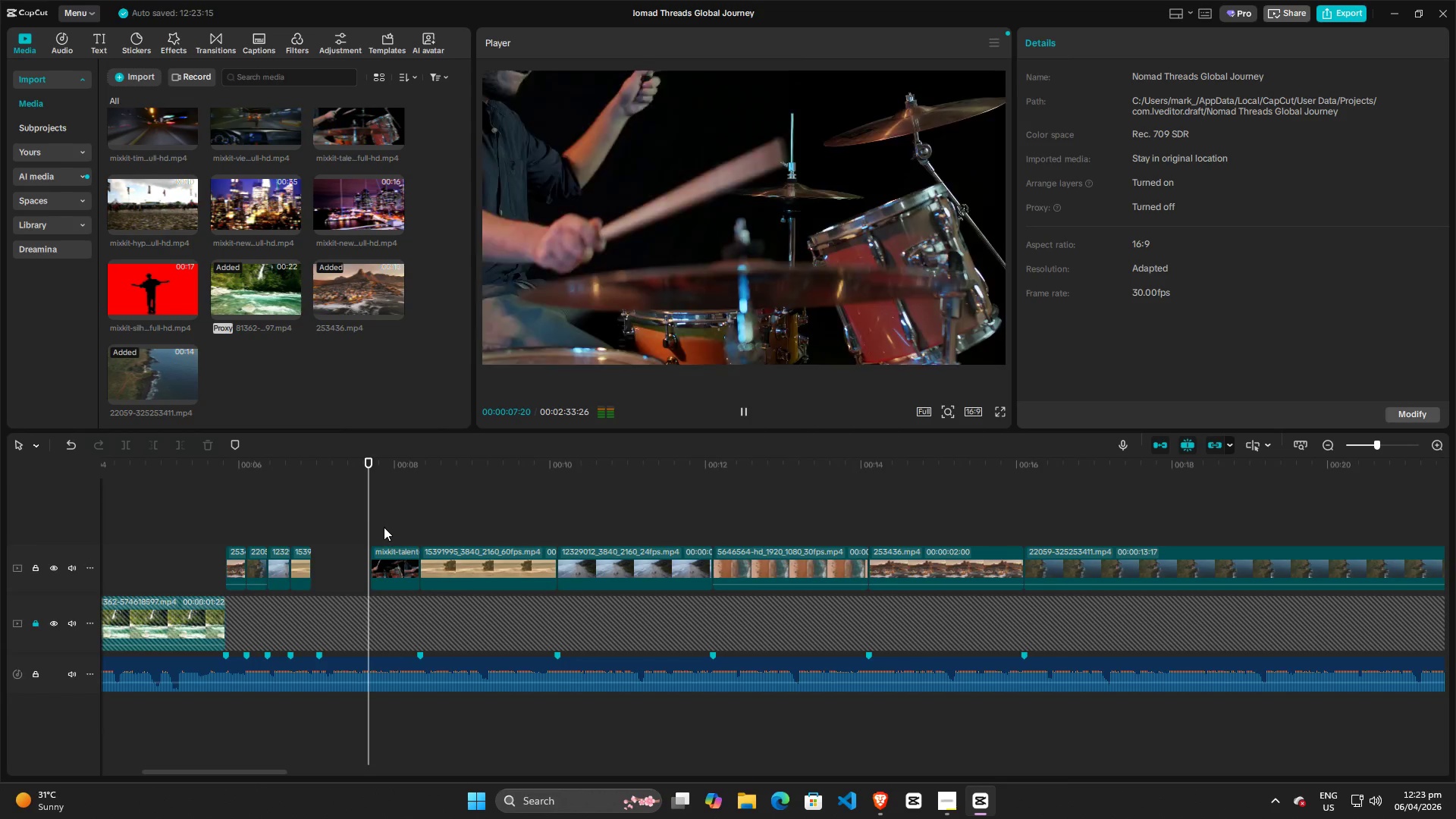 
key(Space)
 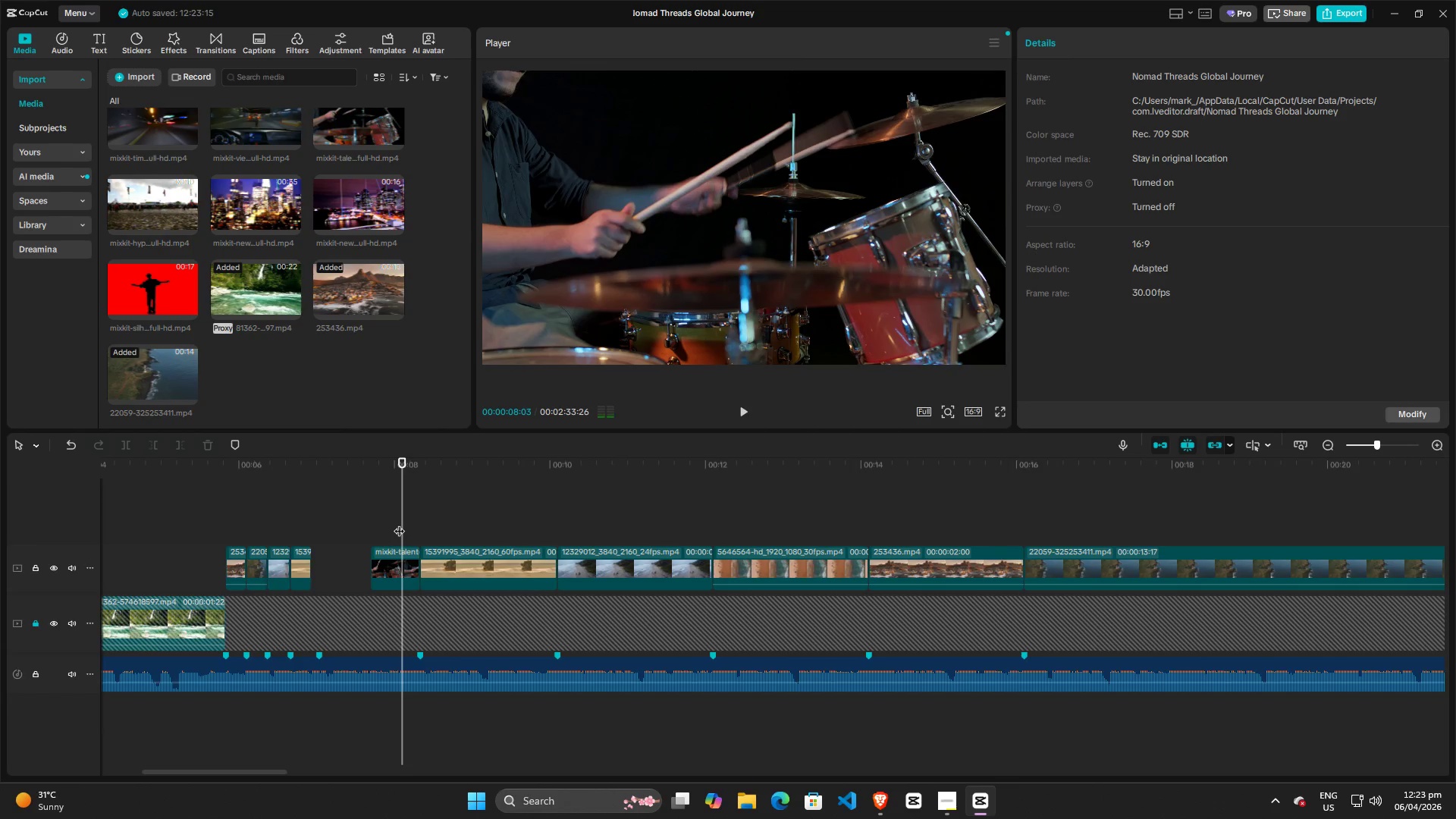 
left_click_drag(start_coordinate=[399, 523], to_coordinate=[355, 523])
 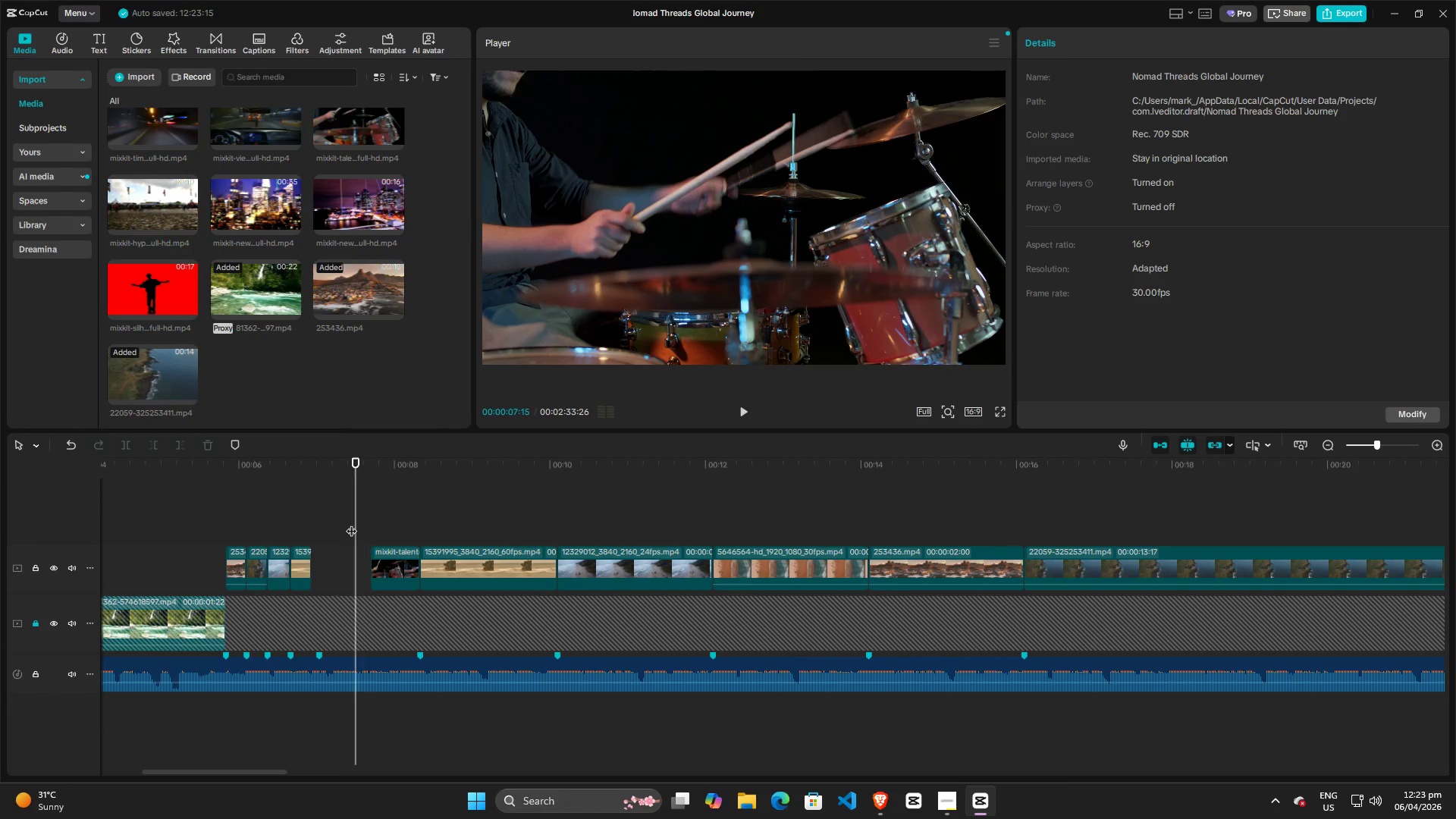 
key(Space)
 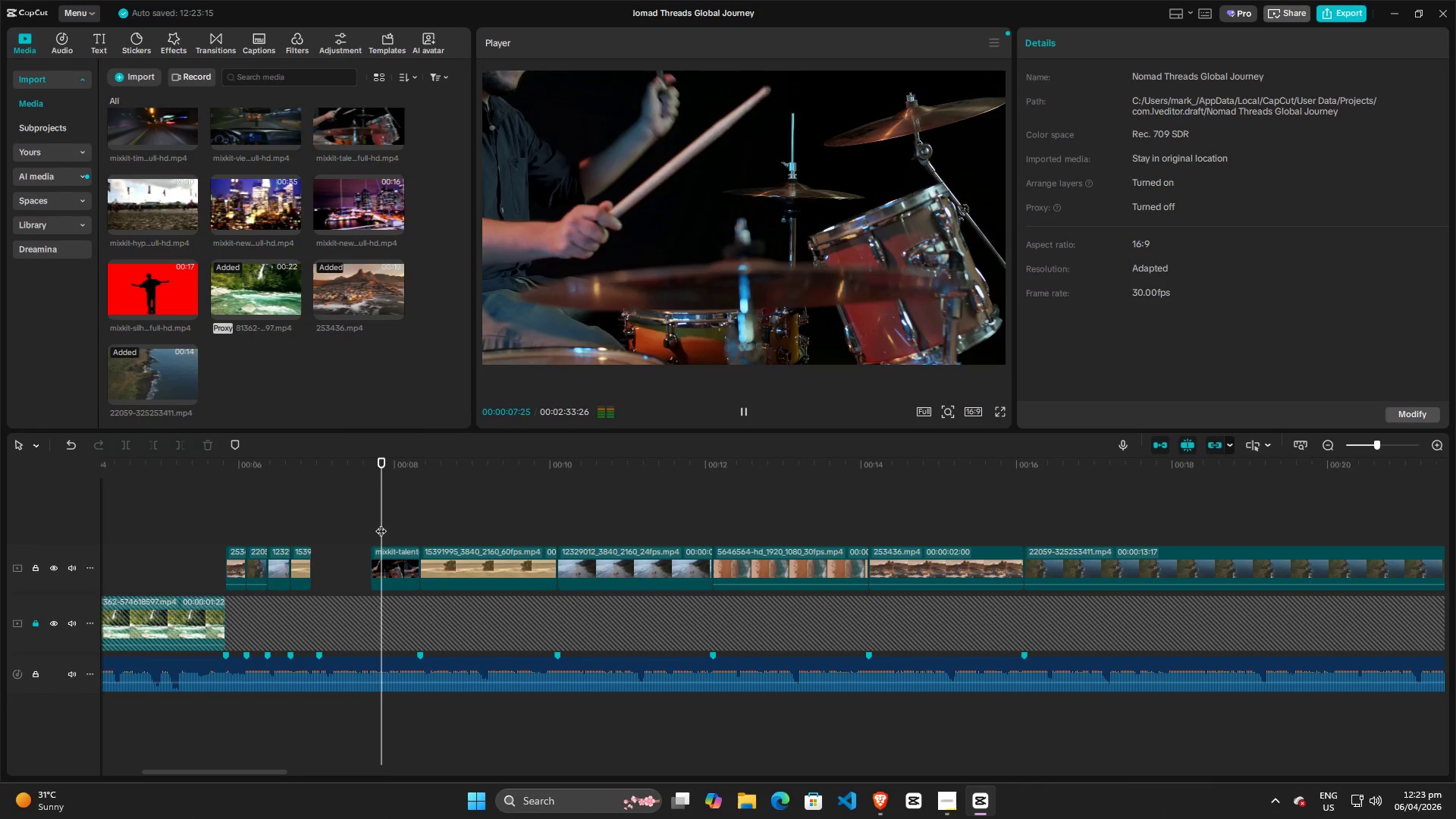 
key(Space)
 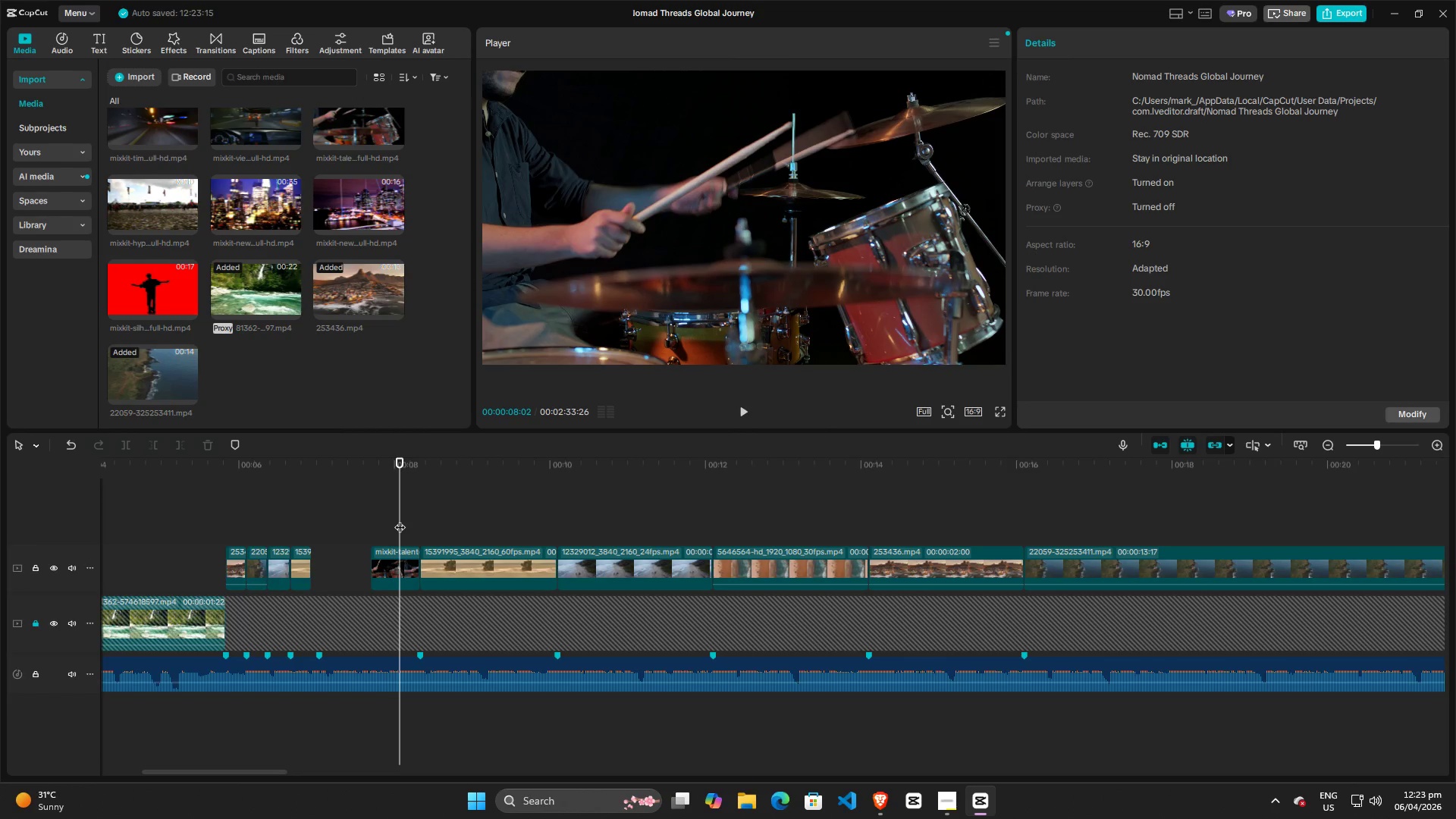 
left_click_drag(start_coordinate=[400, 519], to_coordinate=[341, 518])
 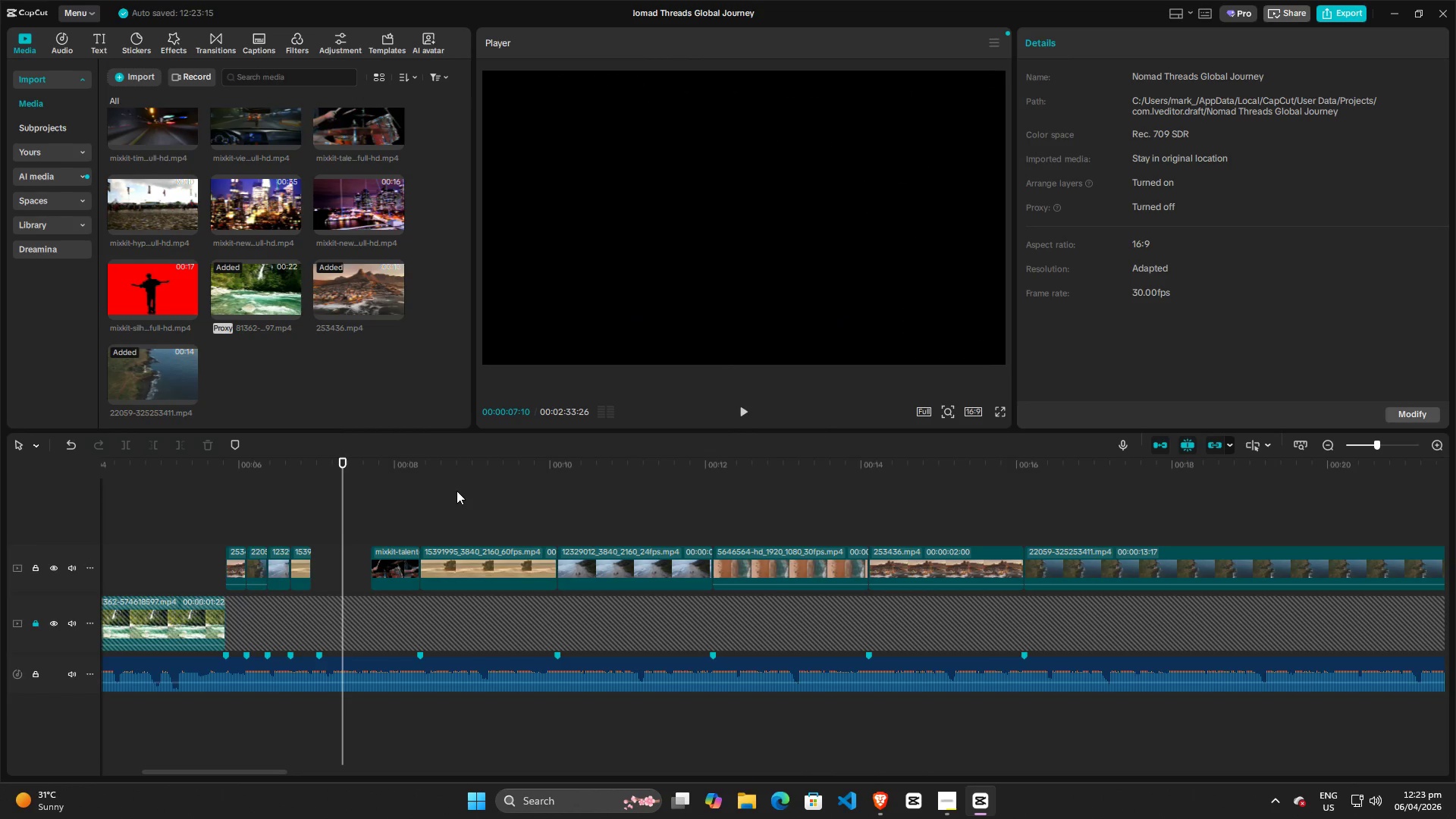 
left_click([875, 805])
 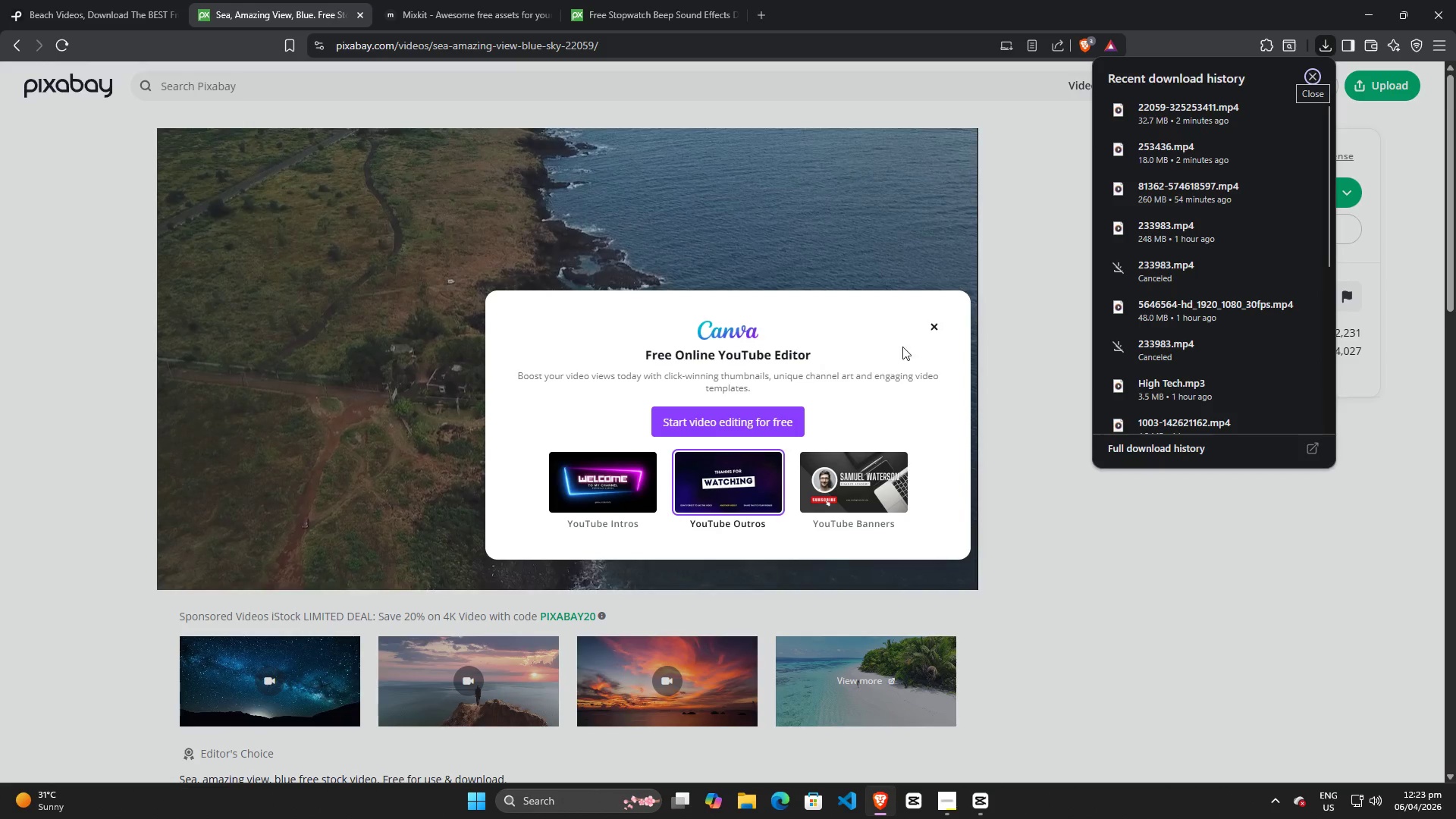 
left_click([935, 323])
 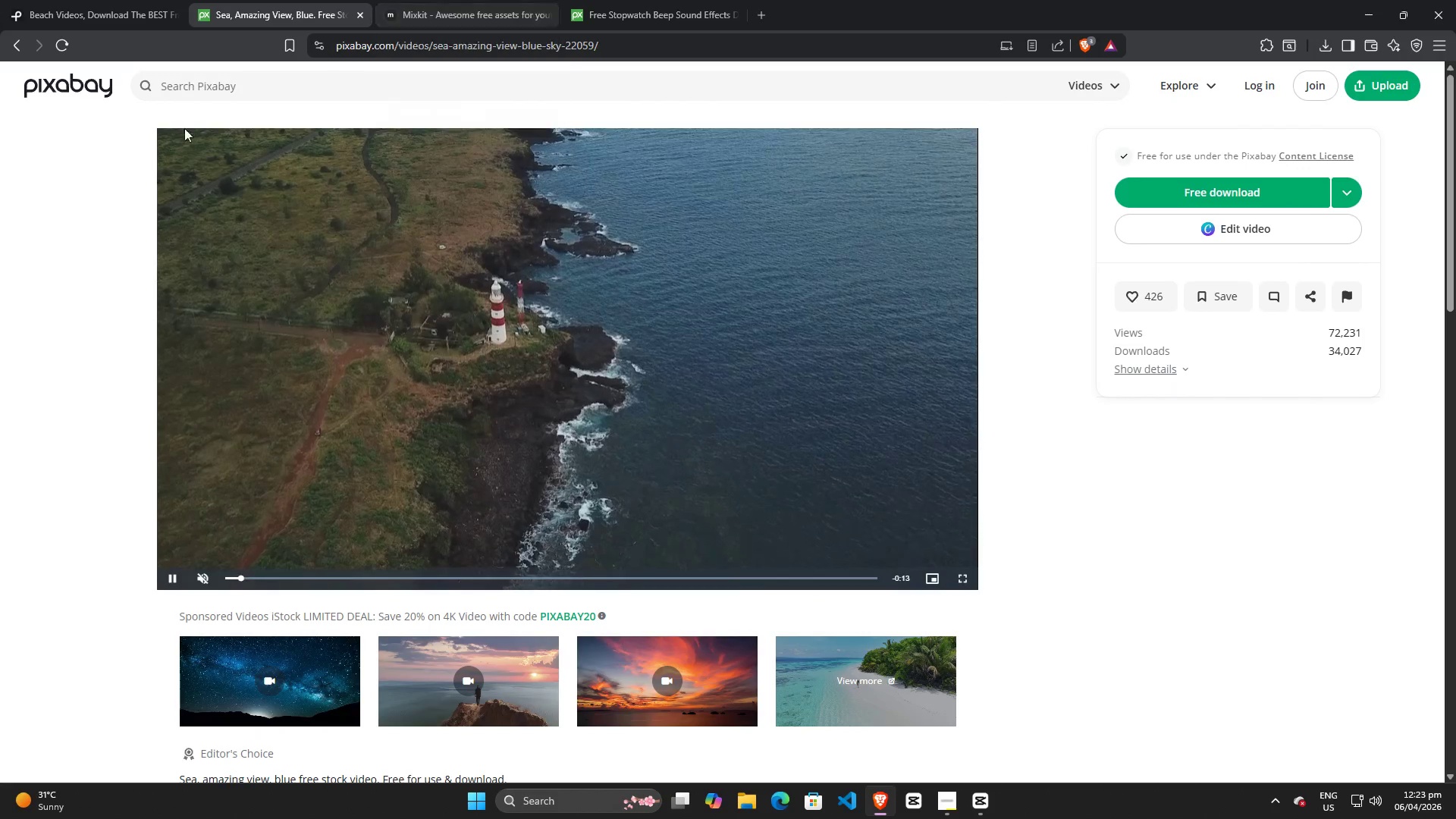 
scroll: coordinate [864, 431], scroll_direction: down, amount: 14.0
 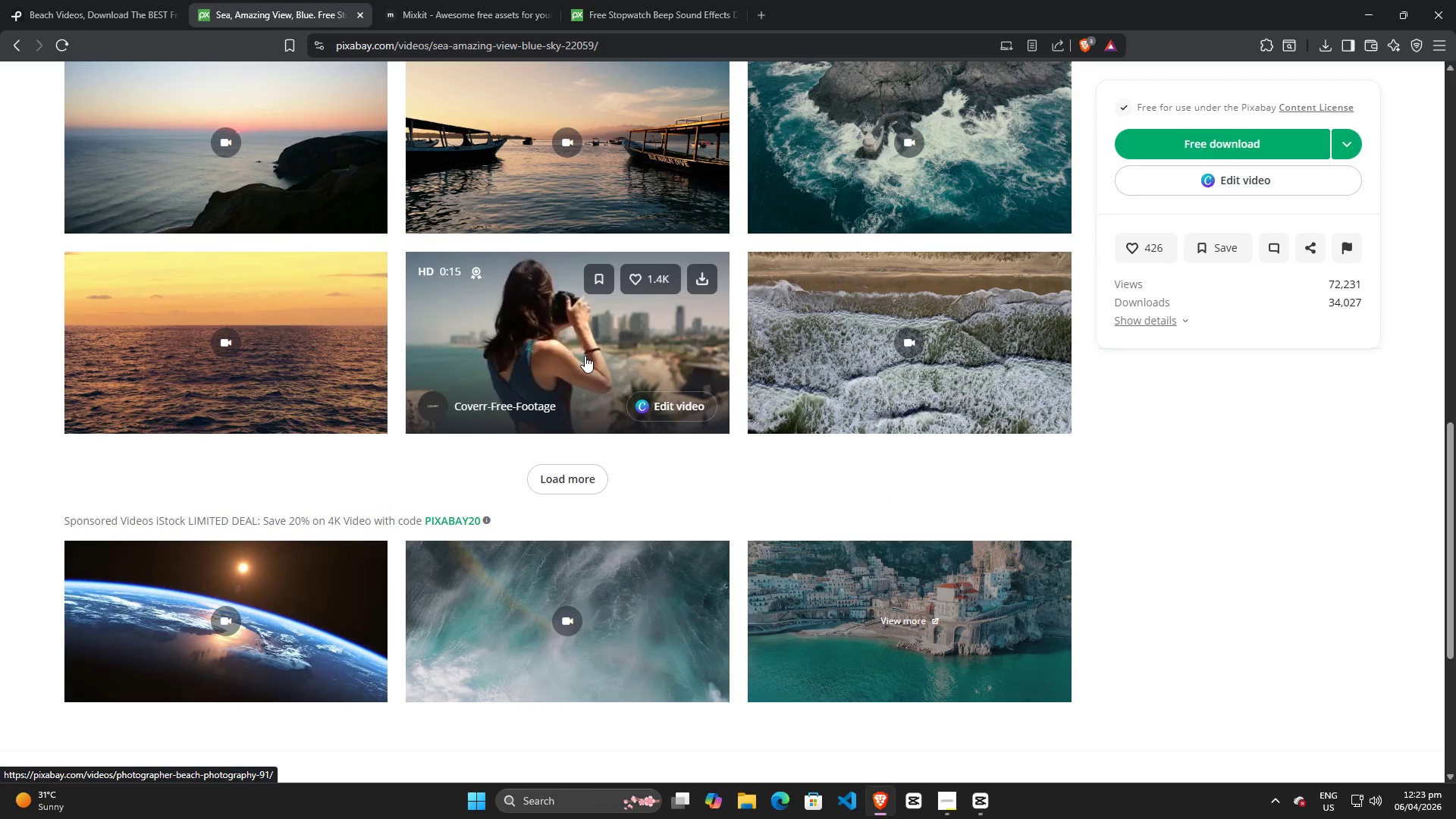 
wait(6.54)
 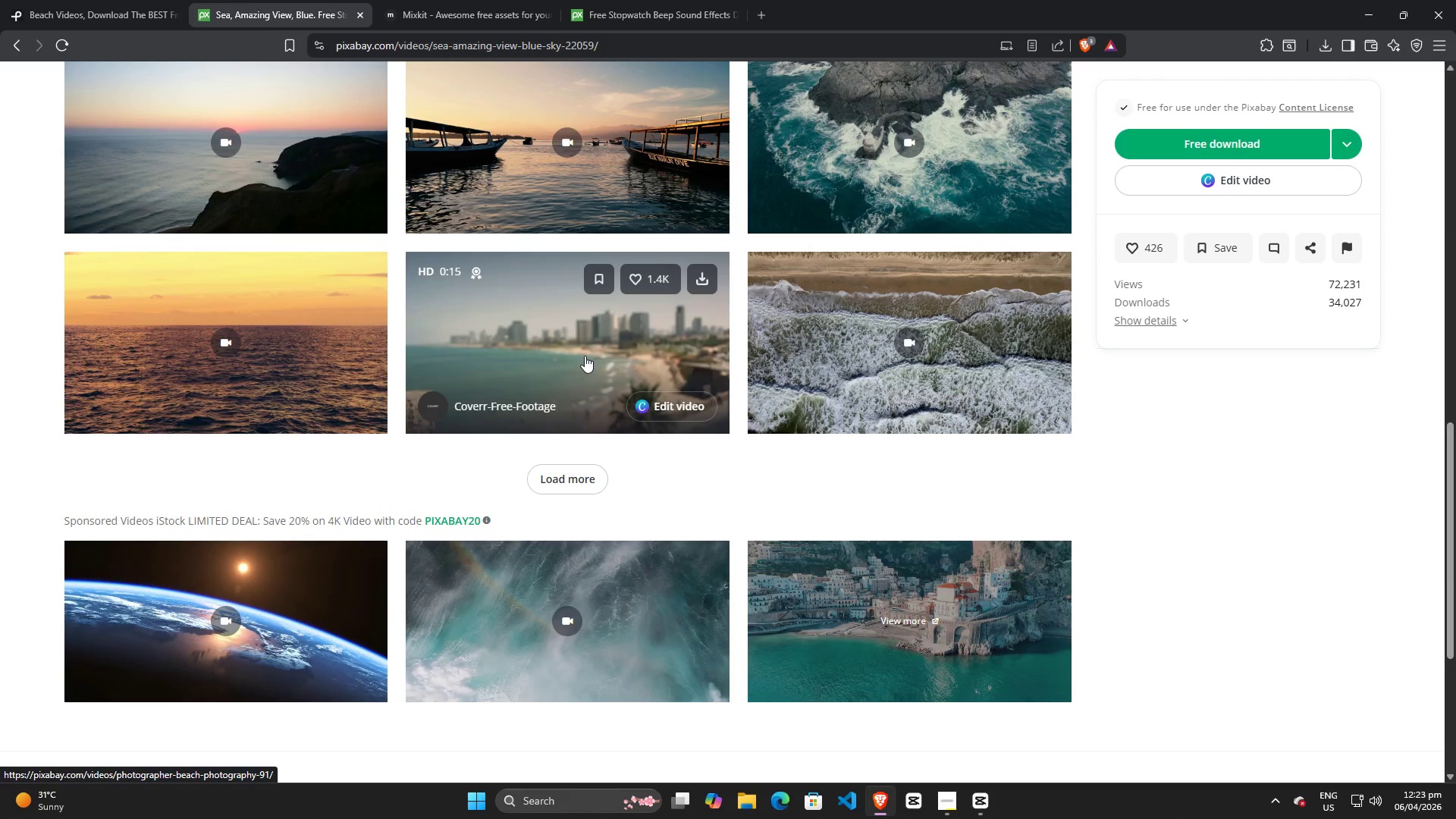 
left_click([585, 356])
 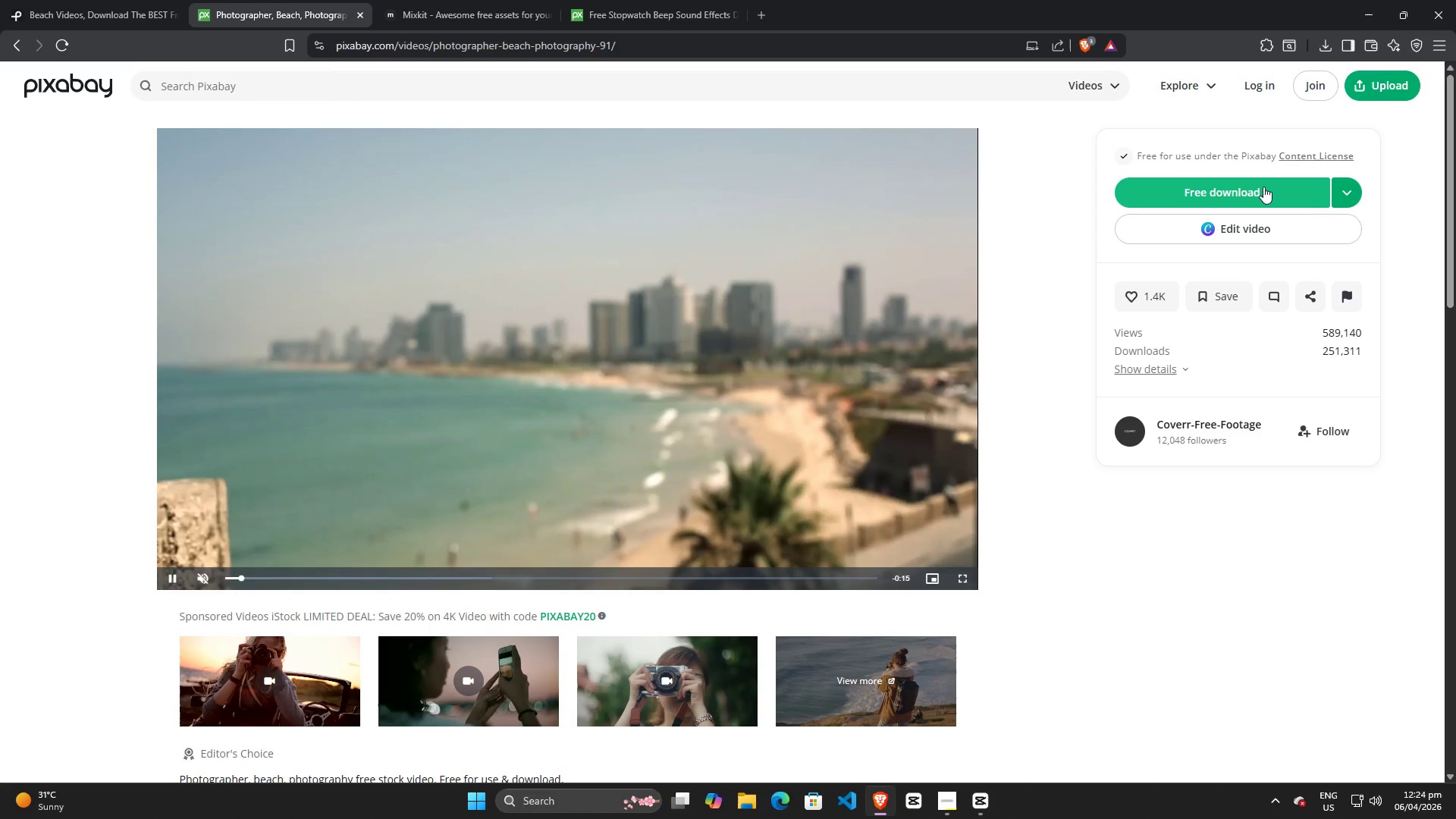 
left_click([1263, 187])
 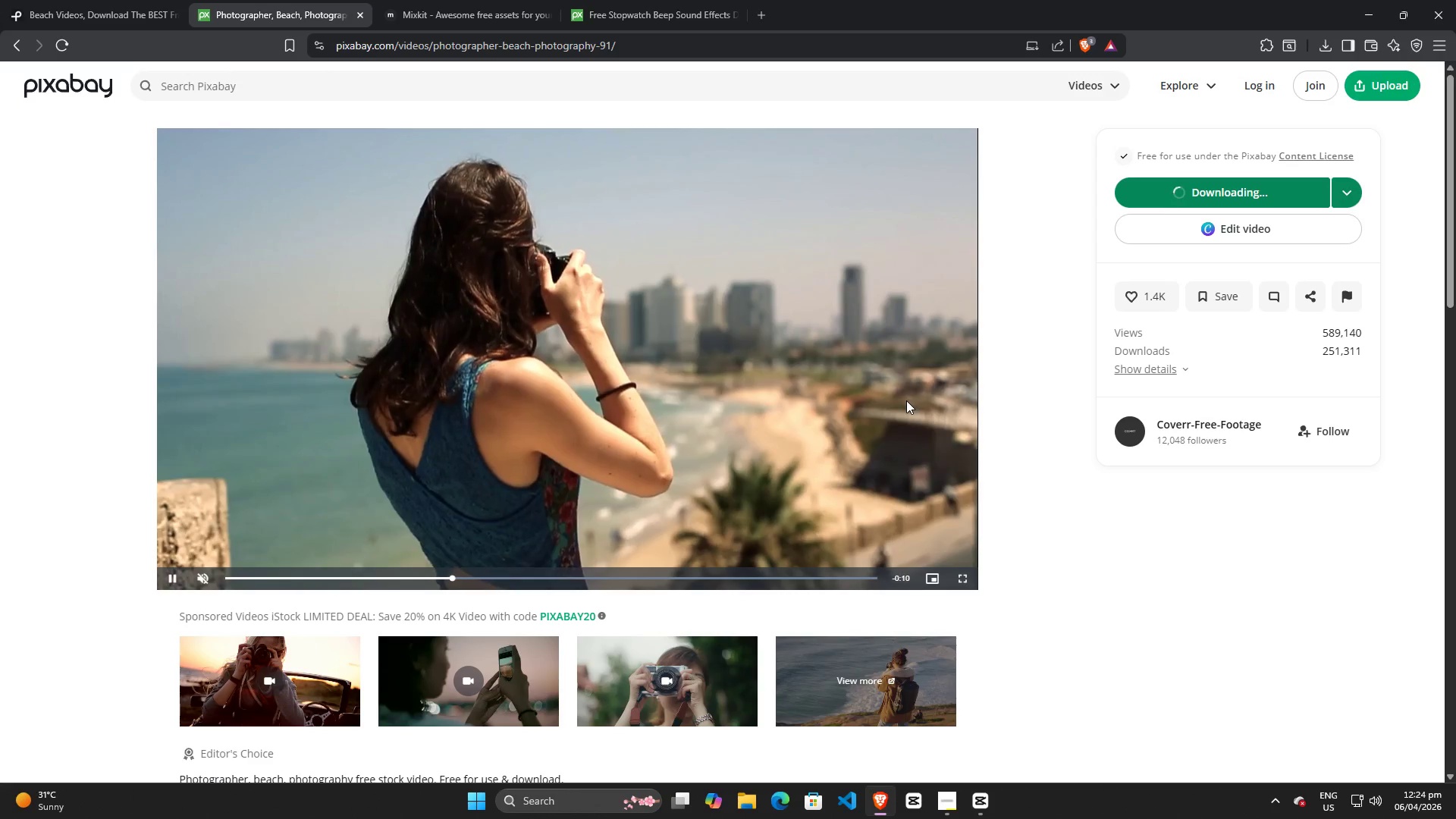 
wait(5.58)
 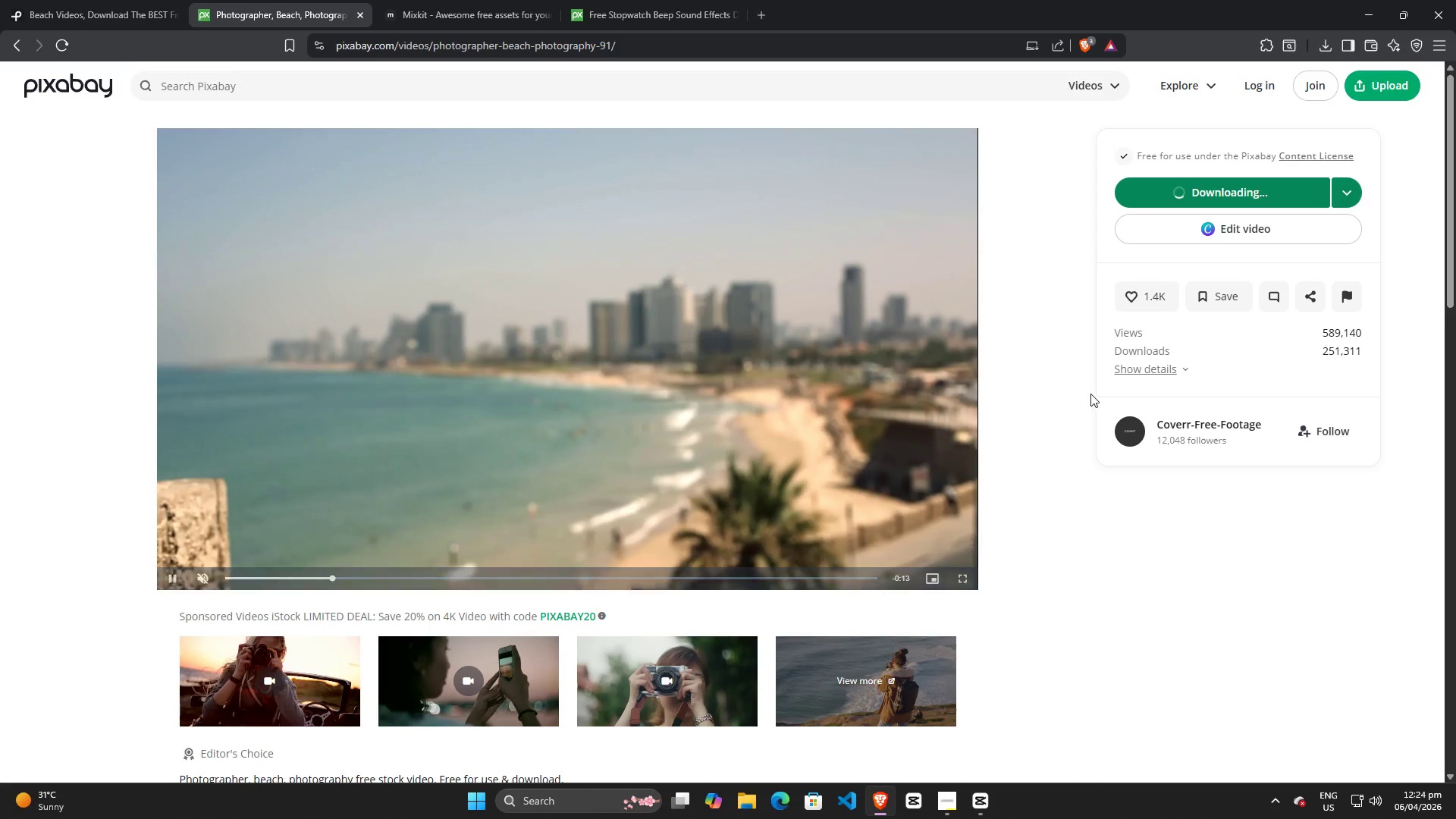 
mouse_move([92, 0])
 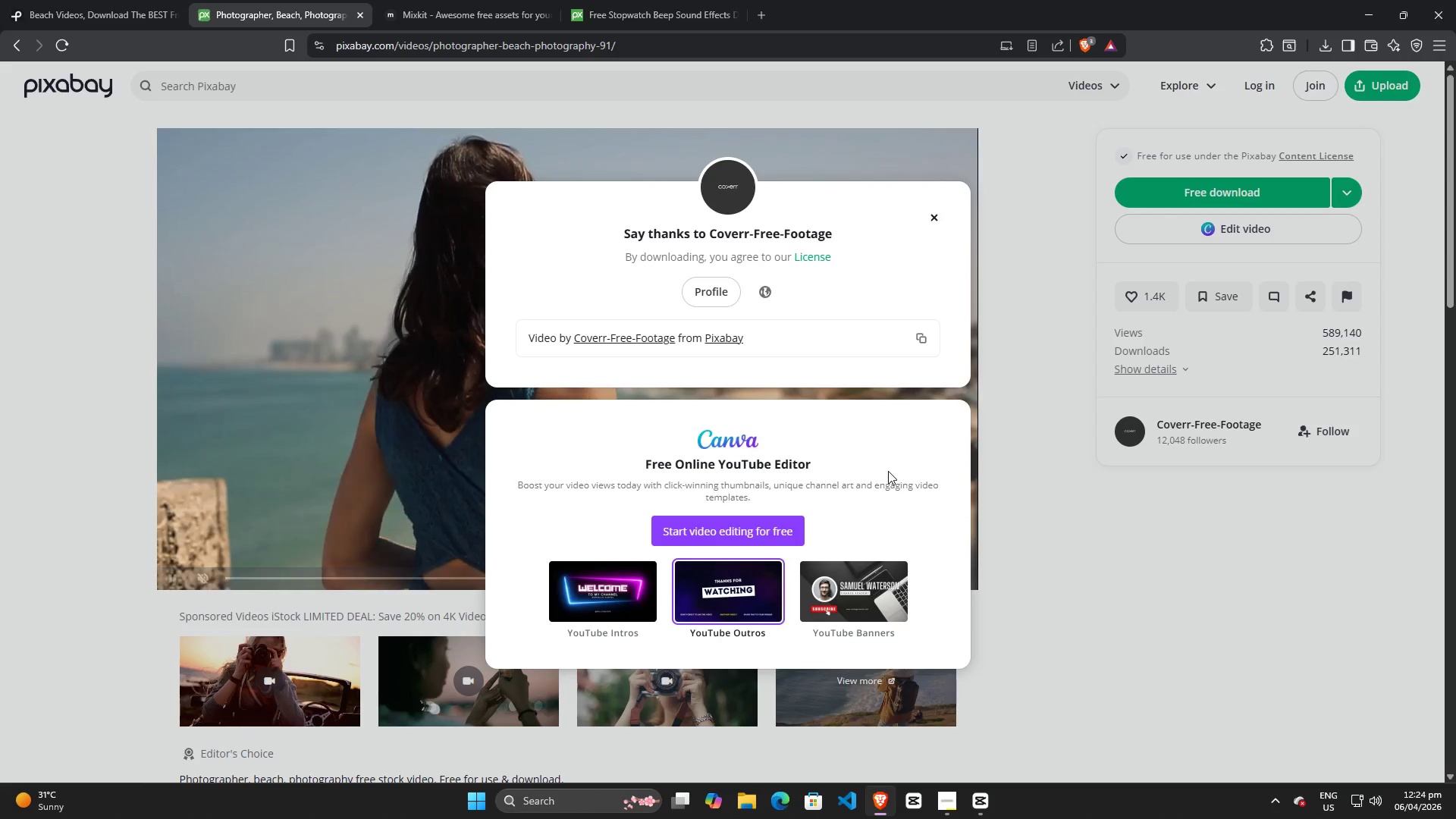 
left_click([578, 380])
 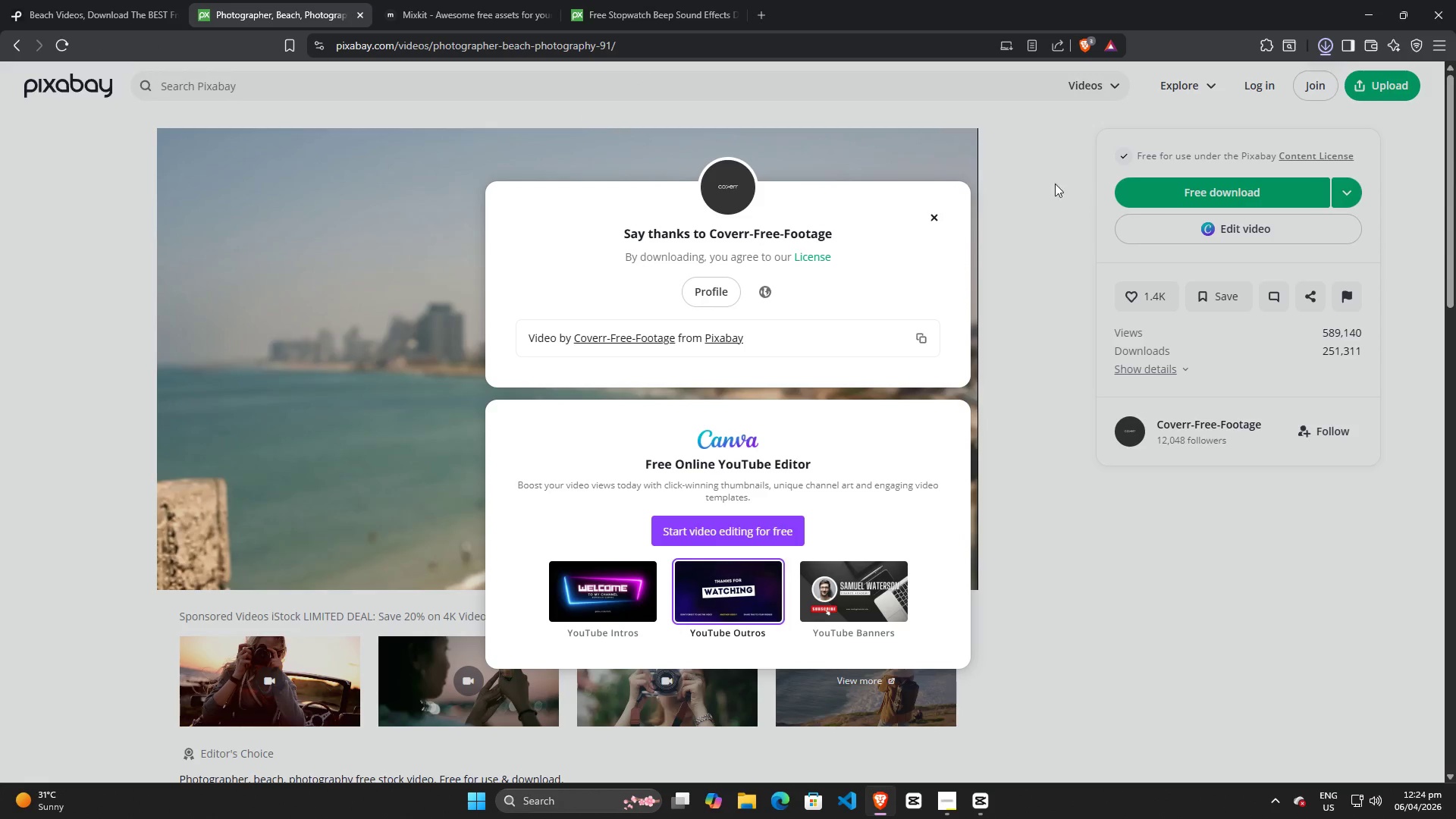 
left_click([927, 215])
 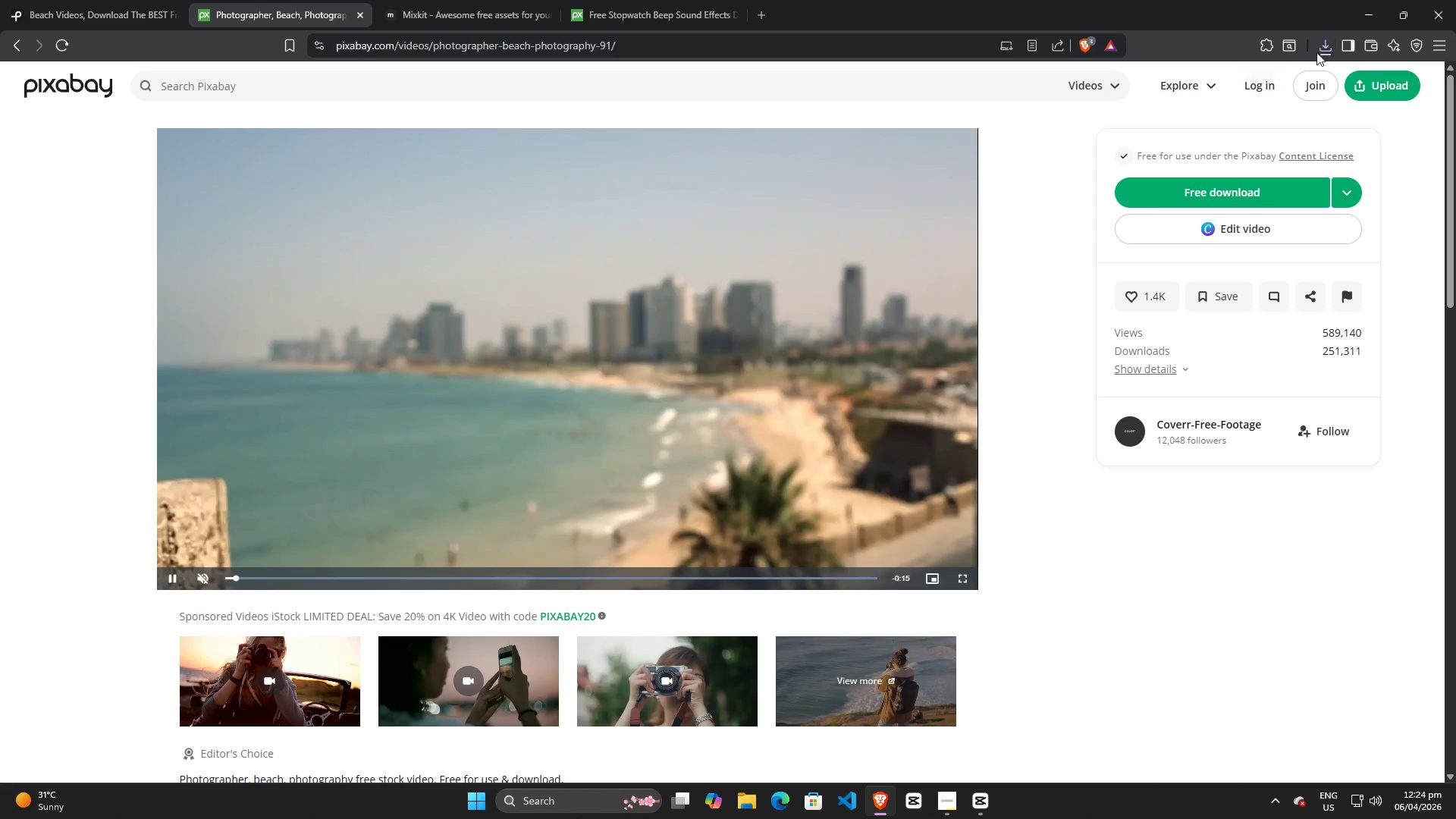 
left_click([1317, 51])
 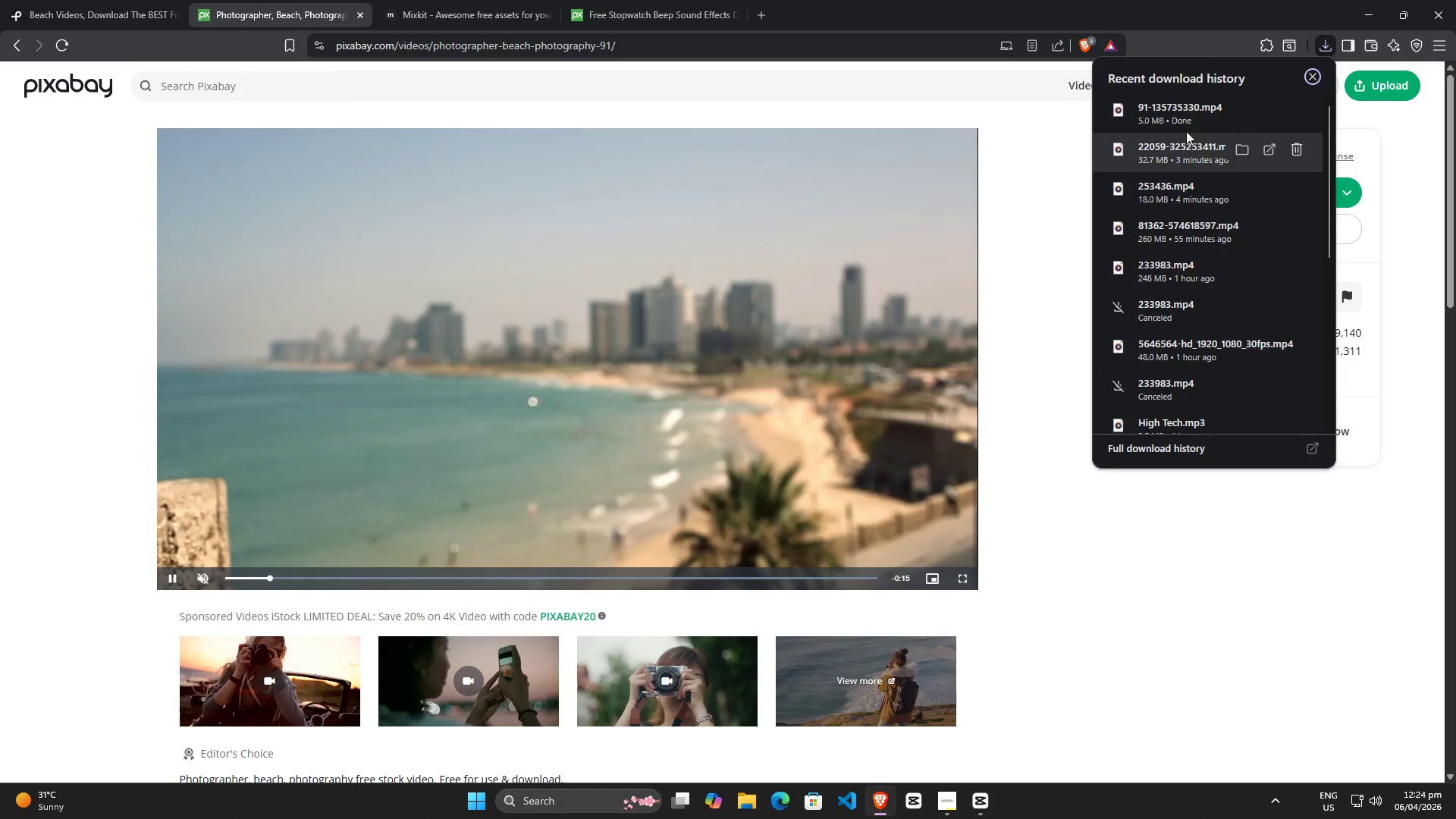 
left_click_drag(start_coordinate=[1177, 114], to_coordinate=[282, 381])
 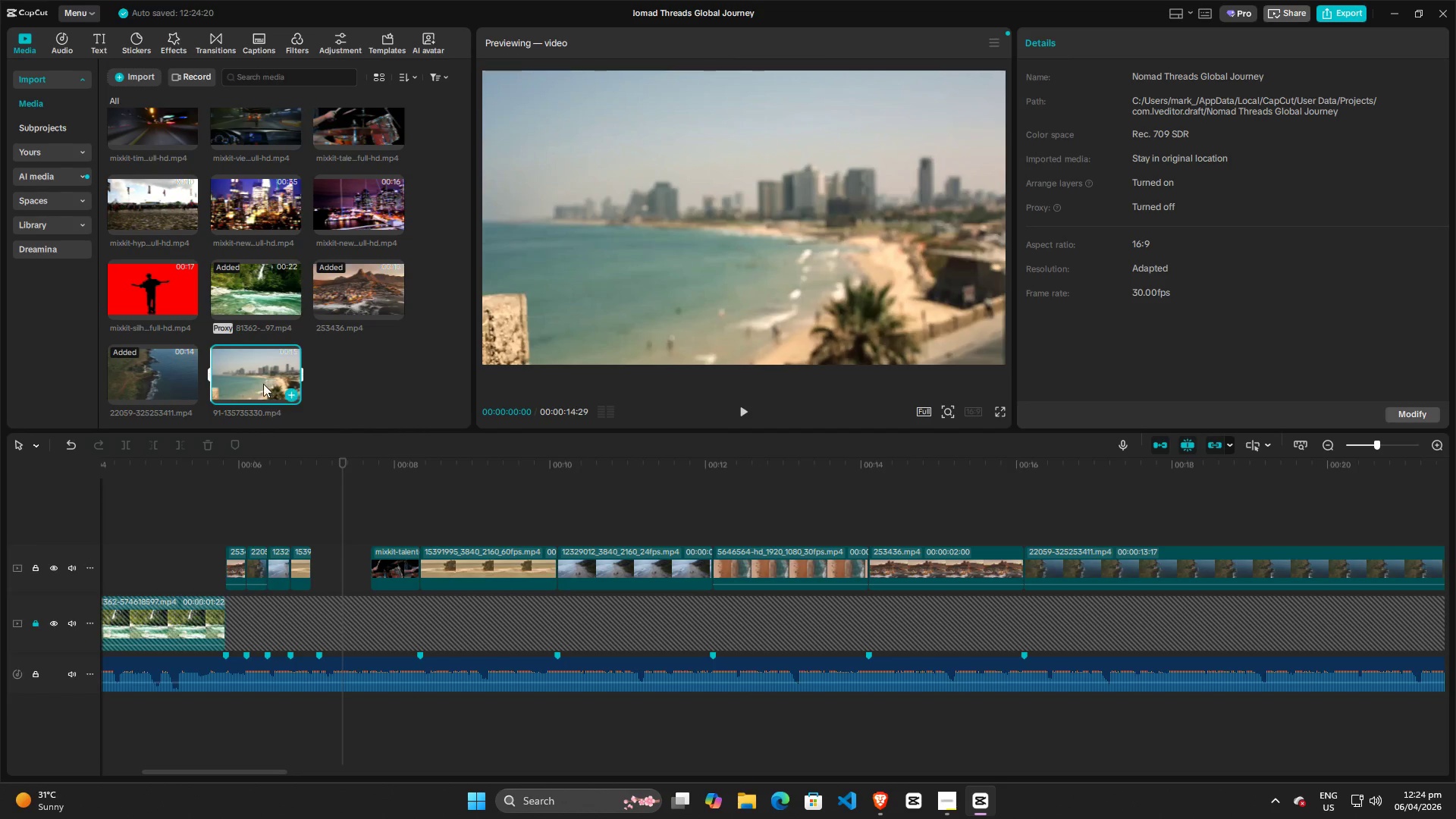 
wait(5.19)
 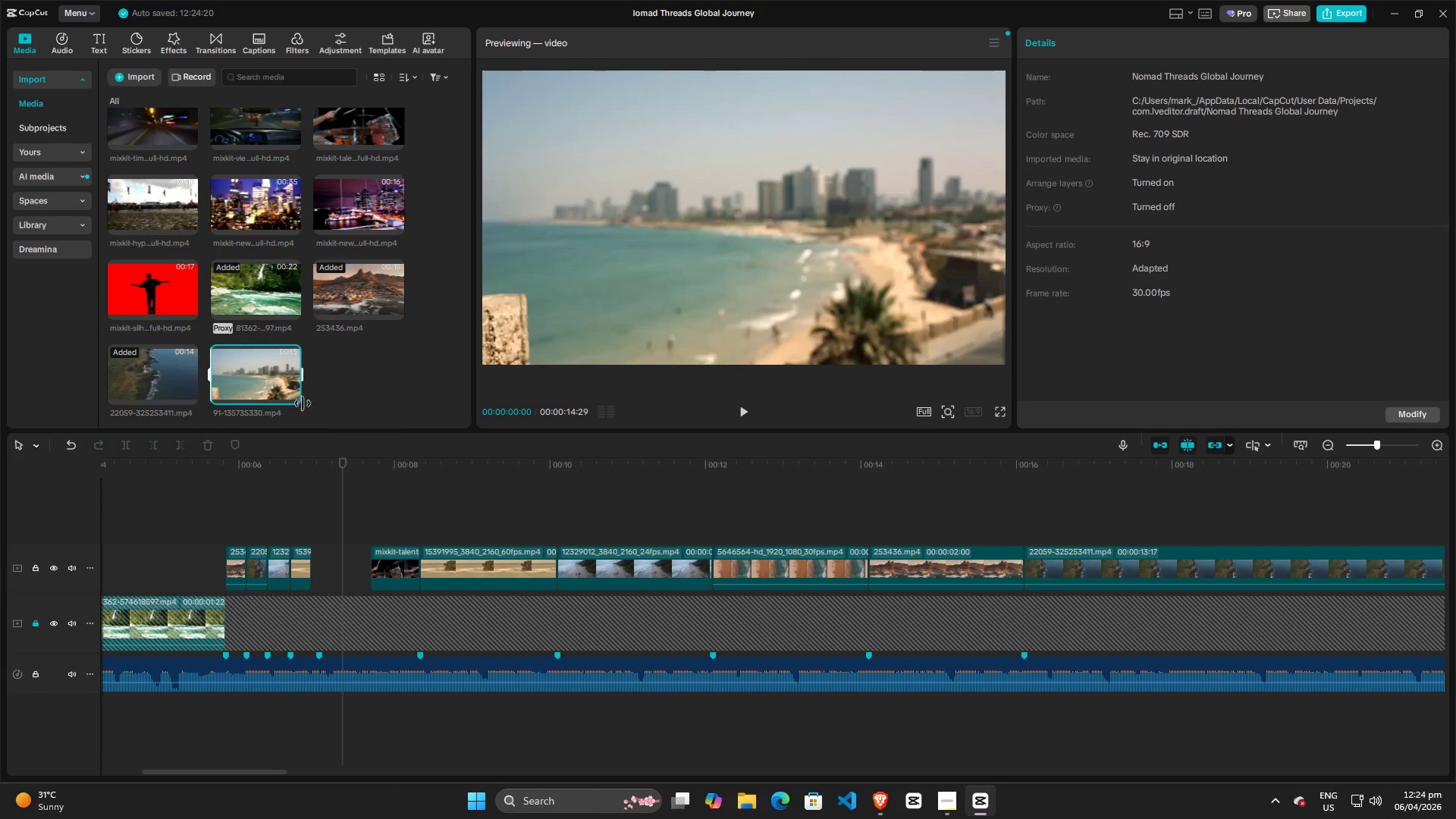 
key(Space)
 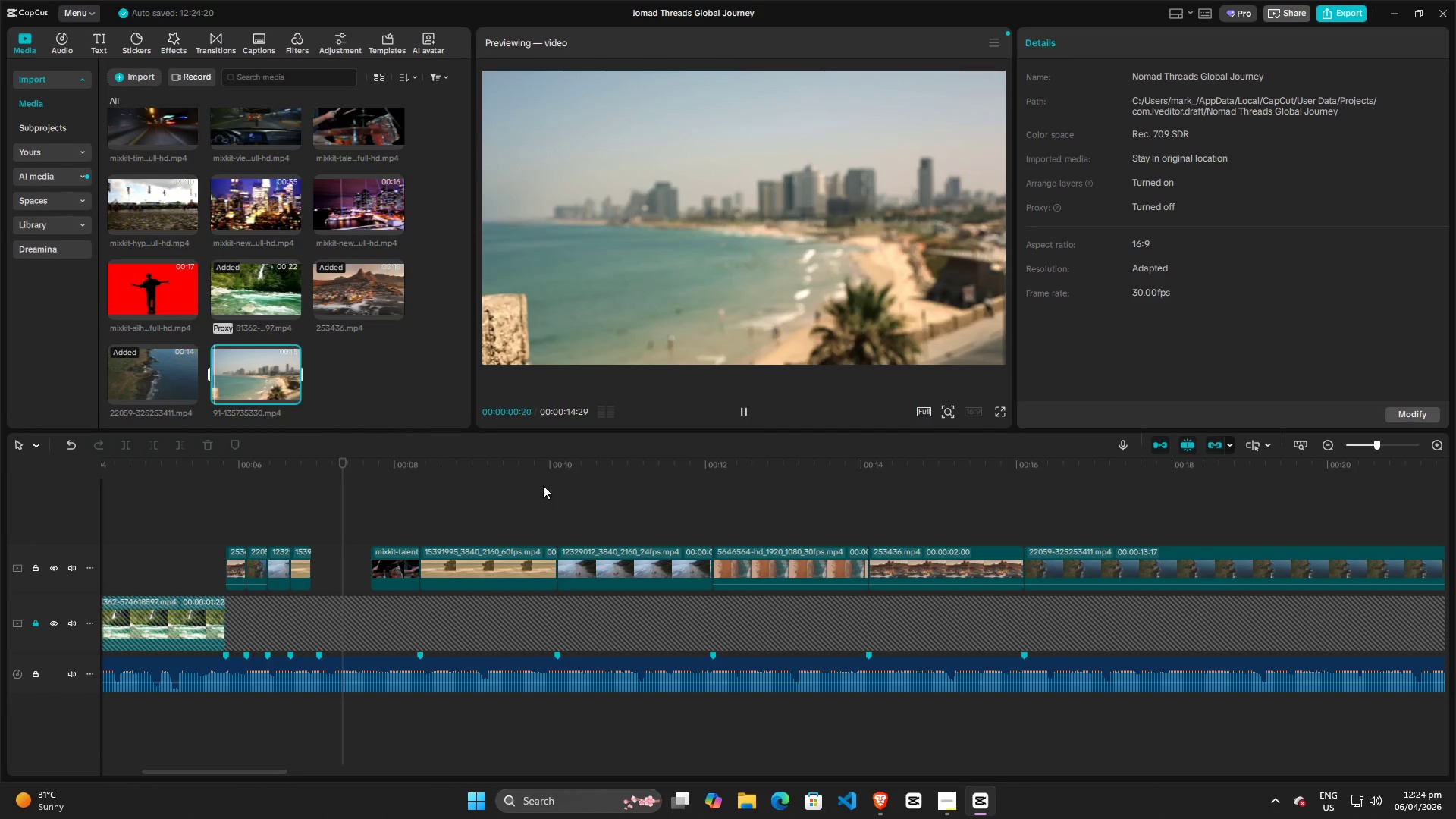 
key(Space)
 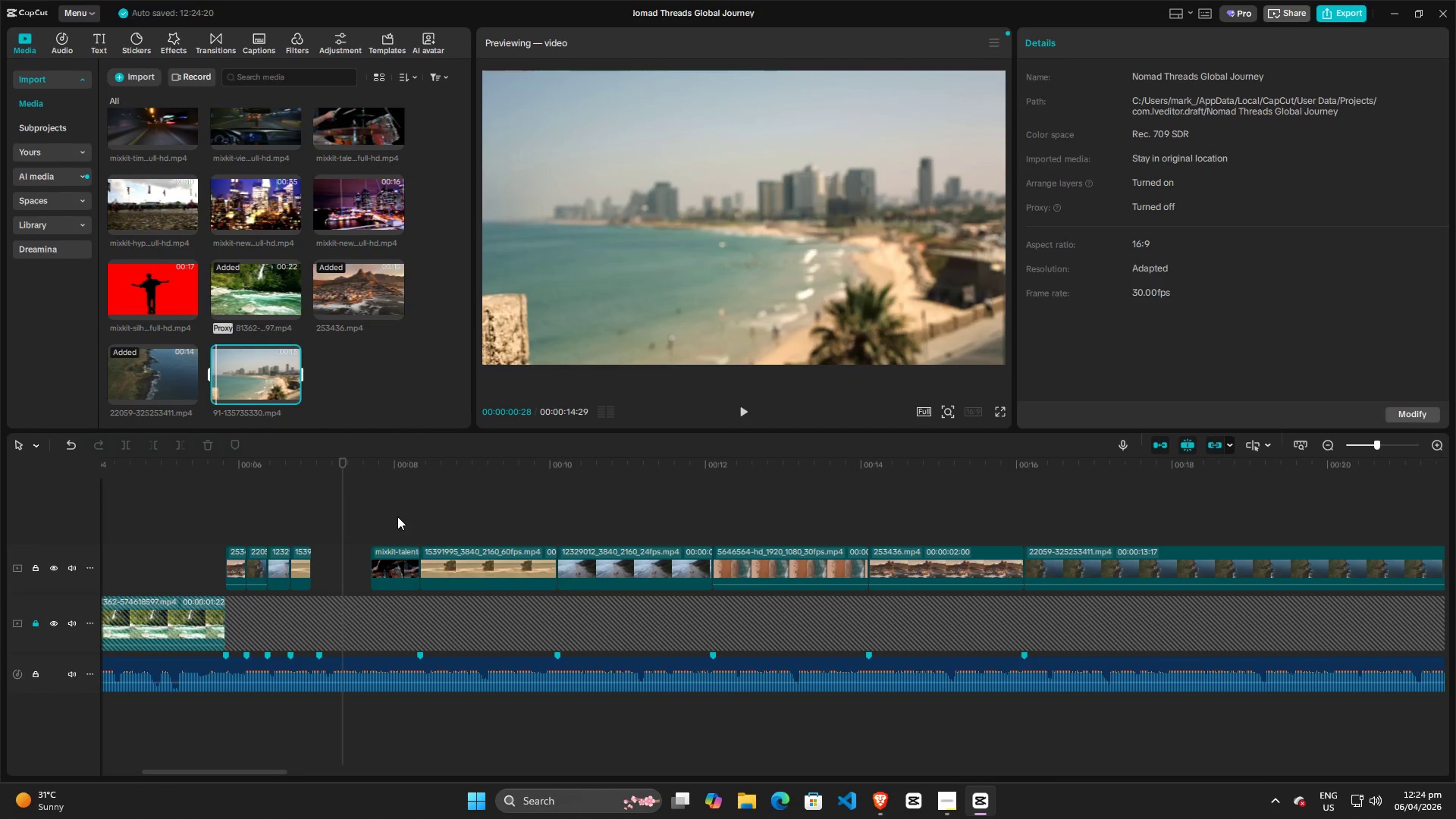 
left_click([397, 516])
 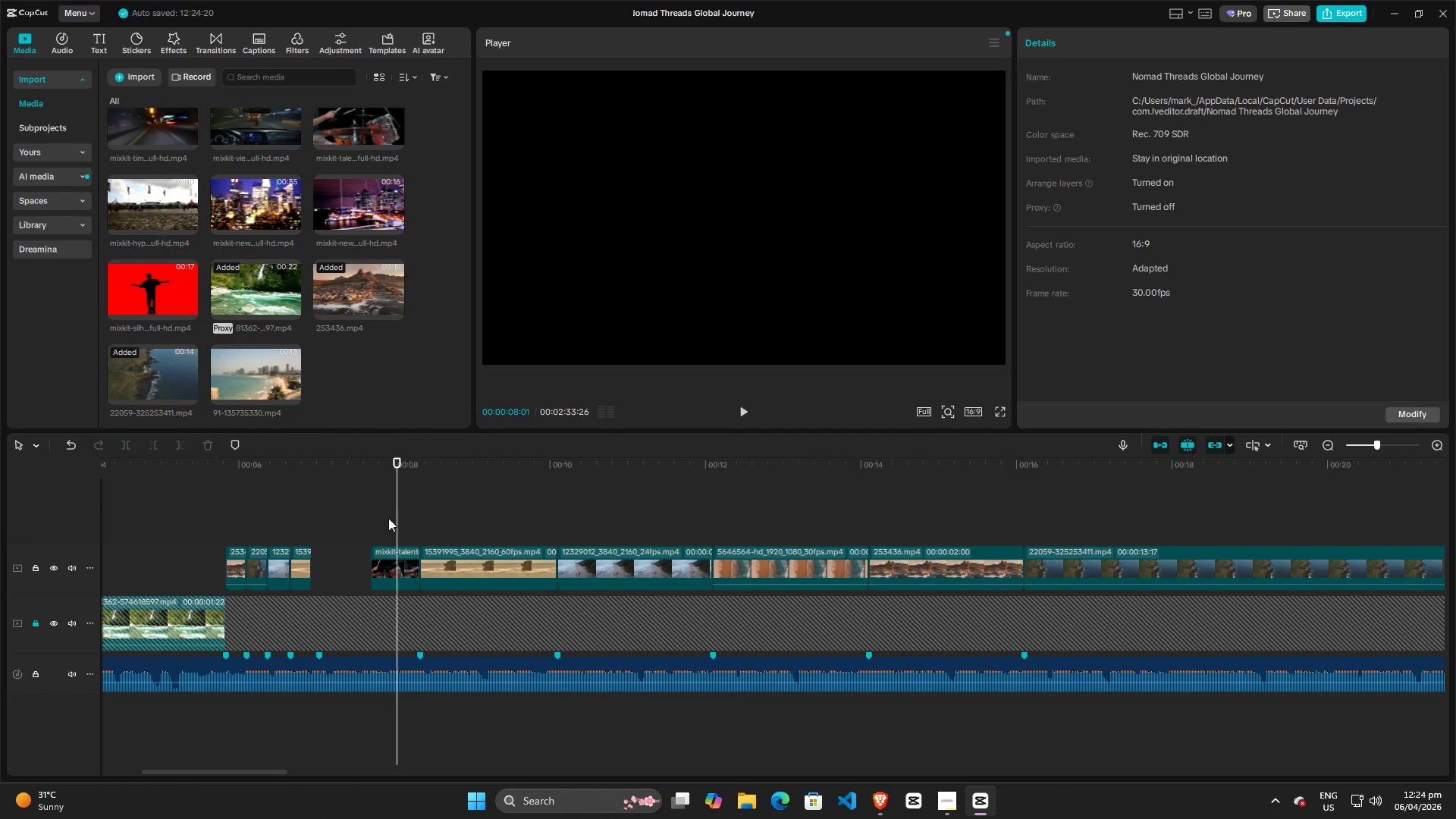 
key(Space)
 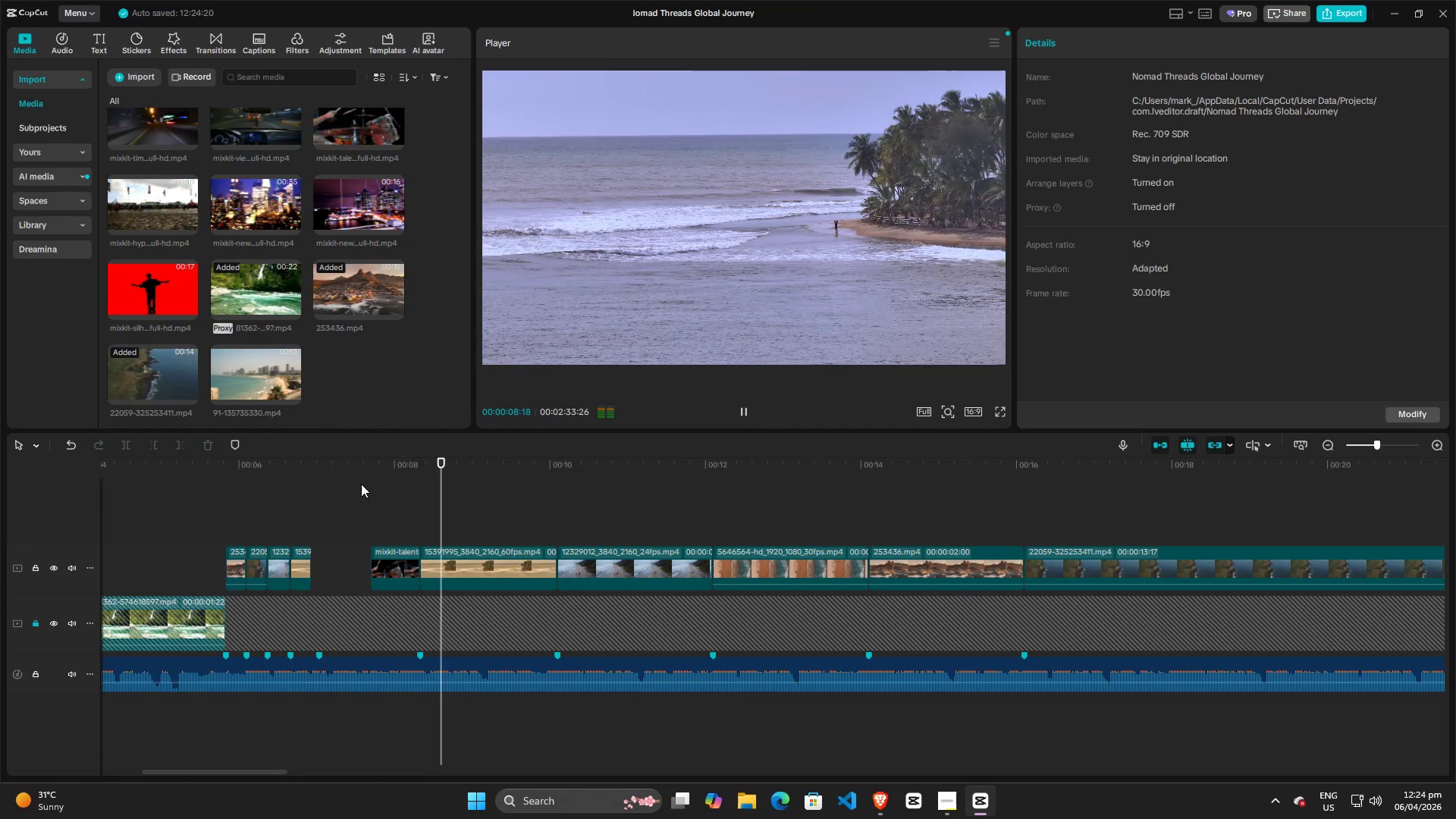 
key(Space)
 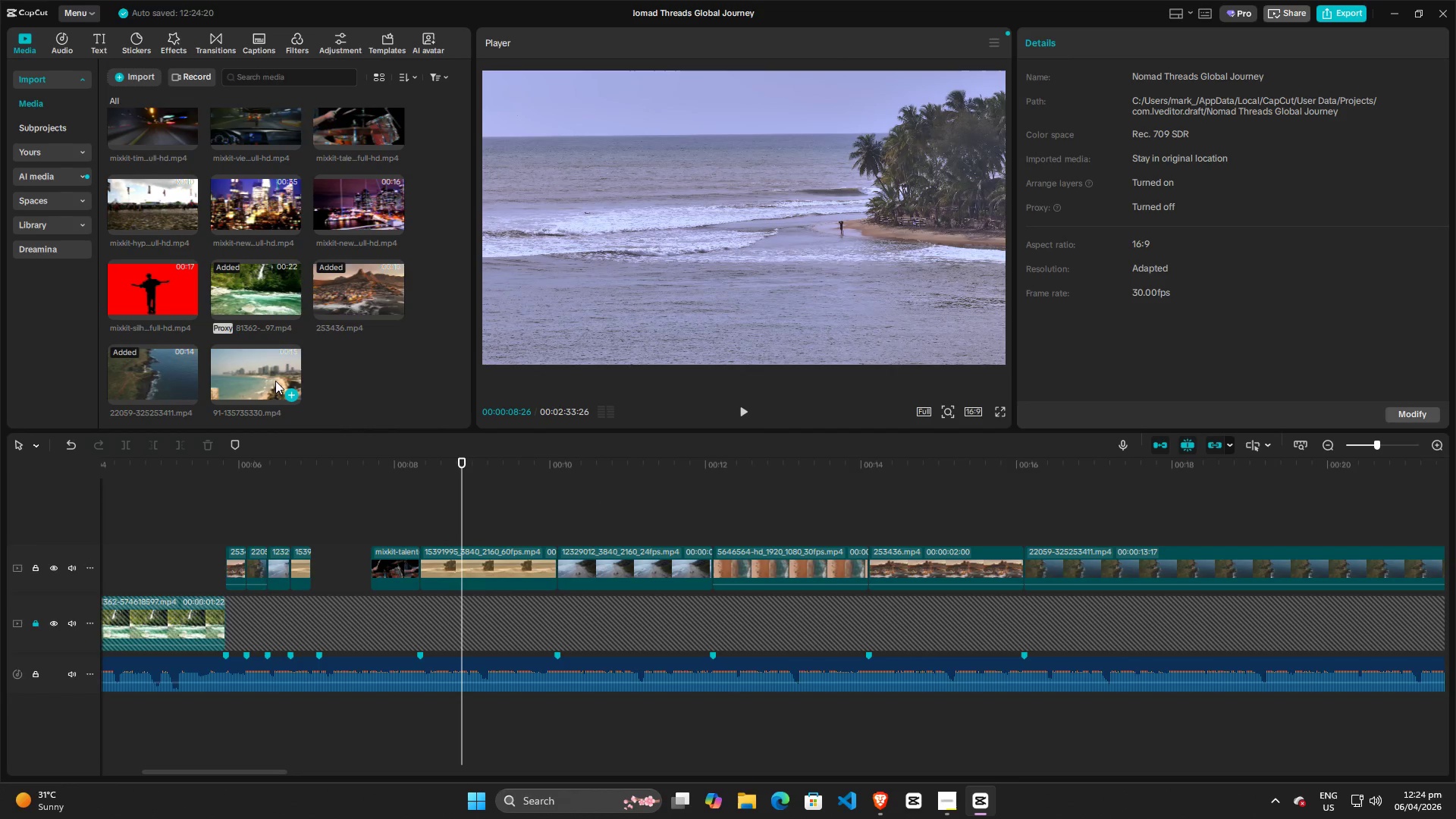 
left_click_drag(start_coordinate=[274, 379], to_coordinate=[308, 512])
 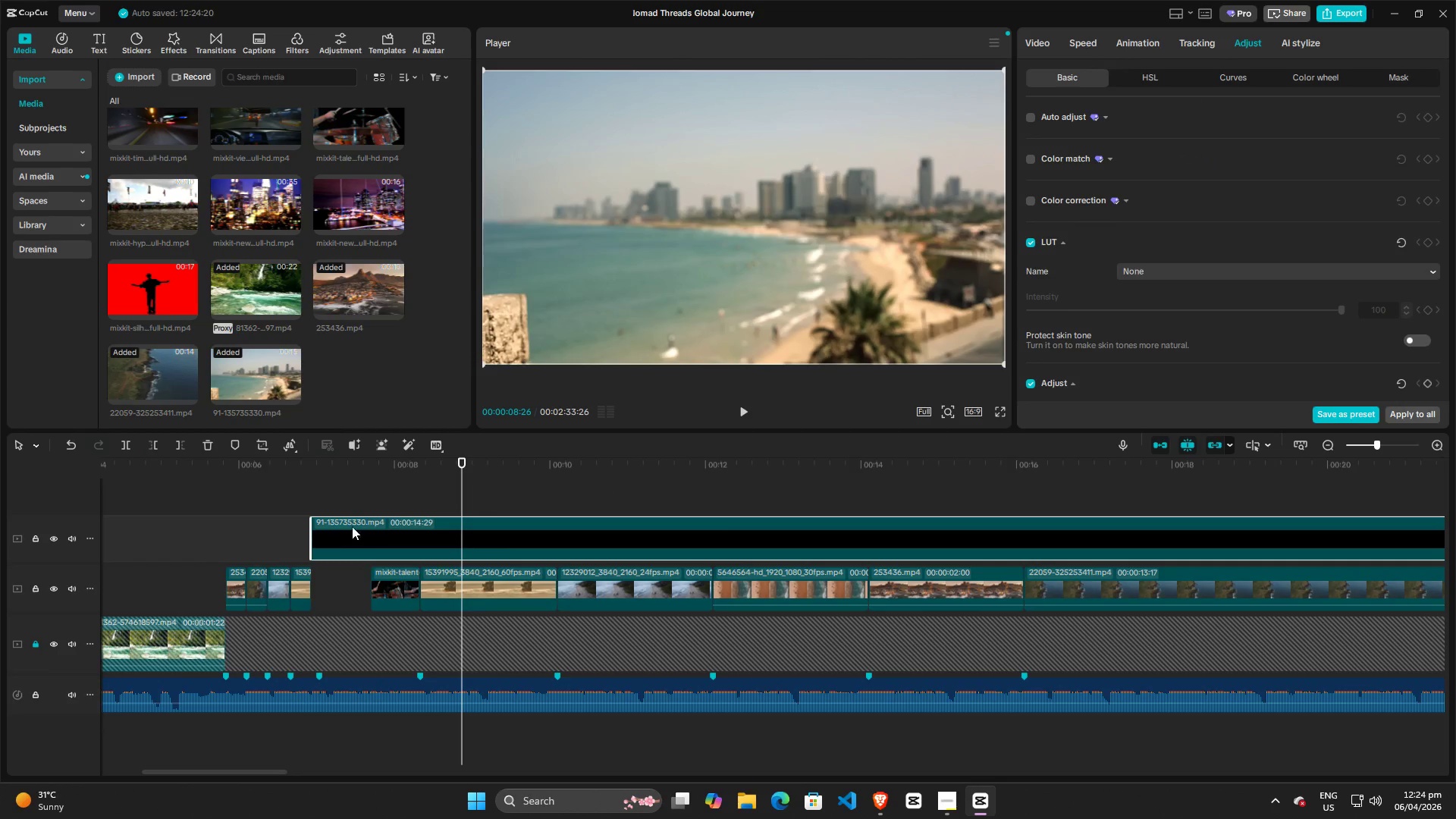 
left_click([393, 526])
 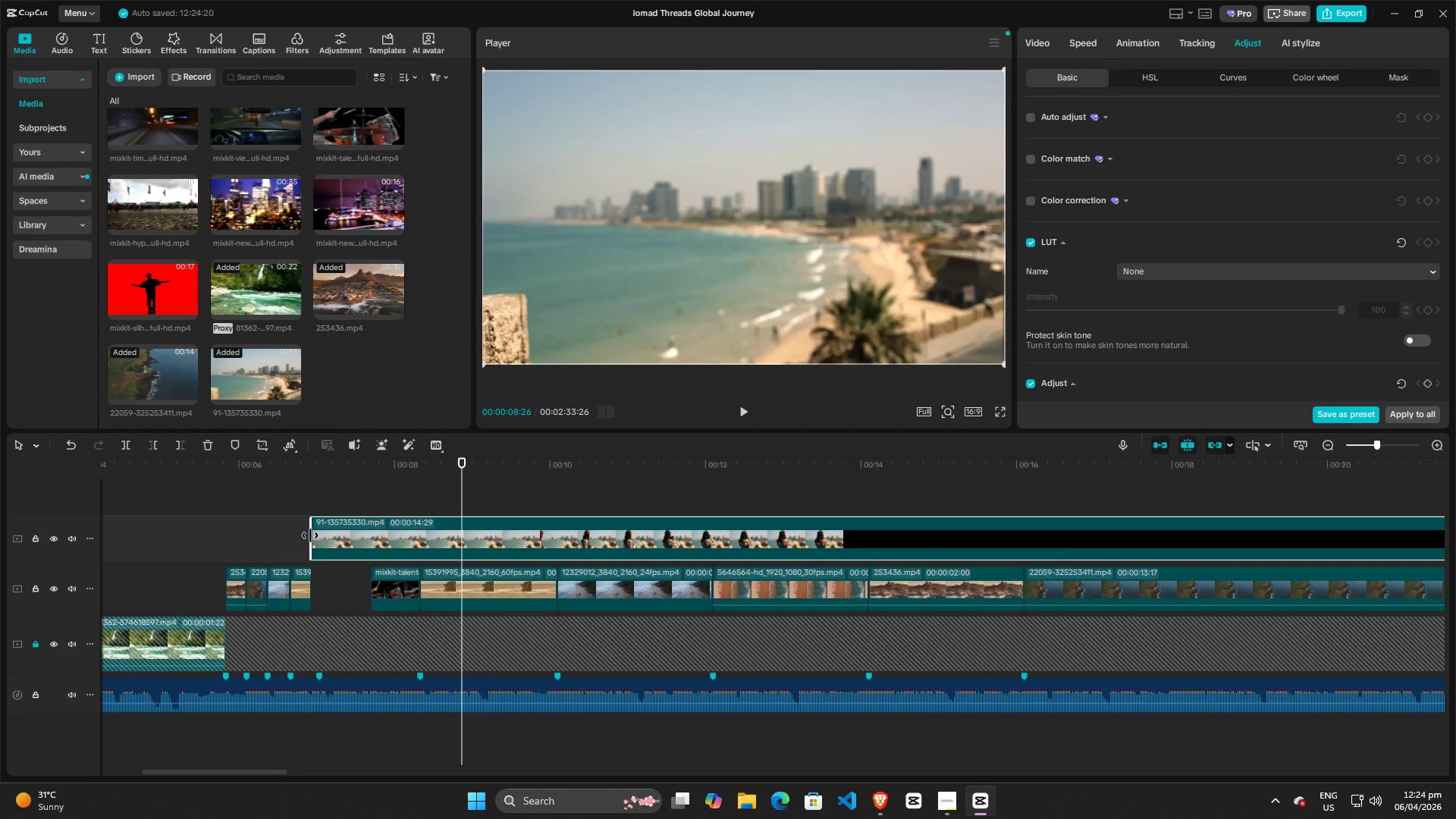 
left_click_drag(start_coordinate=[310, 535], to_coordinate=[835, 538])
 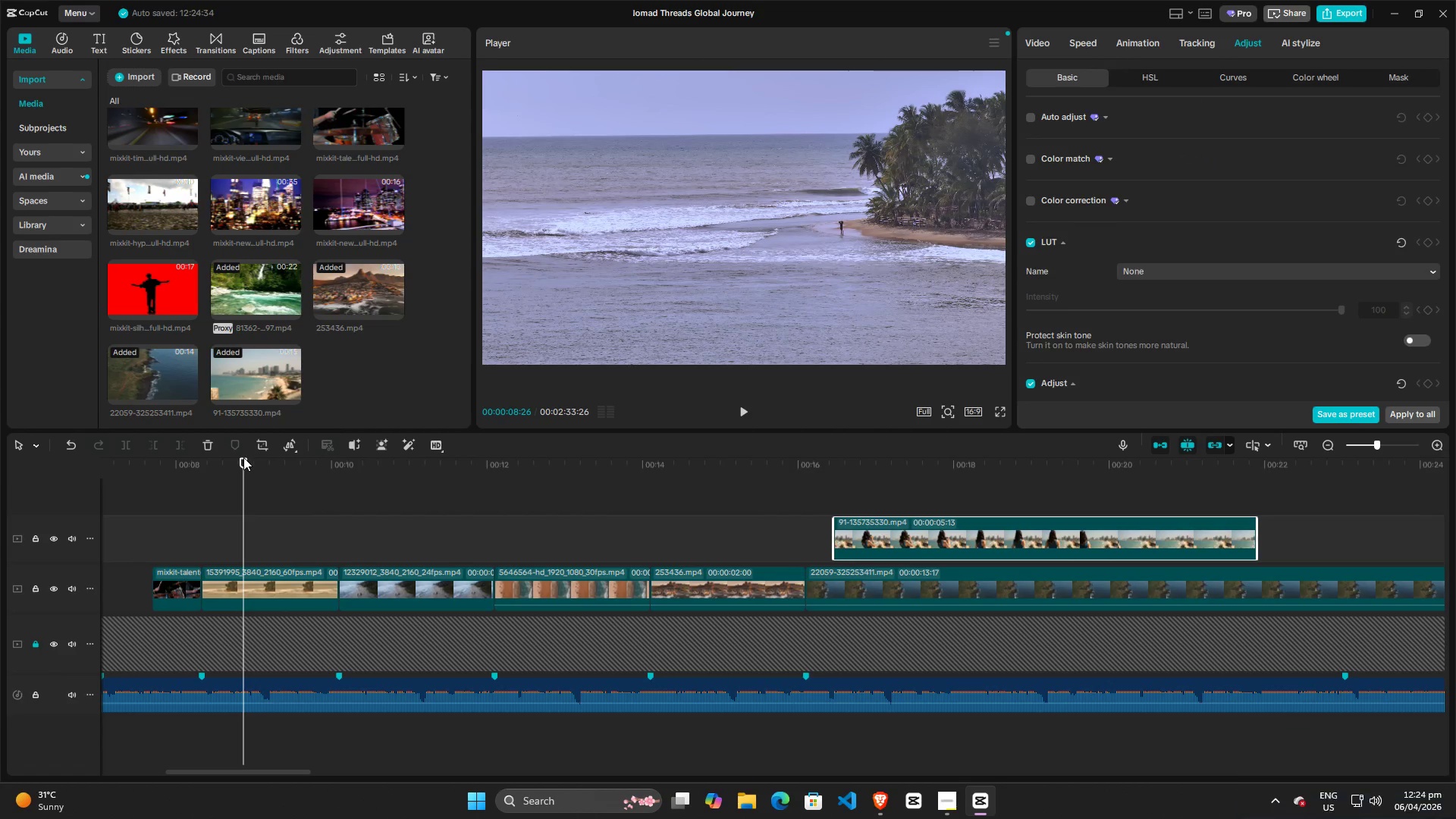 
left_click_drag(start_coordinate=[243, 460], to_coordinate=[1198, 482])
 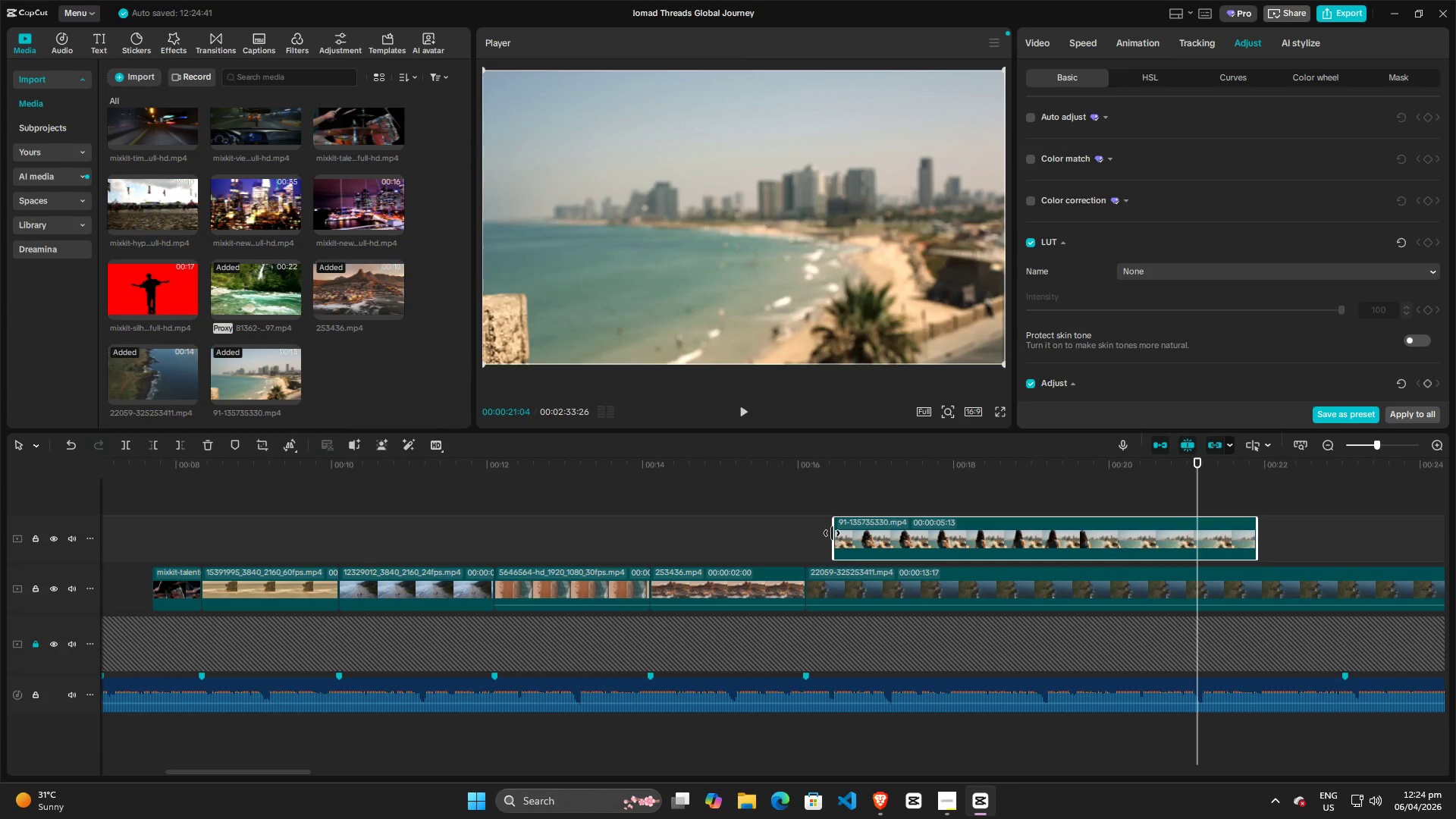 
left_click_drag(start_coordinate=[832, 533], to_coordinate=[1170, 526])
 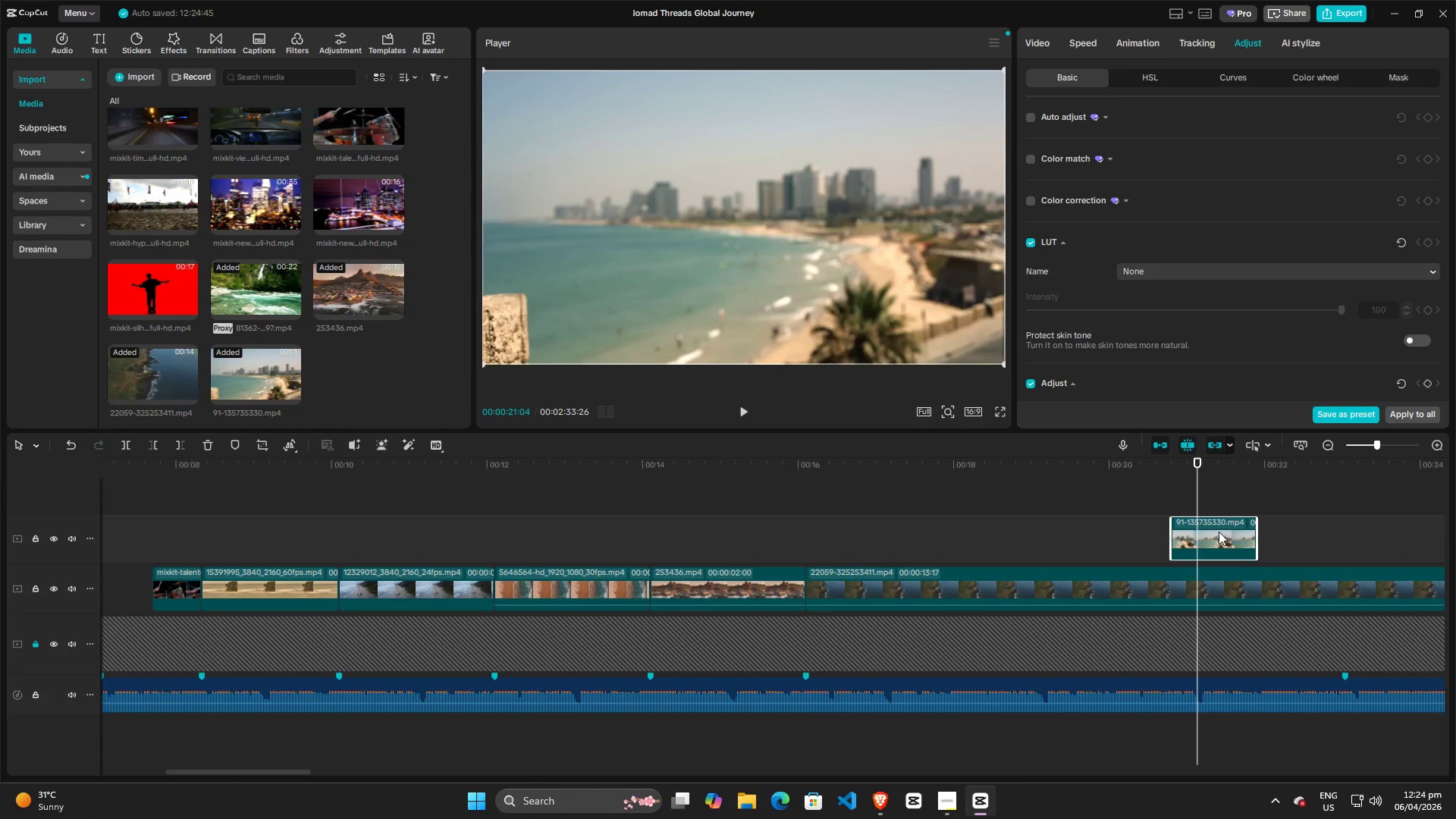 
left_click_drag(start_coordinate=[1219, 532], to_coordinate=[419, 538])
 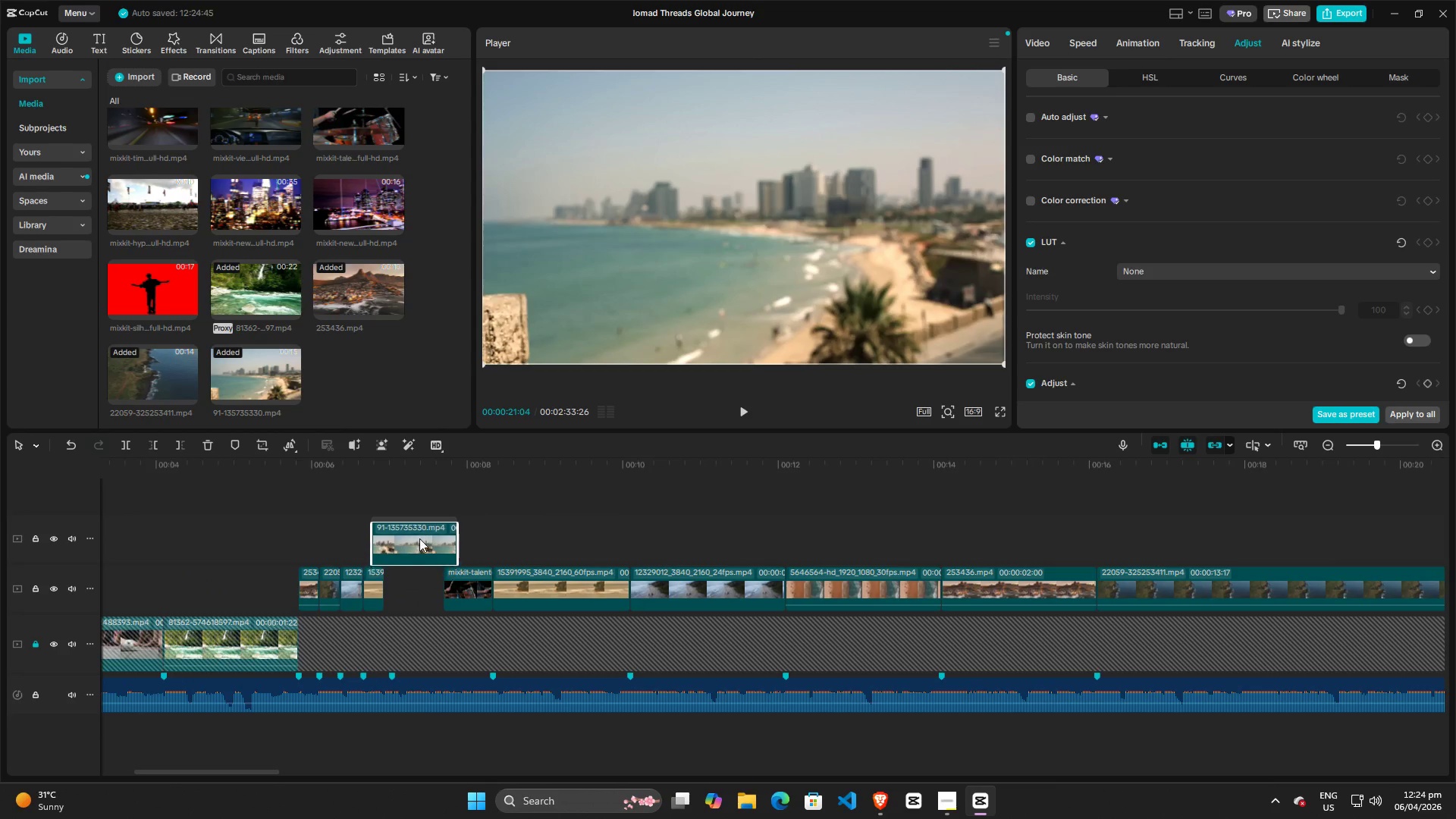 
hold_key(key=ControlLeft, duration=1.05)
scroll: coordinate [410, 569], scroll_direction: up, amount: 6.0
 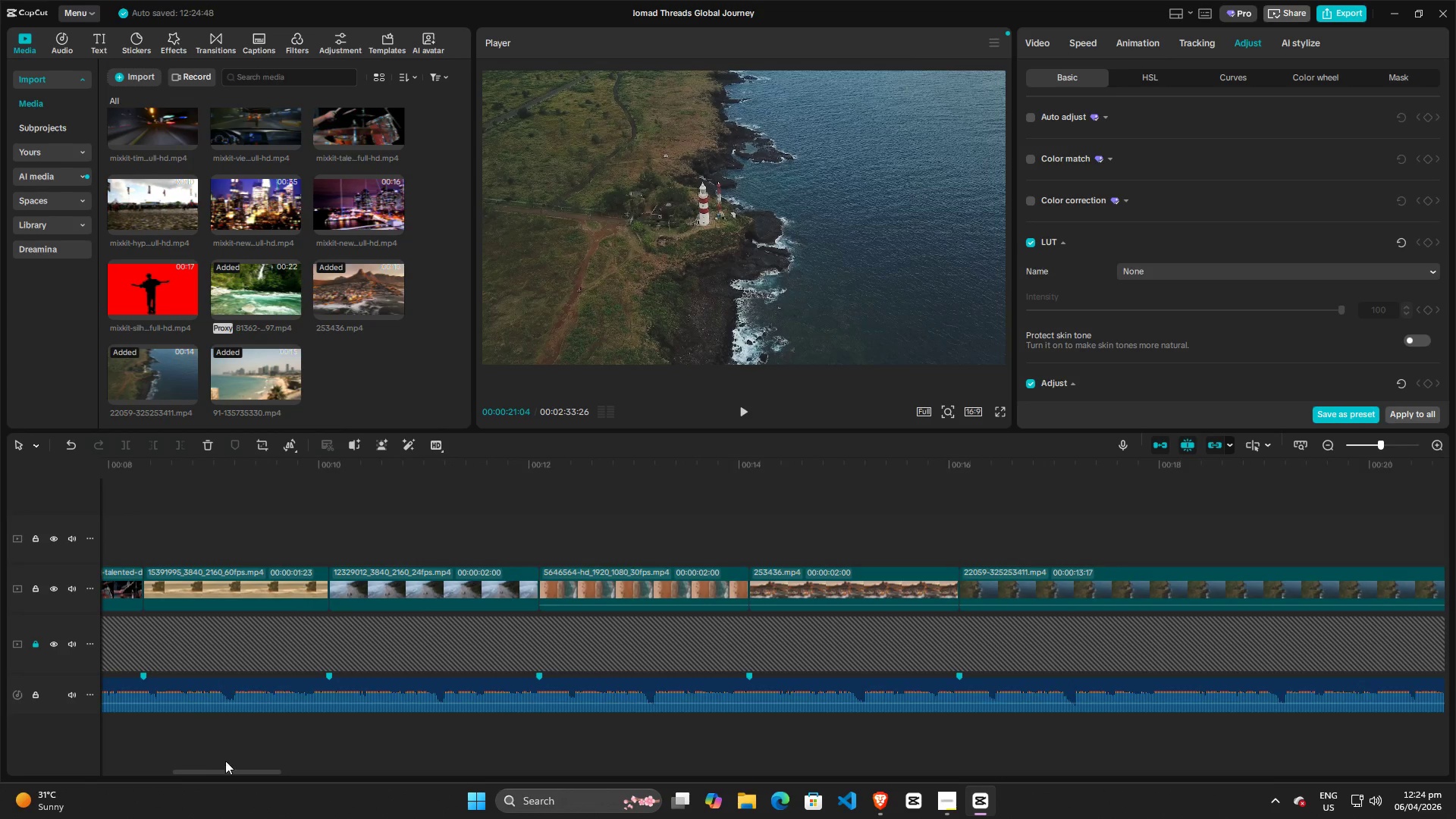 
left_click_drag(start_coordinate=[226, 774], to_coordinate=[128, 770])
 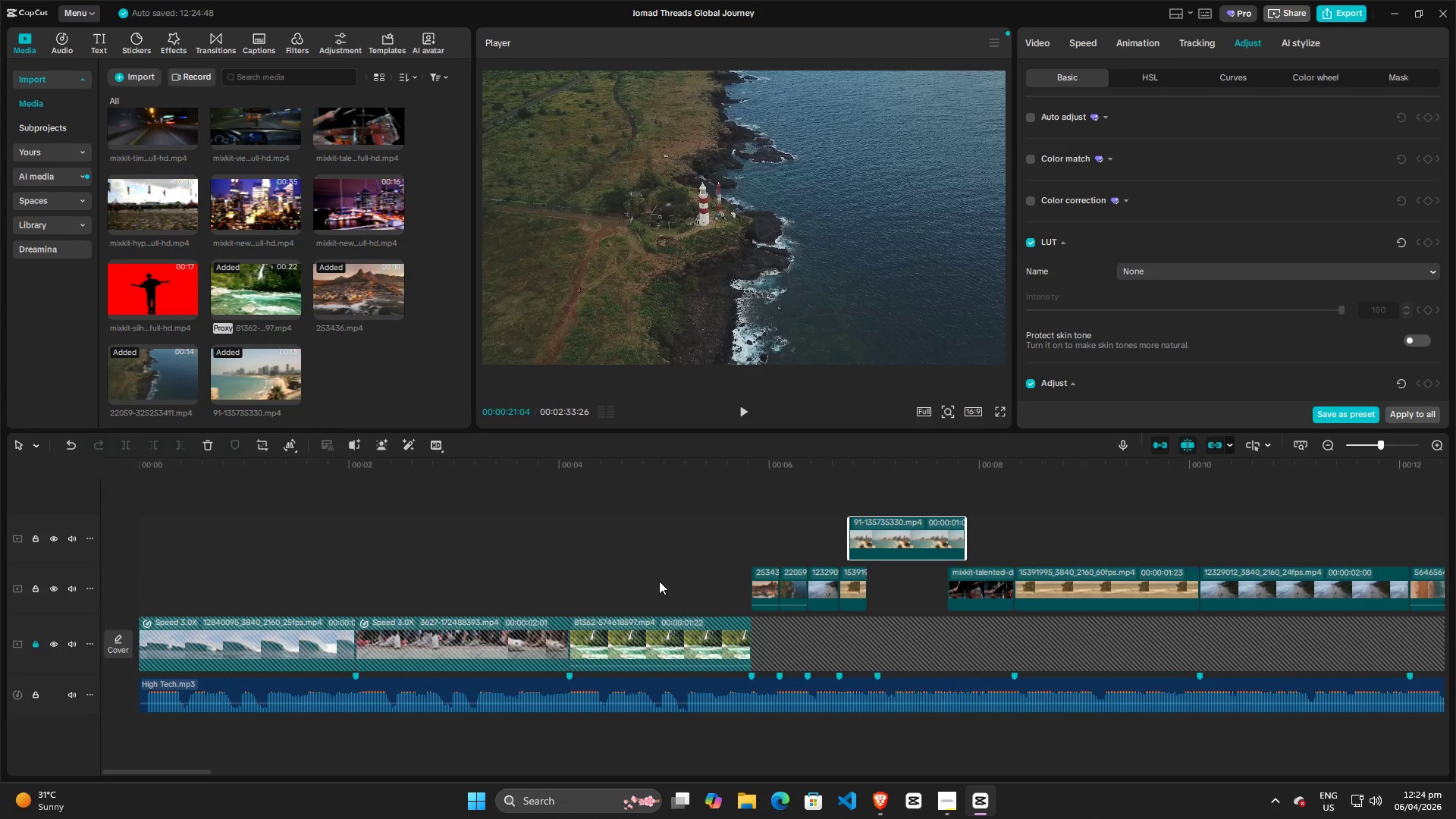 
hold_key(key=ControlLeft, duration=0.73)
scroll: coordinate [590, 586], scroll_direction: up, amount: 10.0
 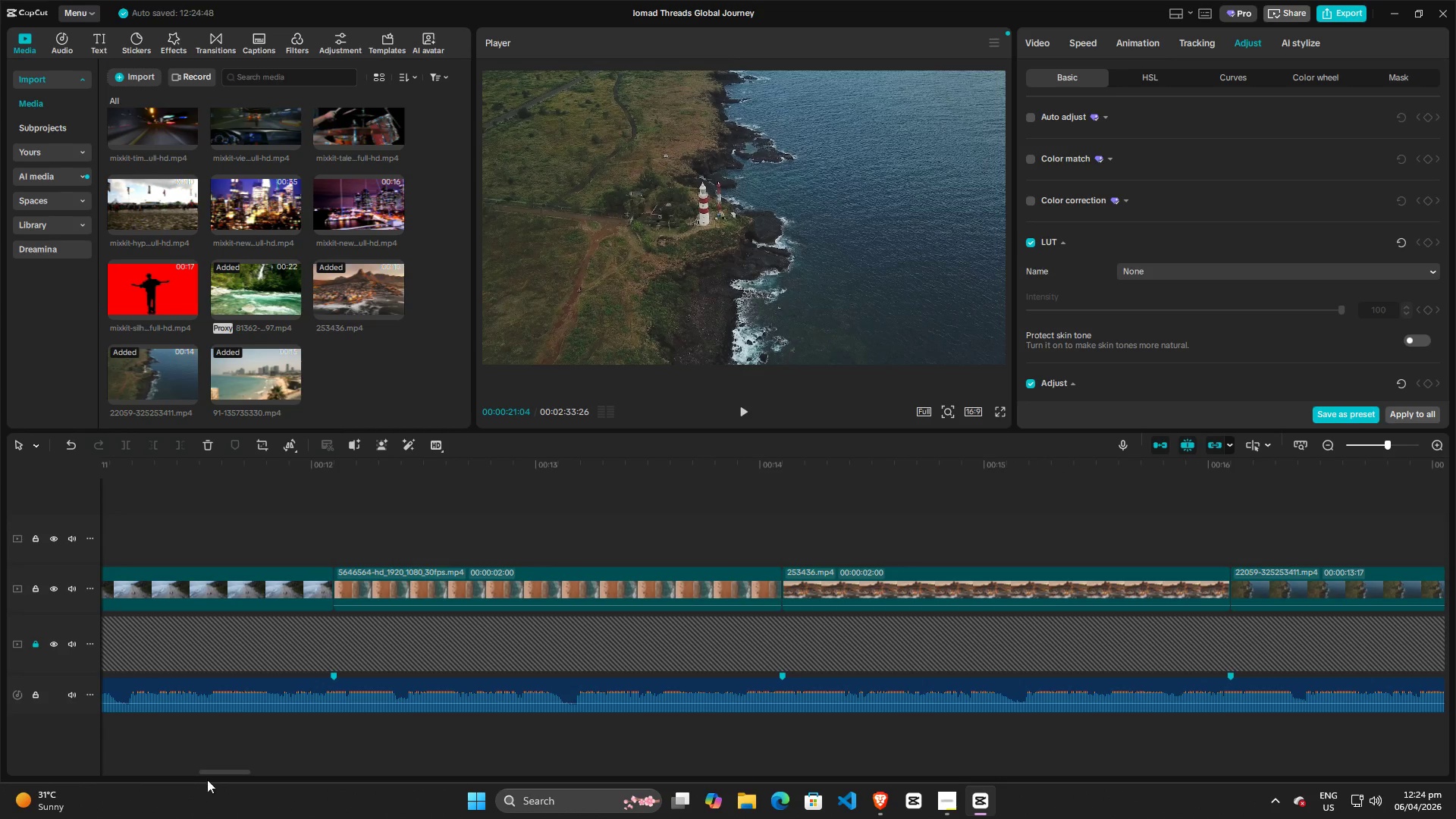 
left_click_drag(start_coordinate=[214, 774], to_coordinate=[158, 773])
 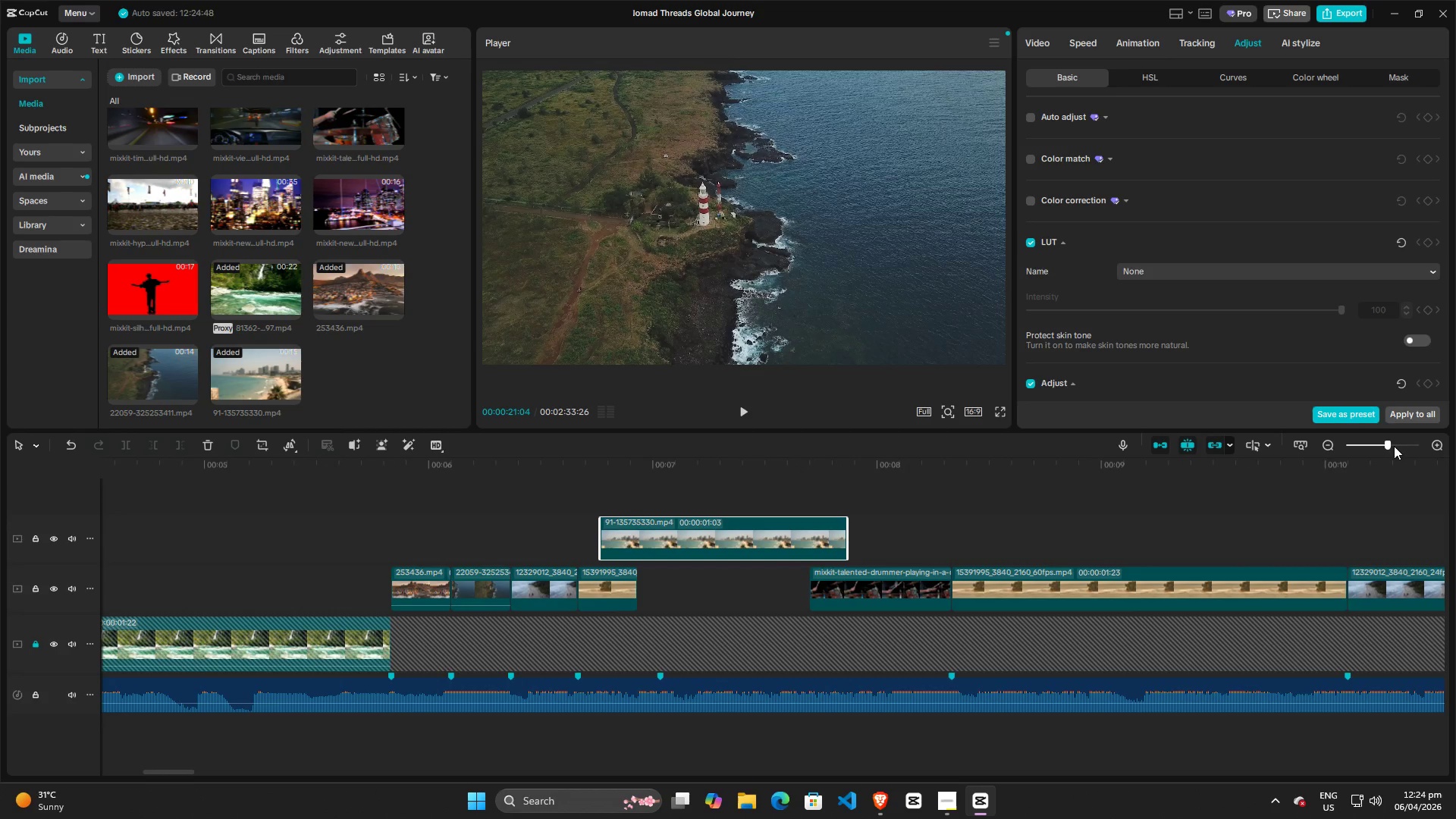 
left_click_drag(start_coordinate=[1388, 445], to_coordinate=[1395, 442])
 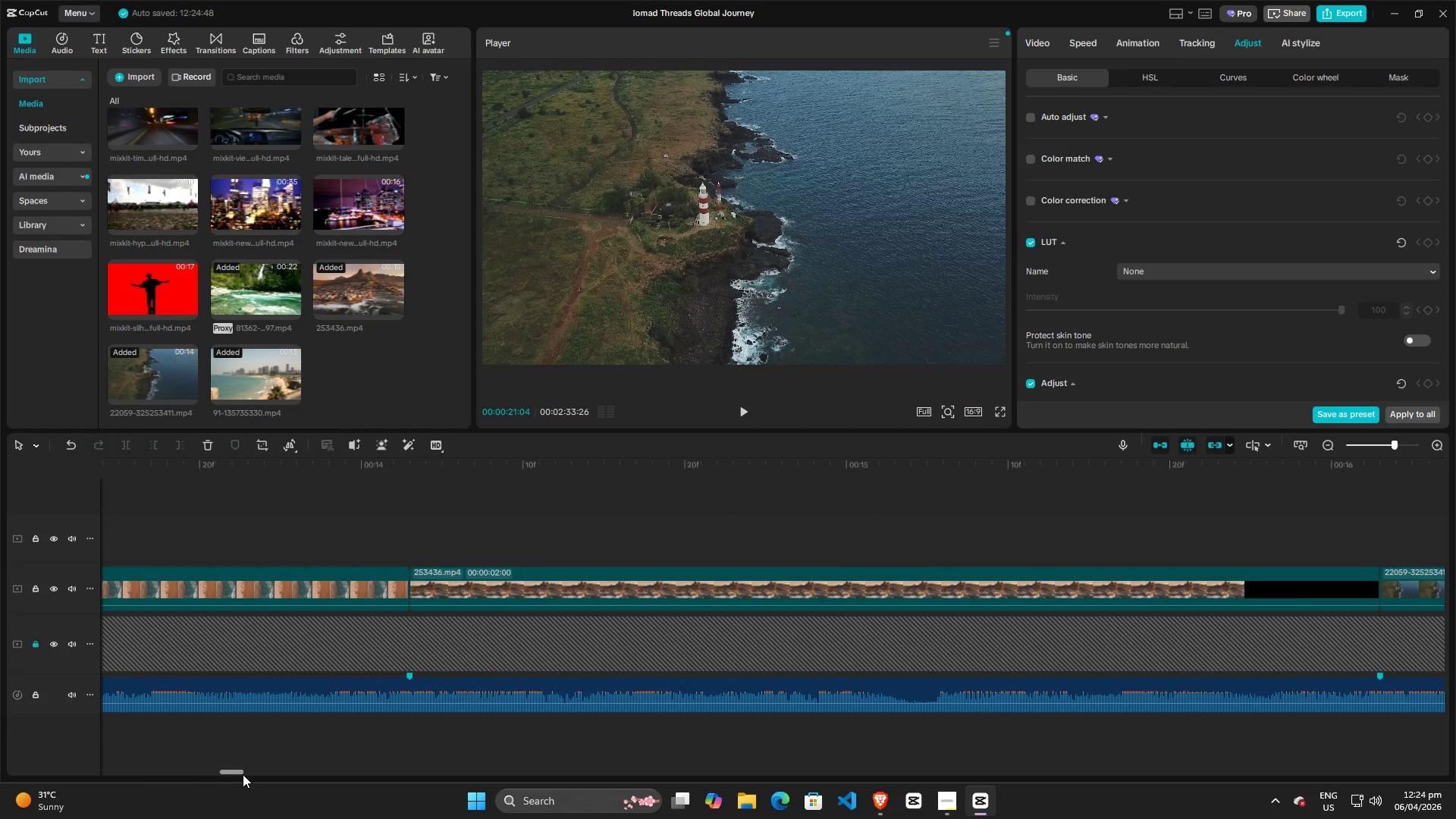 
left_click_drag(start_coordinate=[237, 774], to_coordinate=[175, 774])
 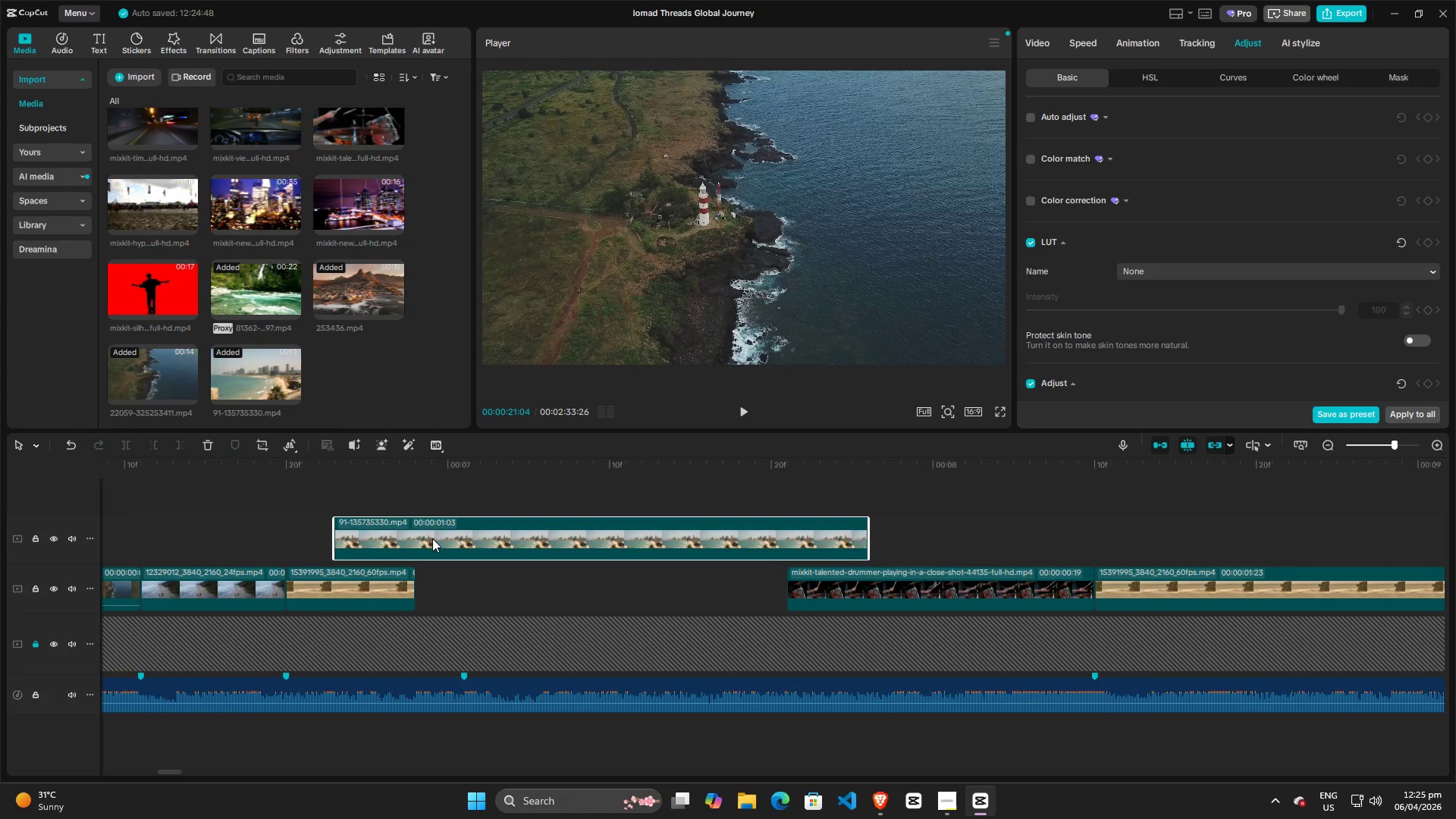 
left_click([271, 527])
 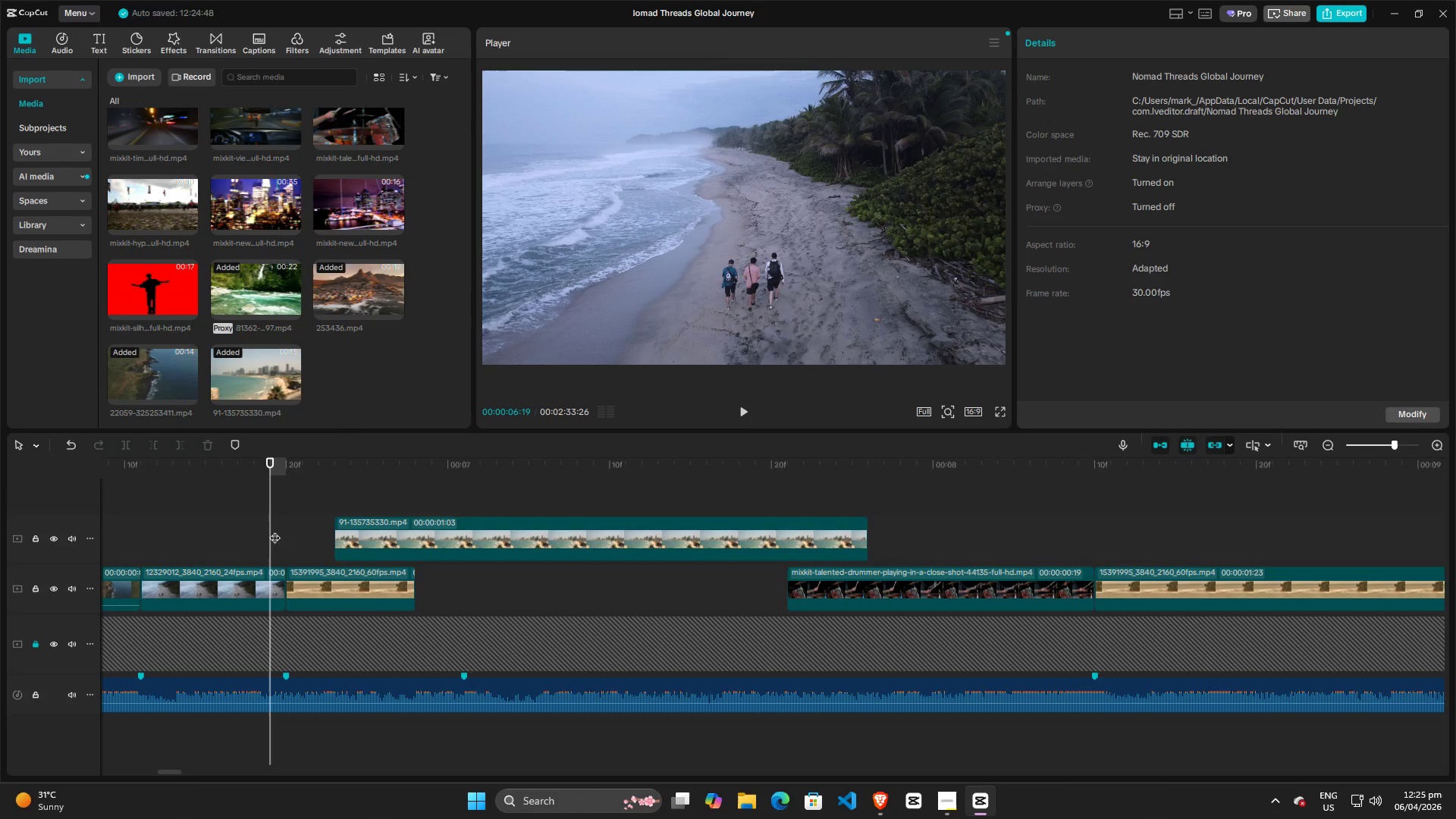 
left_click_drag(start_coordinate=[274, 530], to_coordinate=[212, 530])
 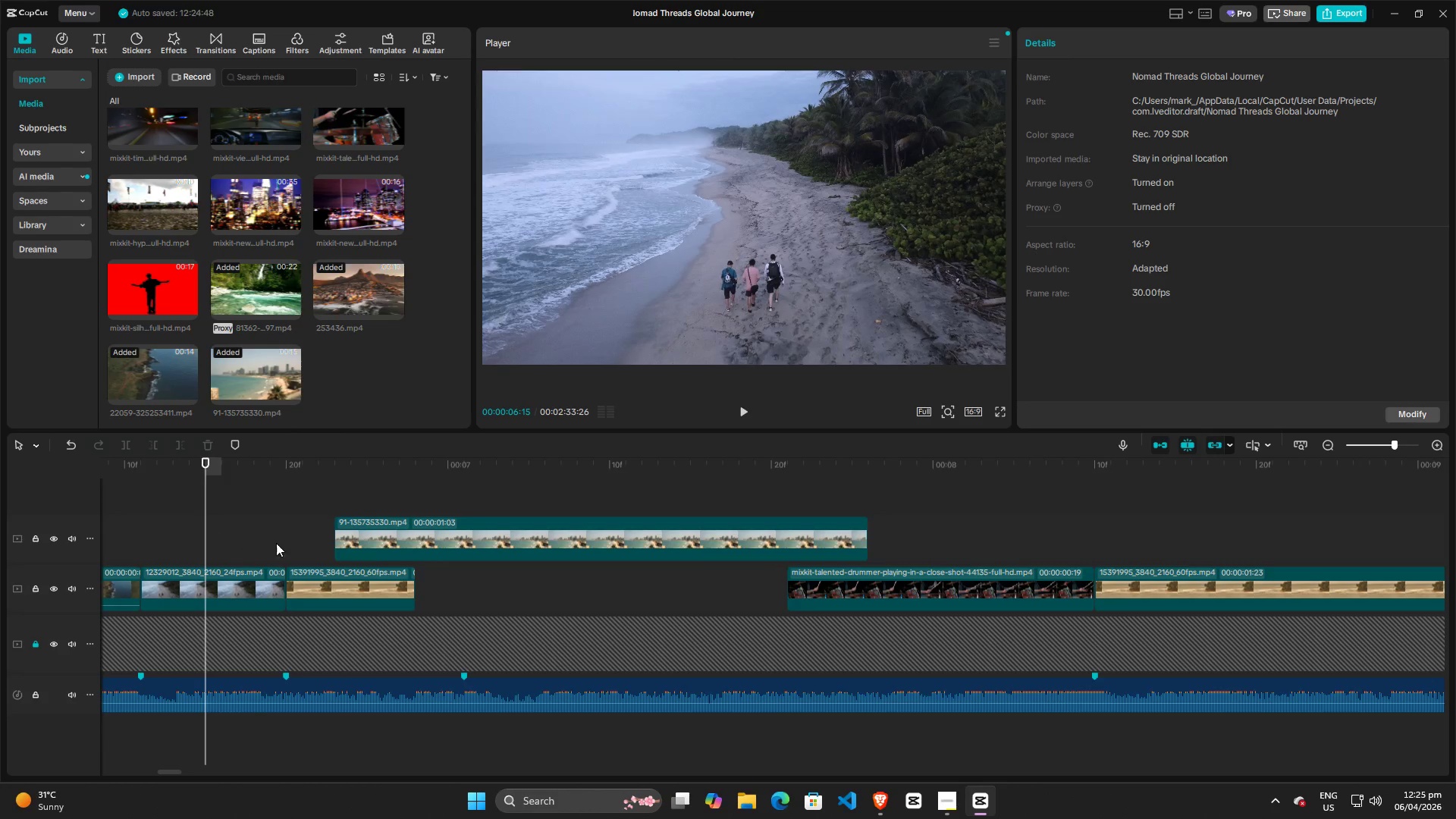 
key(Space)
 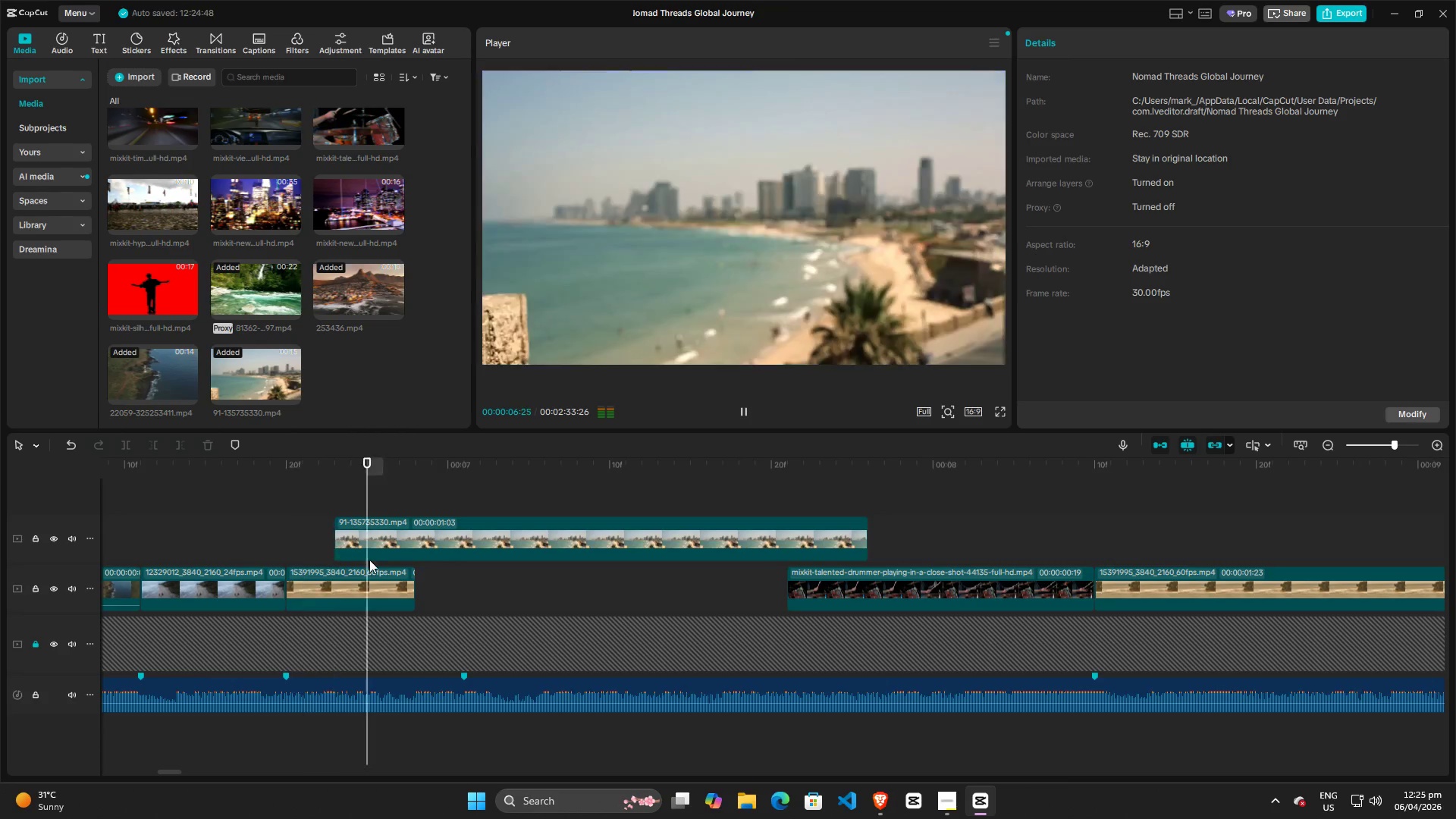 
key(Space)
 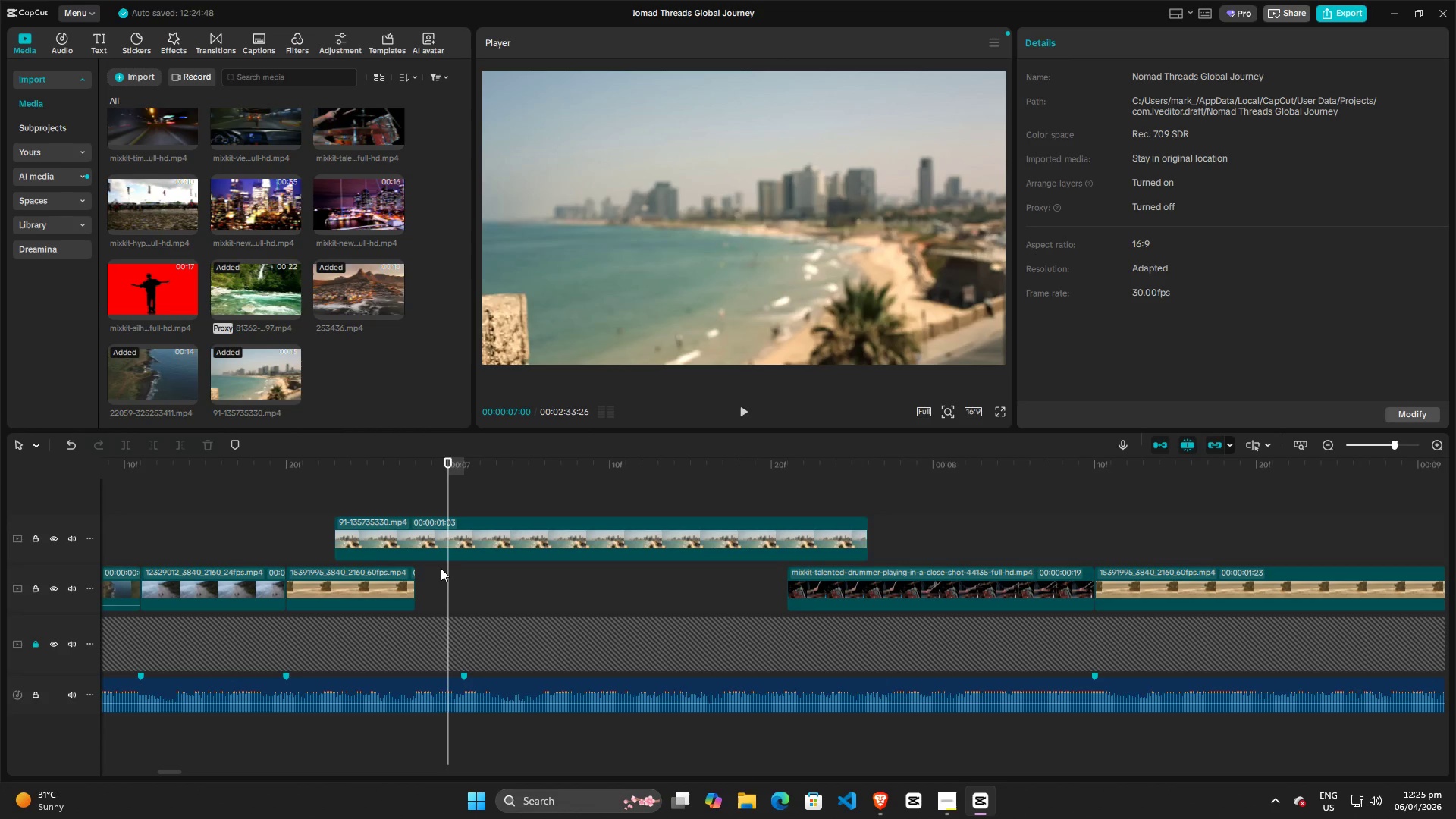 
key(Space)
 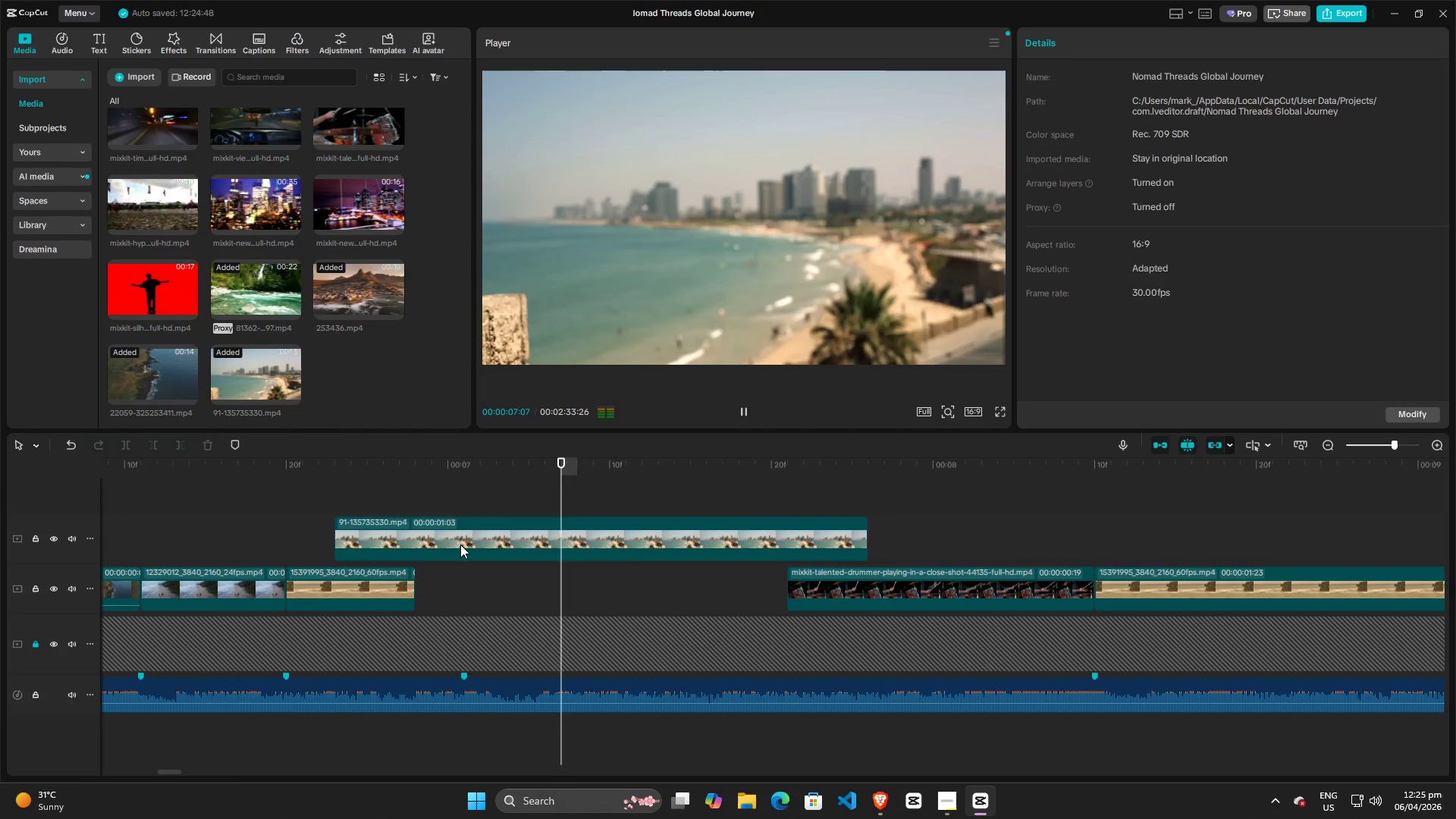 
key(Space)
 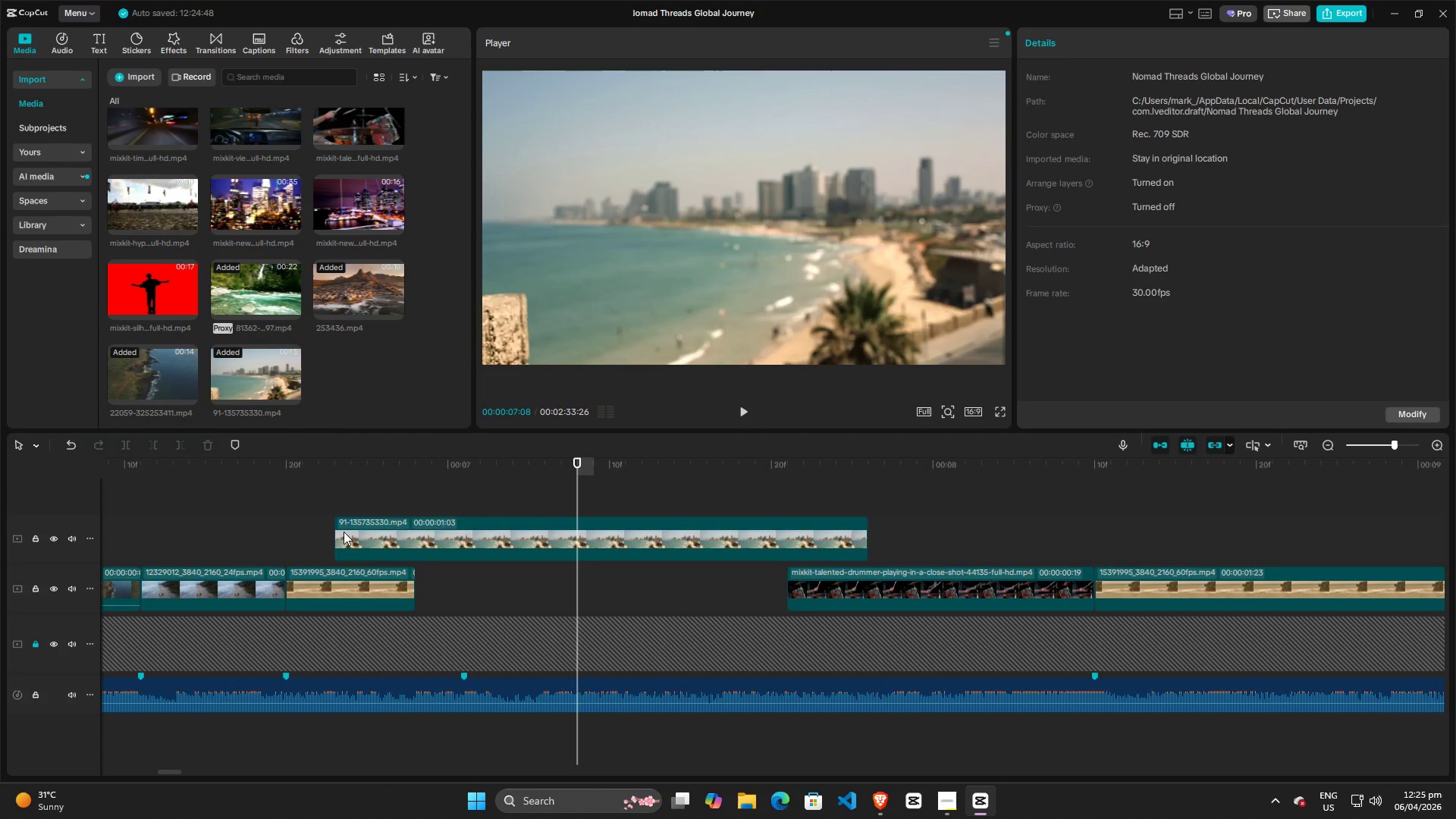 
left_click([338, 532])
 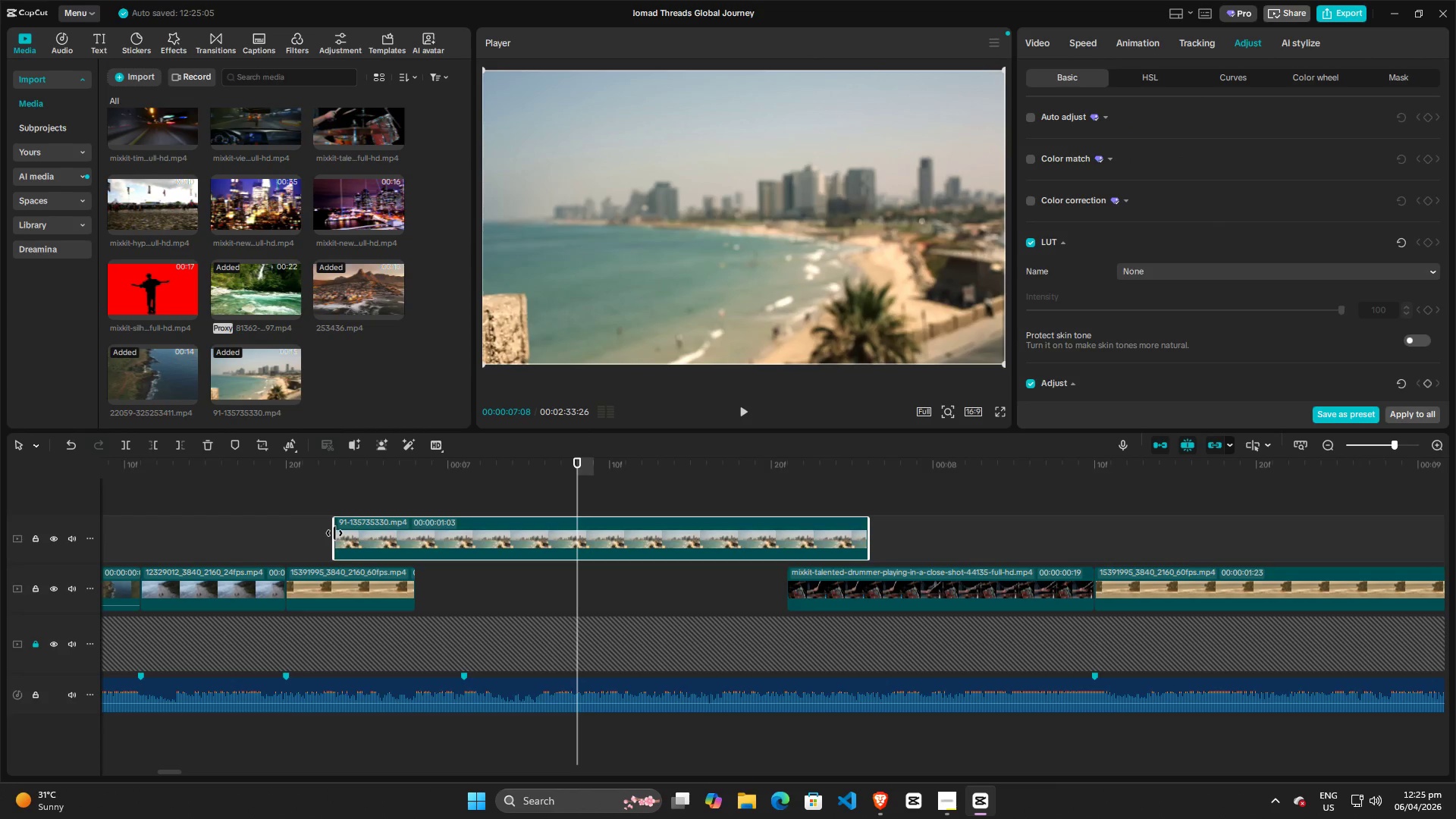 
left_click_drag(start_coordinate=[334, 533], to_coordinate=[413, 538])
 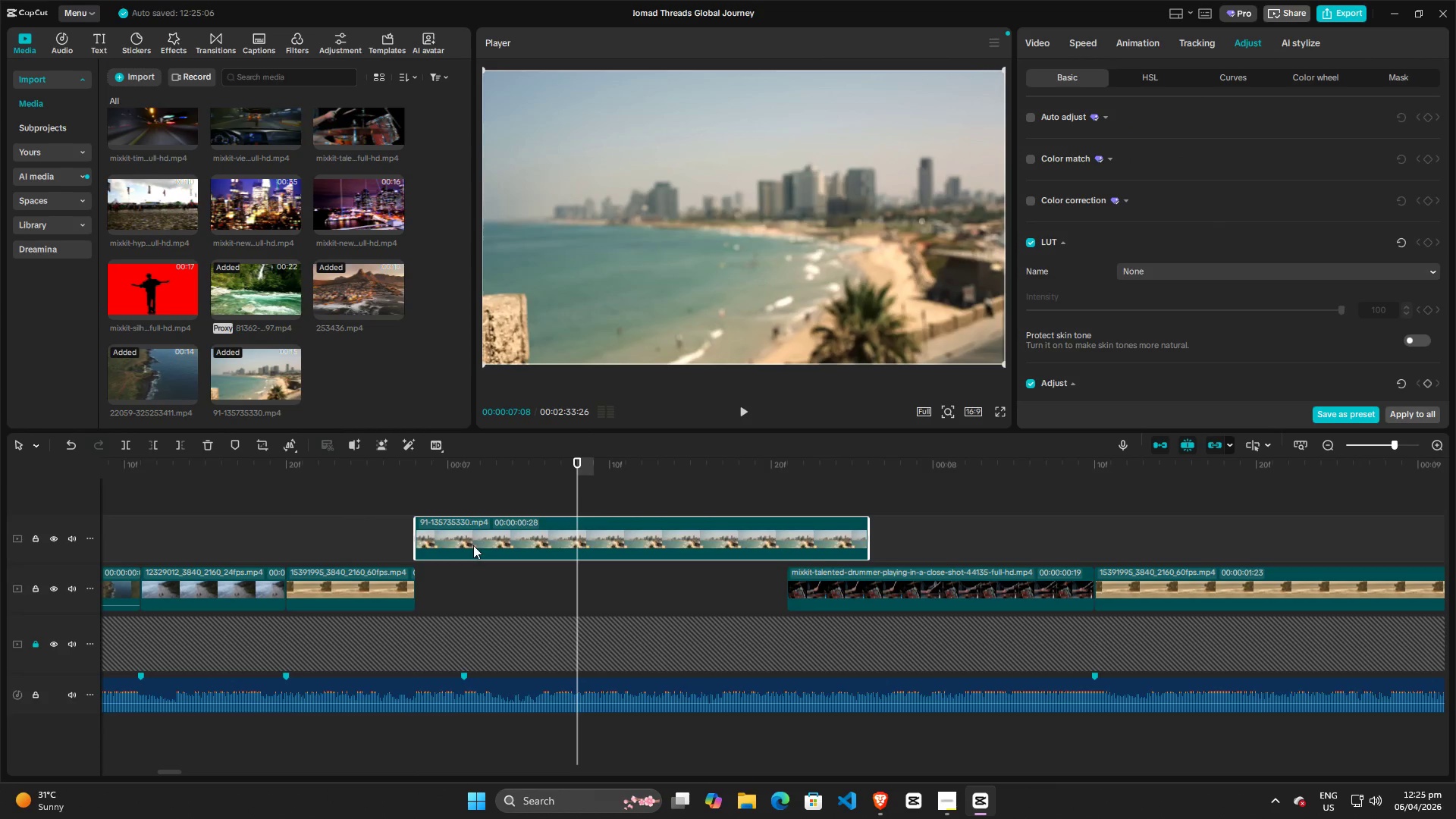 
left_click_drag(start_coordinate=[473, 548], to_coordinate=[473, 601])
 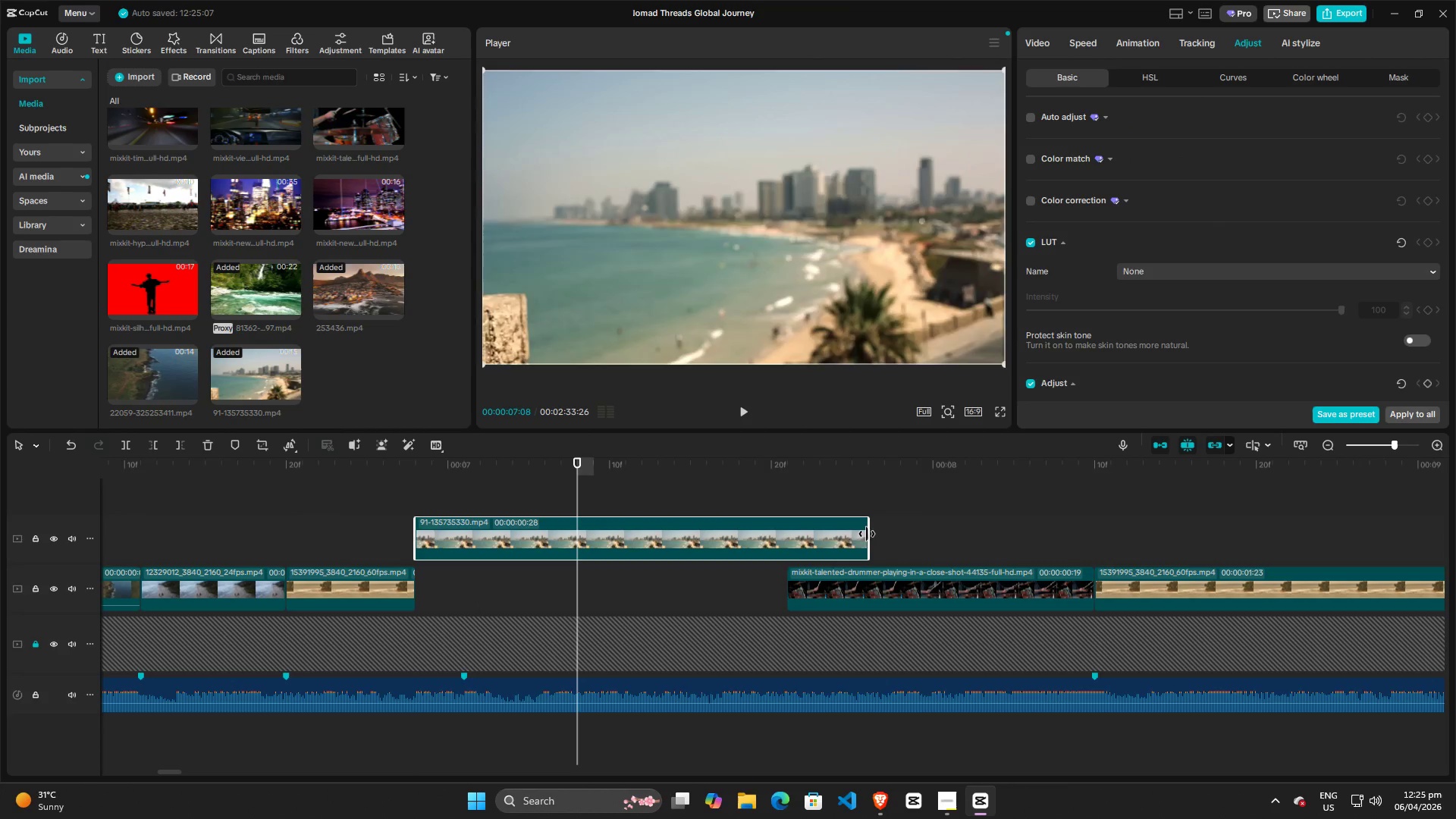 
left_click_drag(start_coordinate=[869, 533], to_coordinate=[498, 533])
 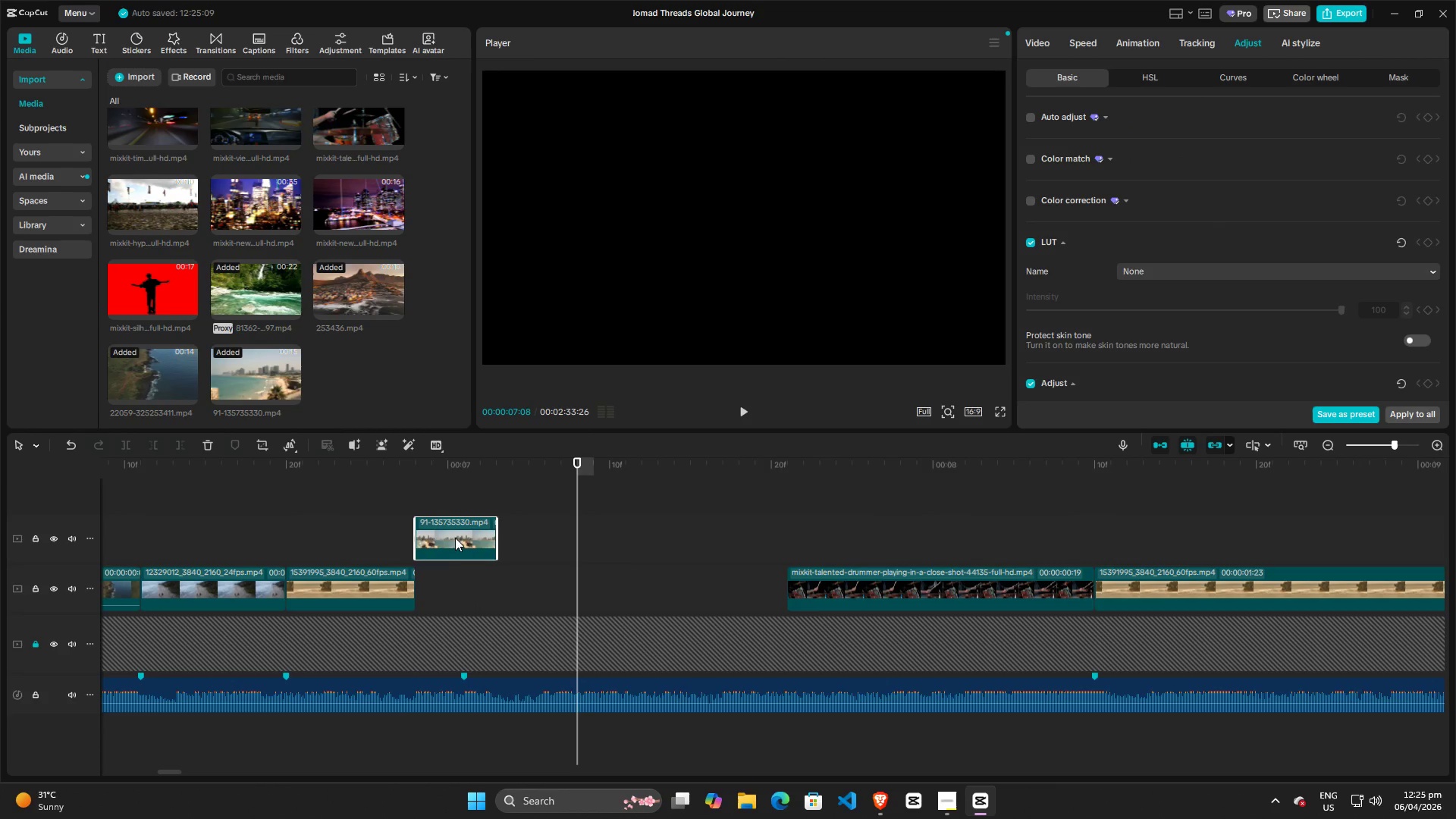 
left_click_drag(start_coordinate=[455, 539], to_coordinate=[454, 588])
 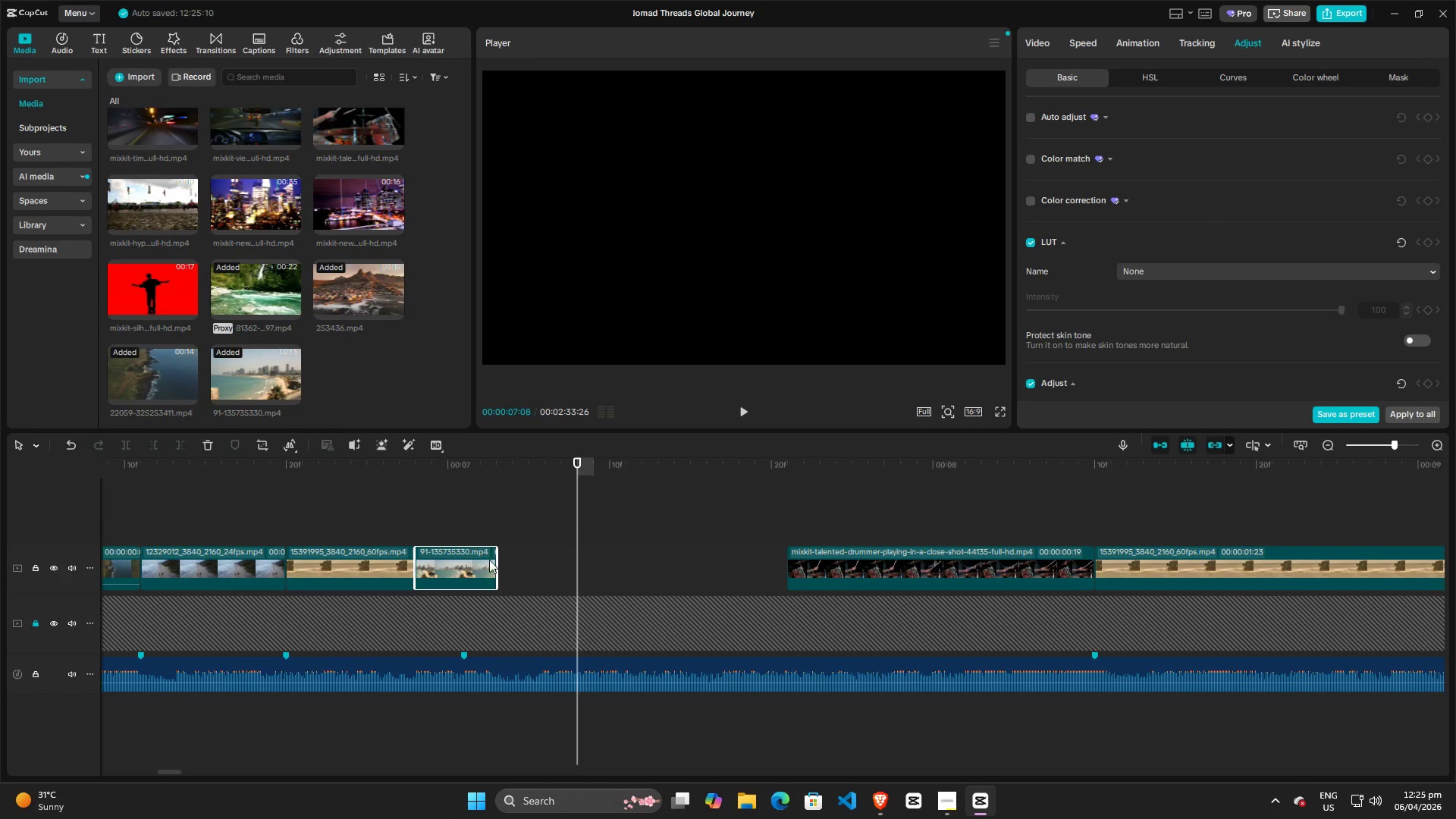 
key(Space)
 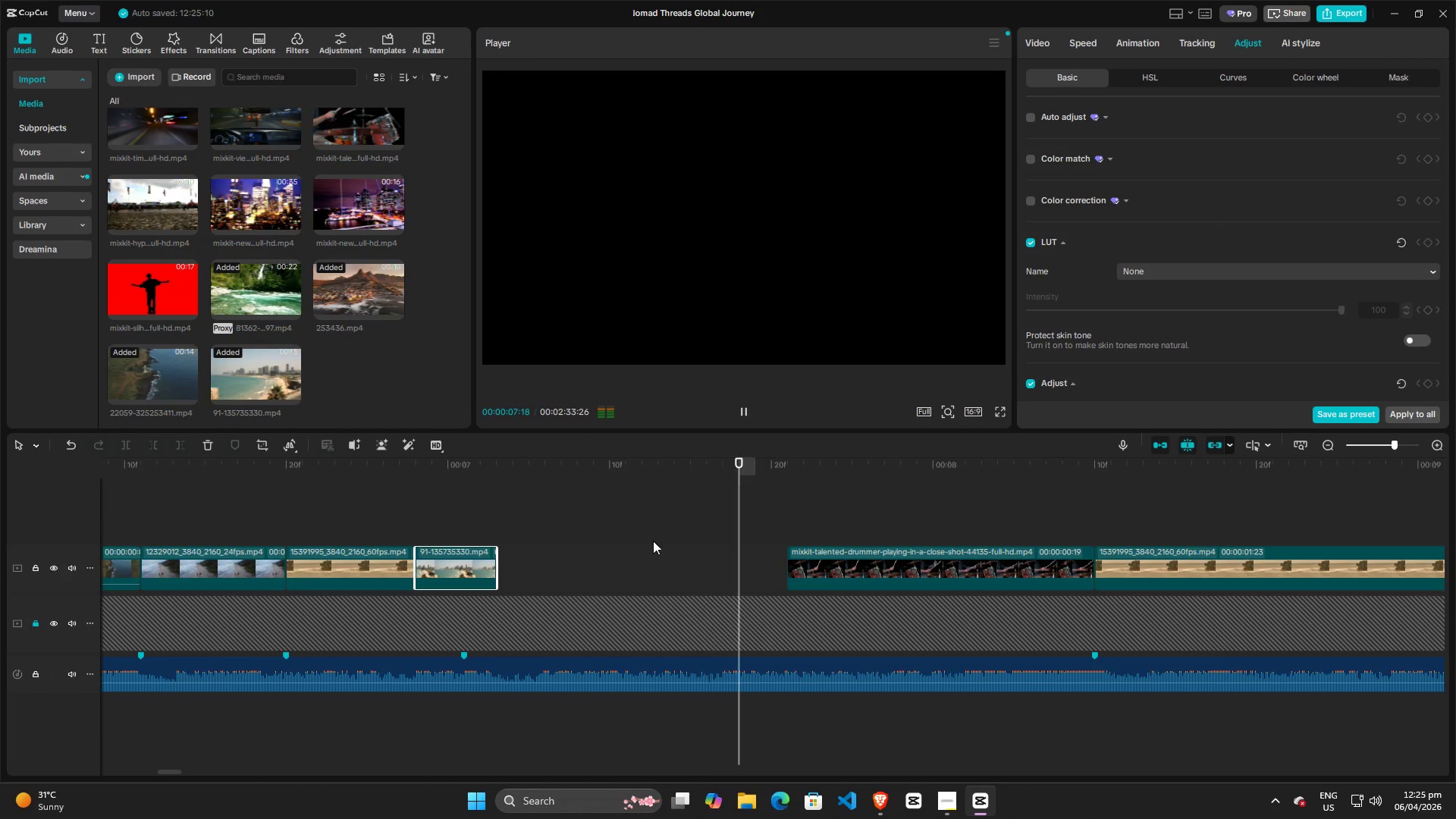 
key(Space)
 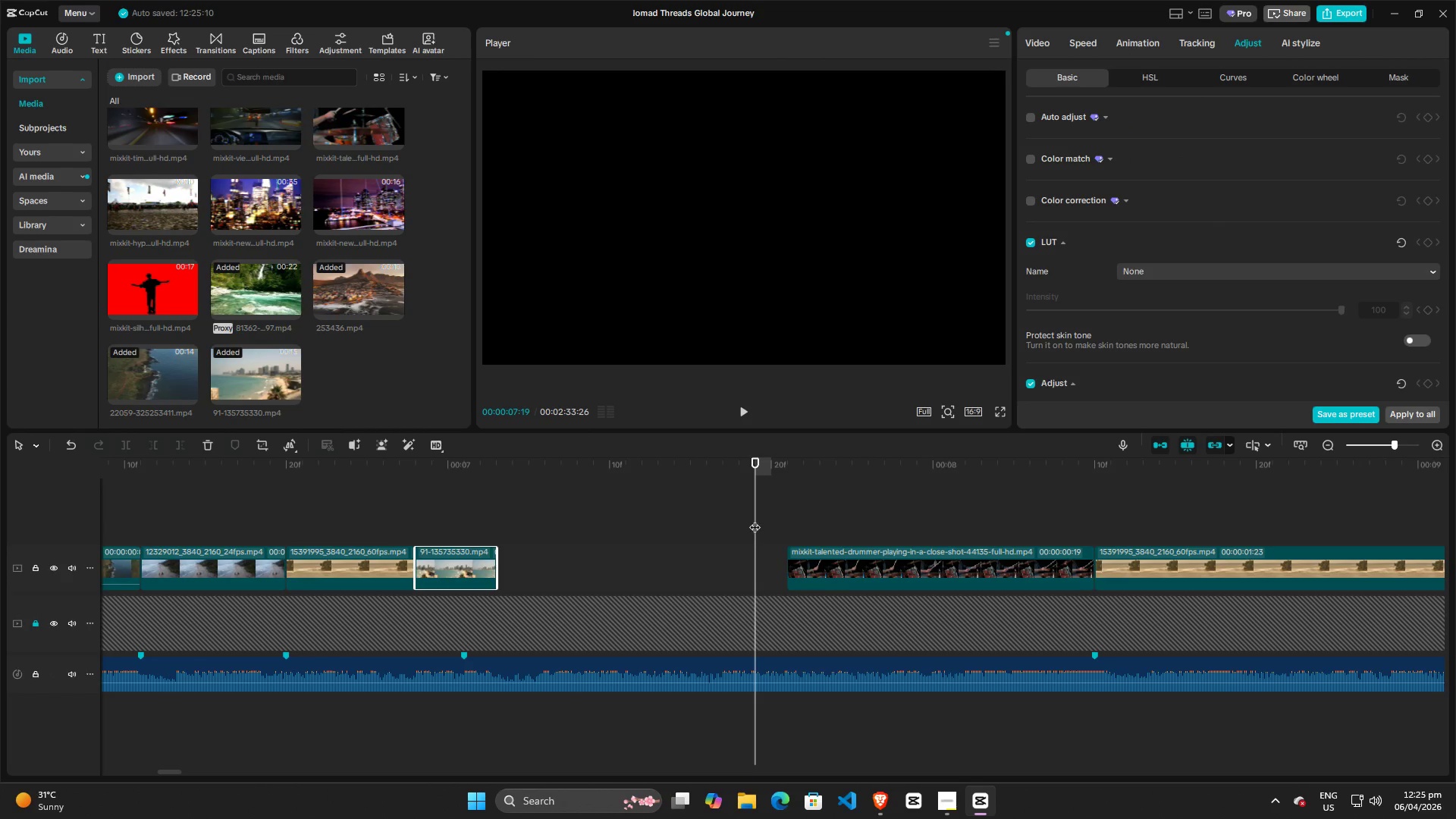 
left_click_drag(start_coordinate=[755, 519], to_coordinate=[582, 544])
 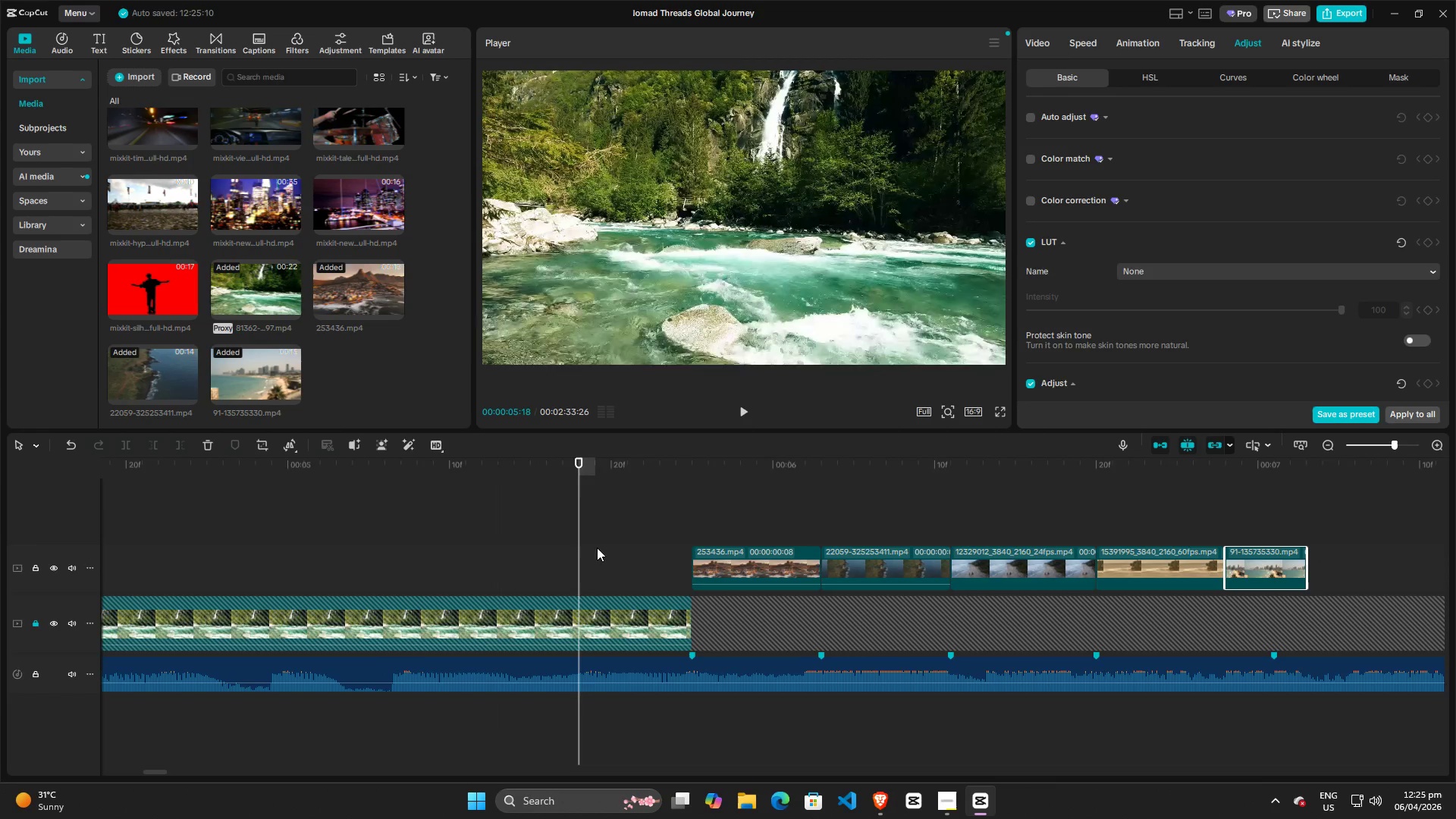 
key(Space)
 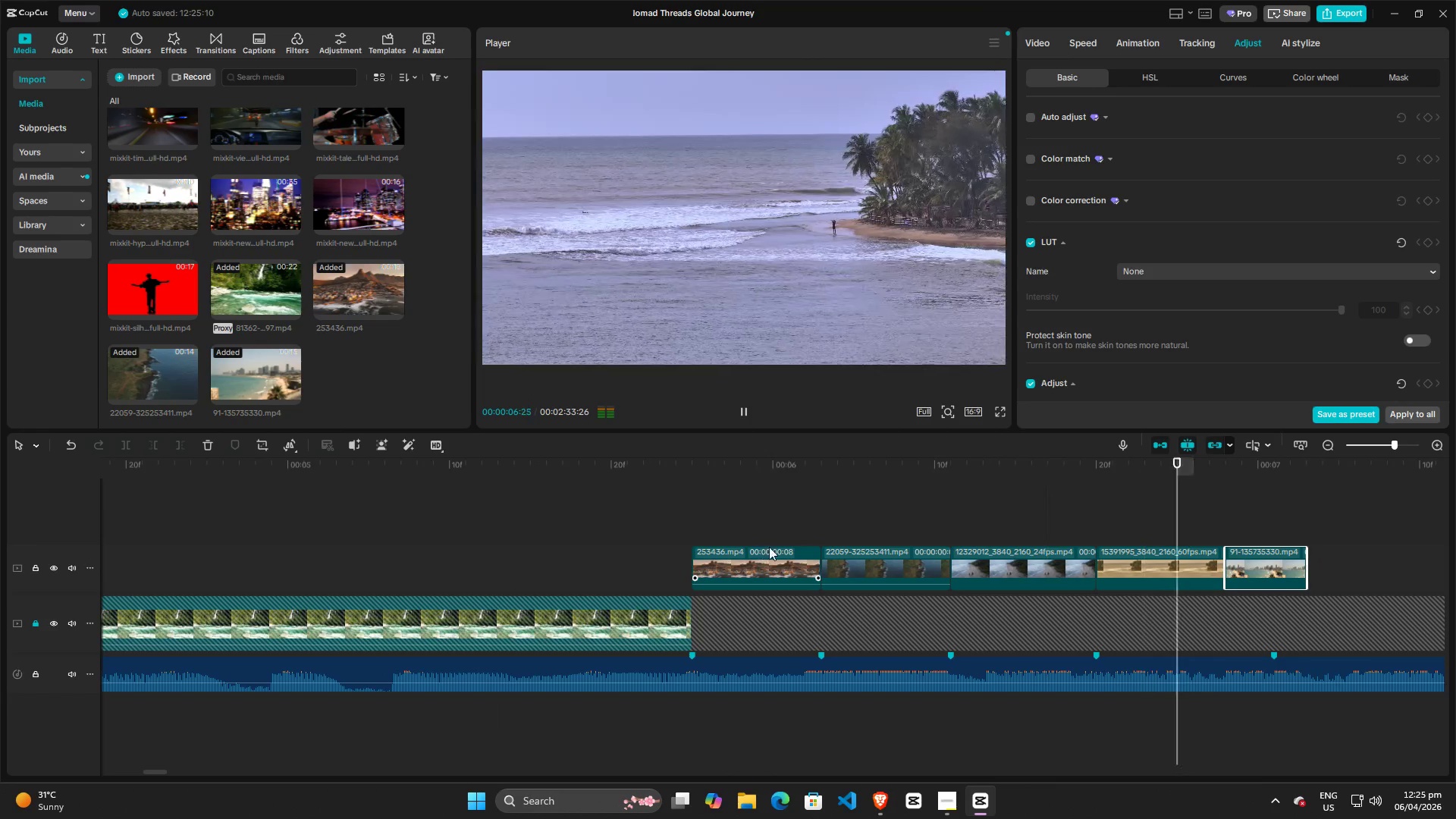 
key(Space)
 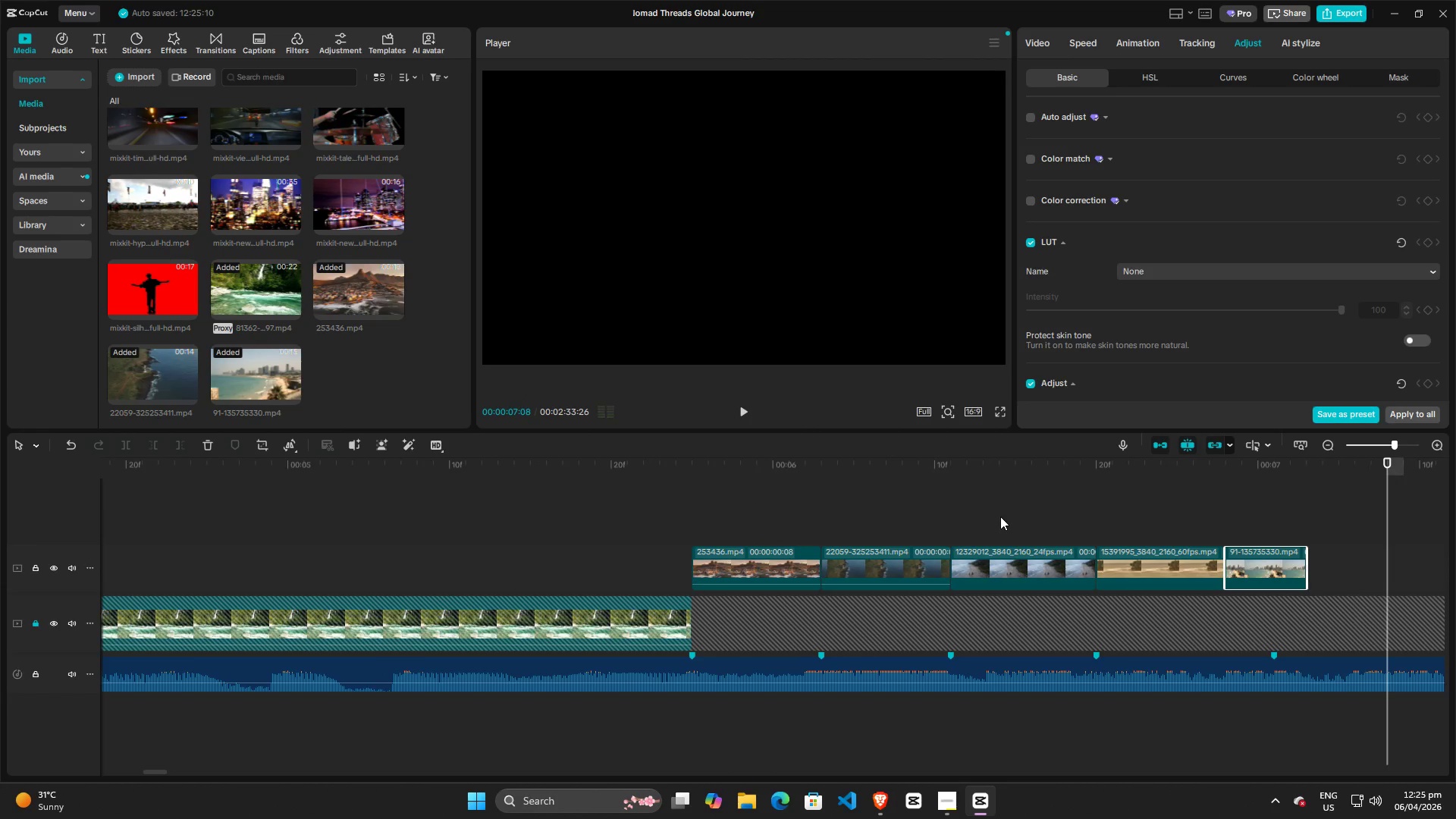 
hold_key(key=ControlLeft, duration=0.78)
scroll: coordinate [1000, 516], scroll_direction: down, amount: 7.0
 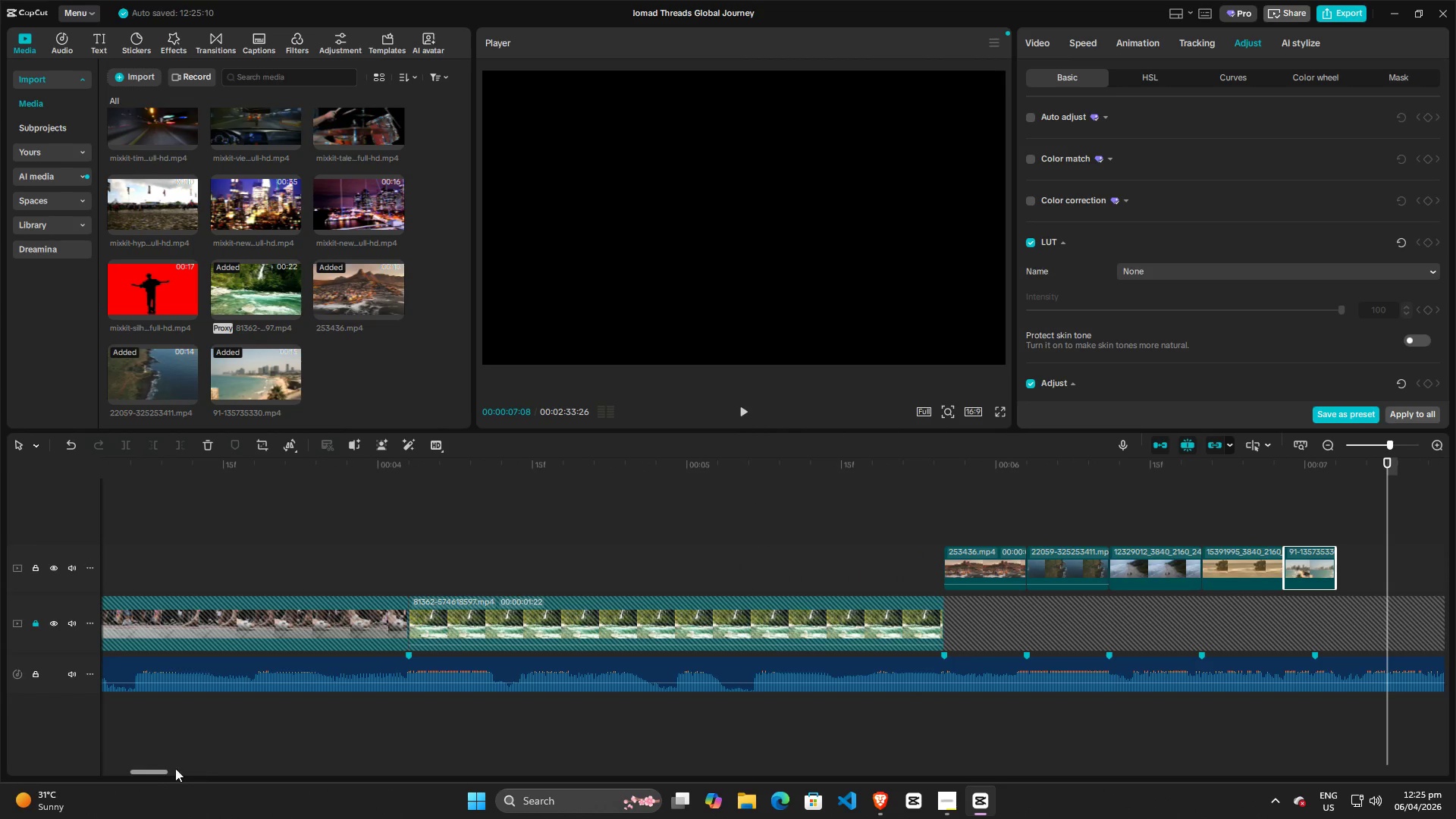 
left_click_drag(start_coordinate=[158, 770], to_coordinate=[188, 772])
 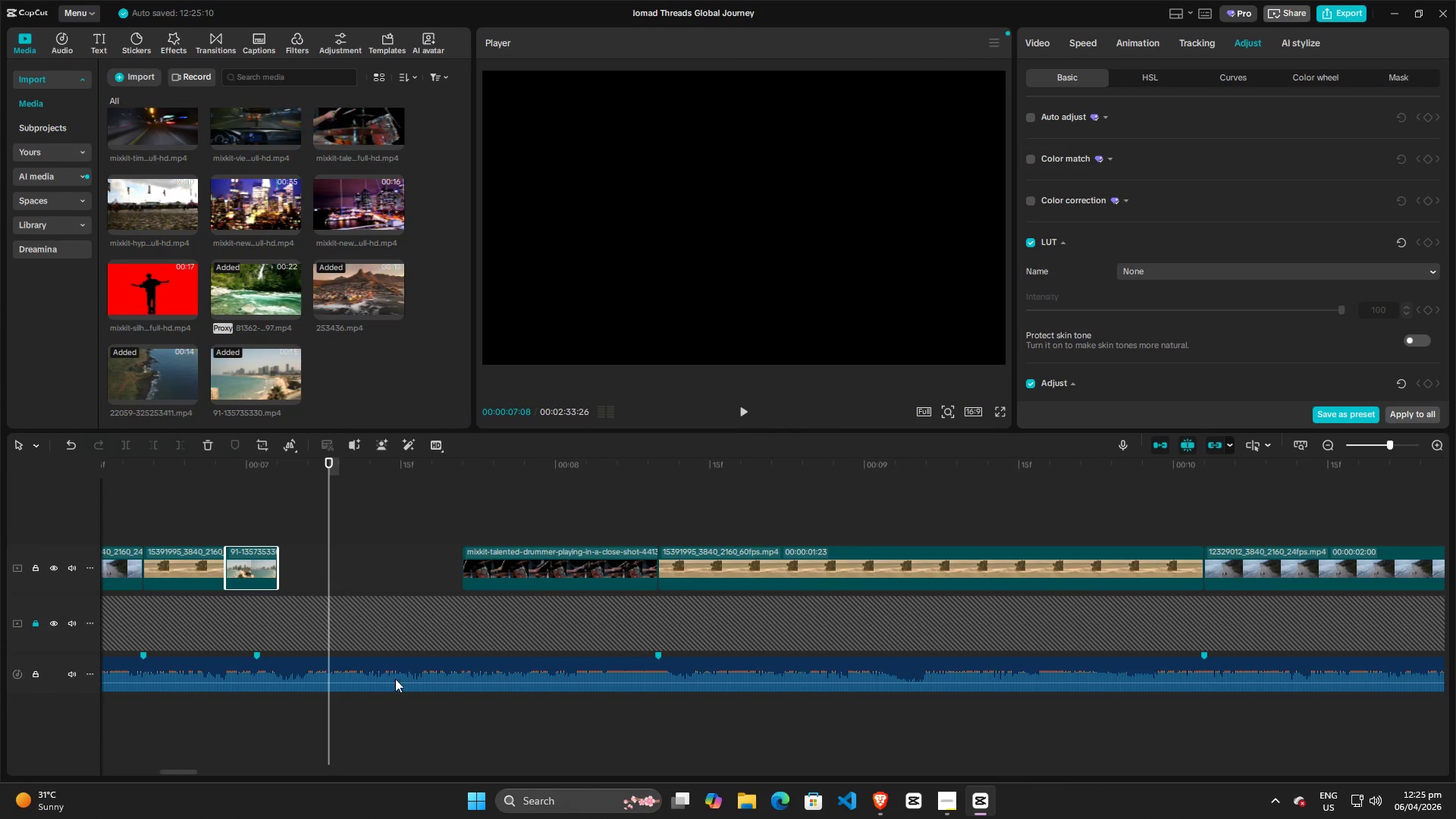 
hold_key(key=ControlLeft, duration=1.5)
 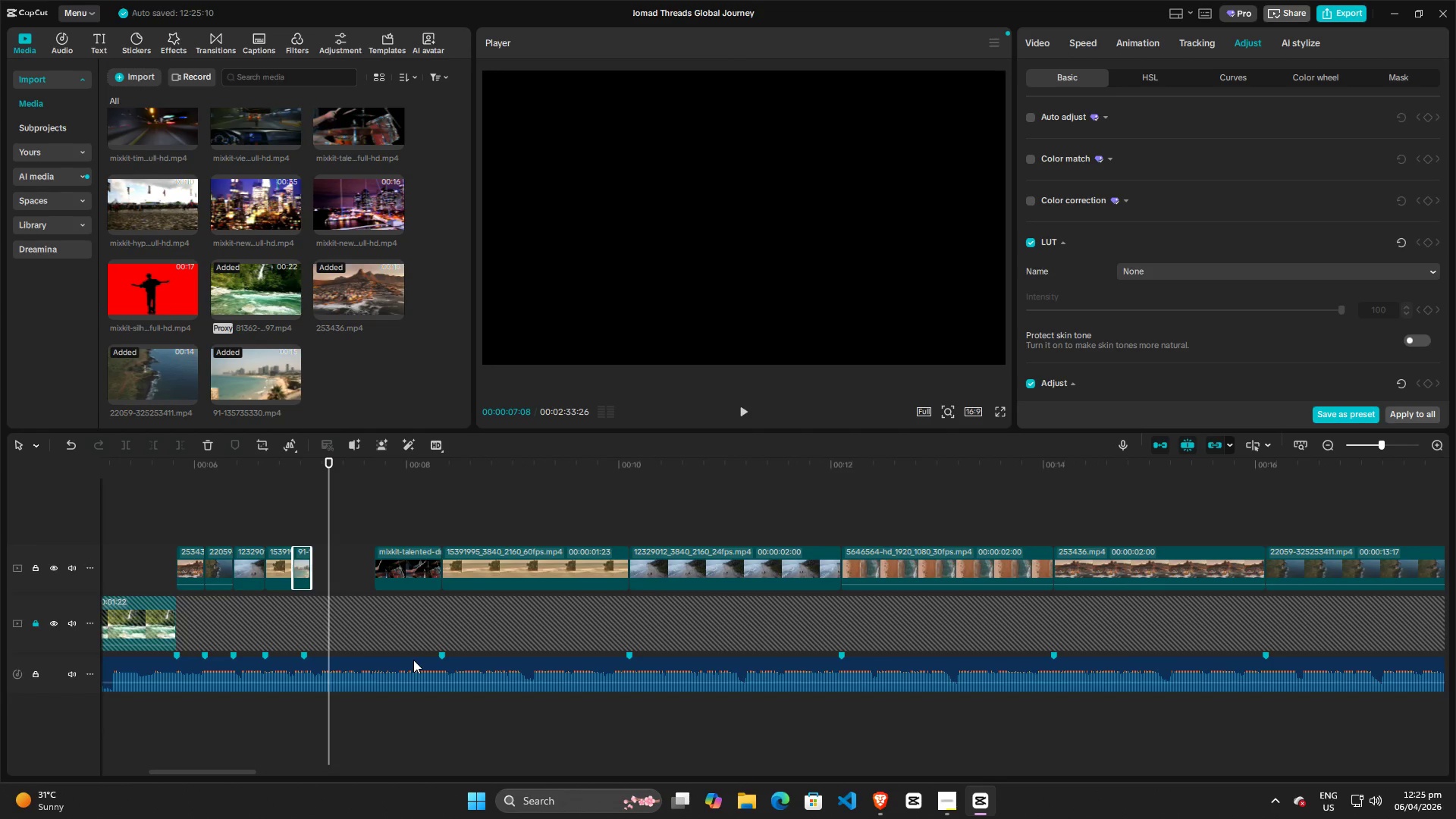 
hold_key(key=ControlLeft, duration=1.53)
 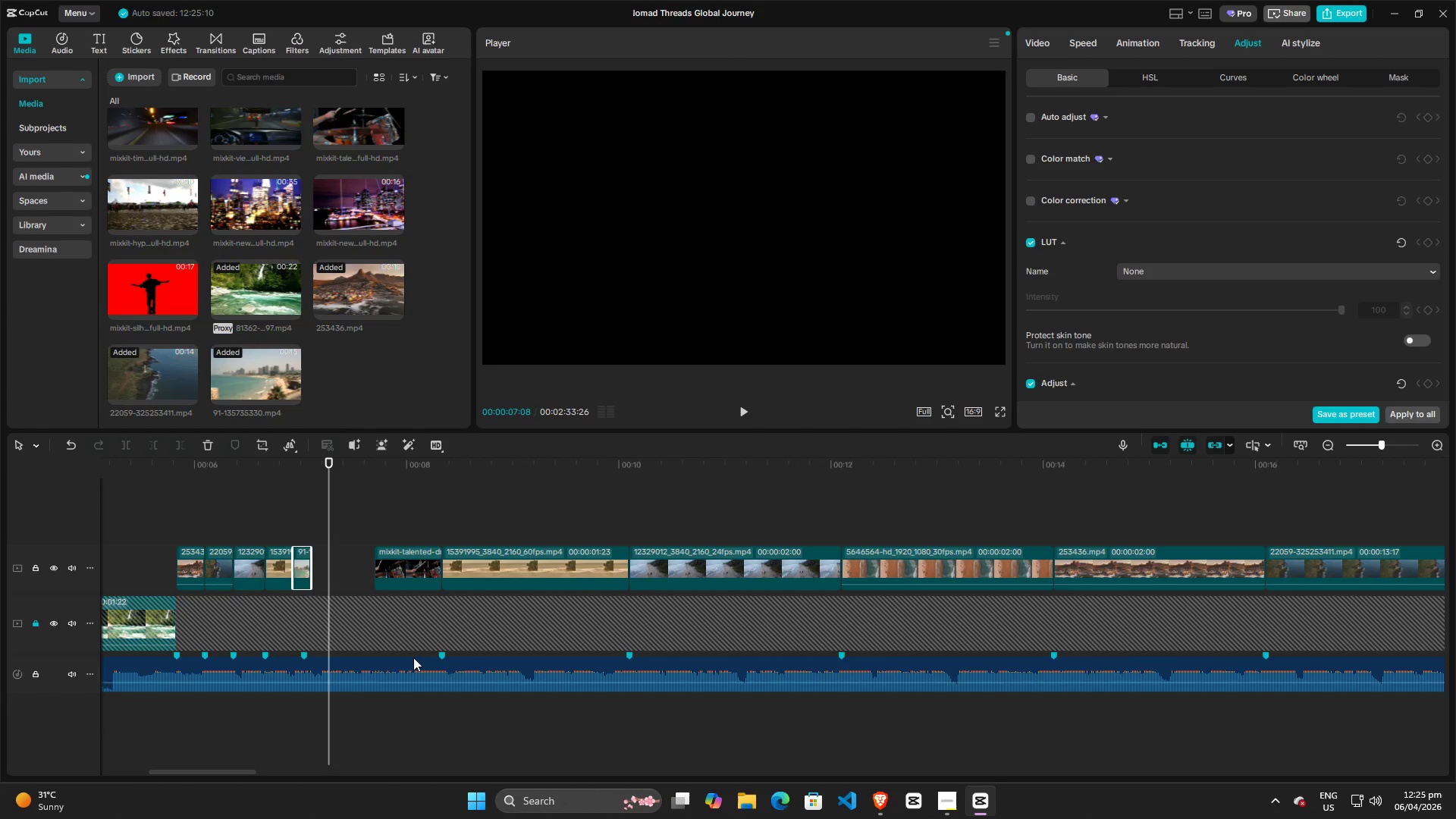 
scroll: coordinate [413, 661], scroll_direction: down, amount: 13.0
 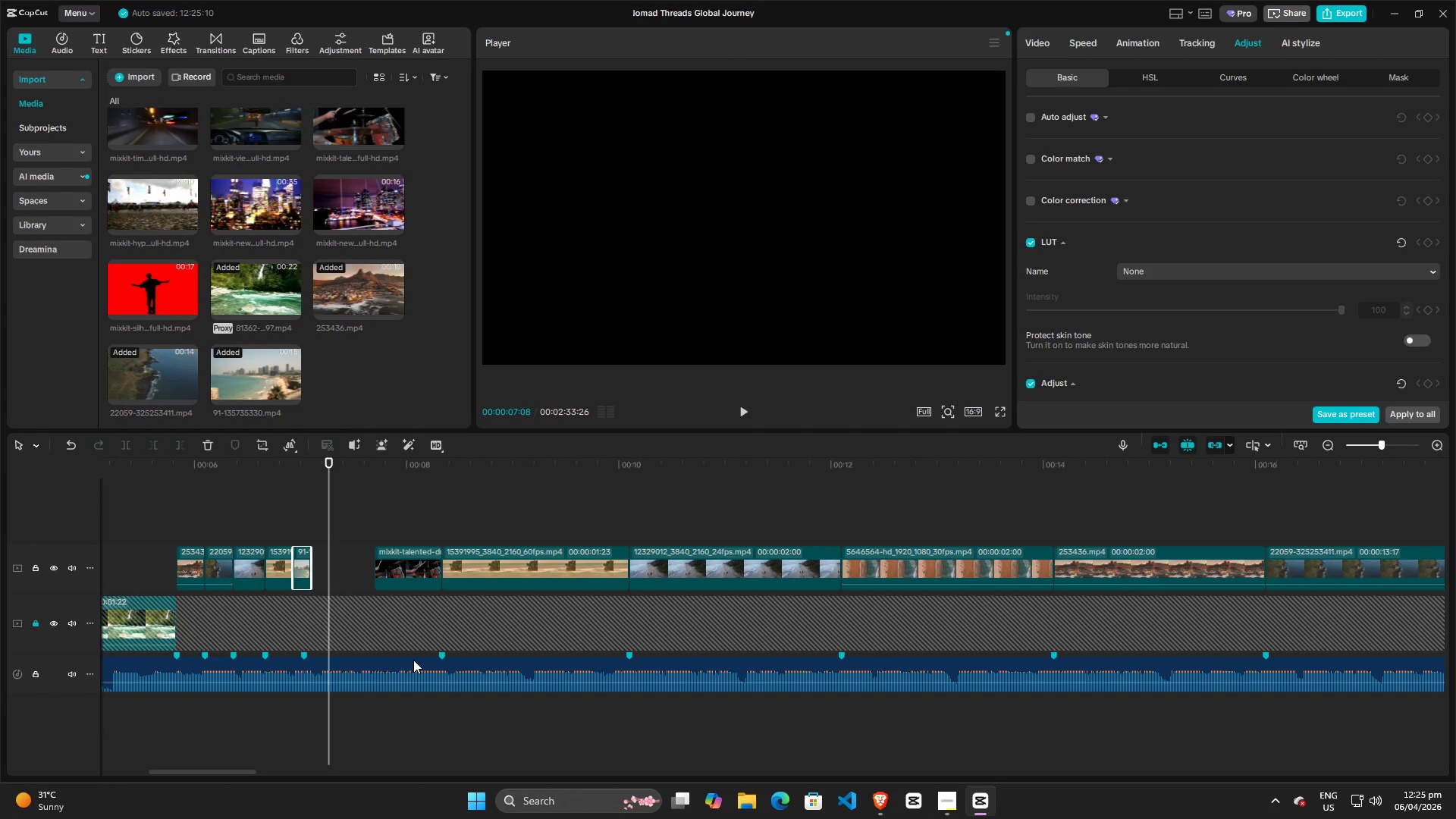 
hold_key(key=ControlLeft, duration=1.5)
hold_key(key=ControlLeft, duration=1.5)
scroll: coordinate [413, 647], scroll_direction: down, amount: 17.0
 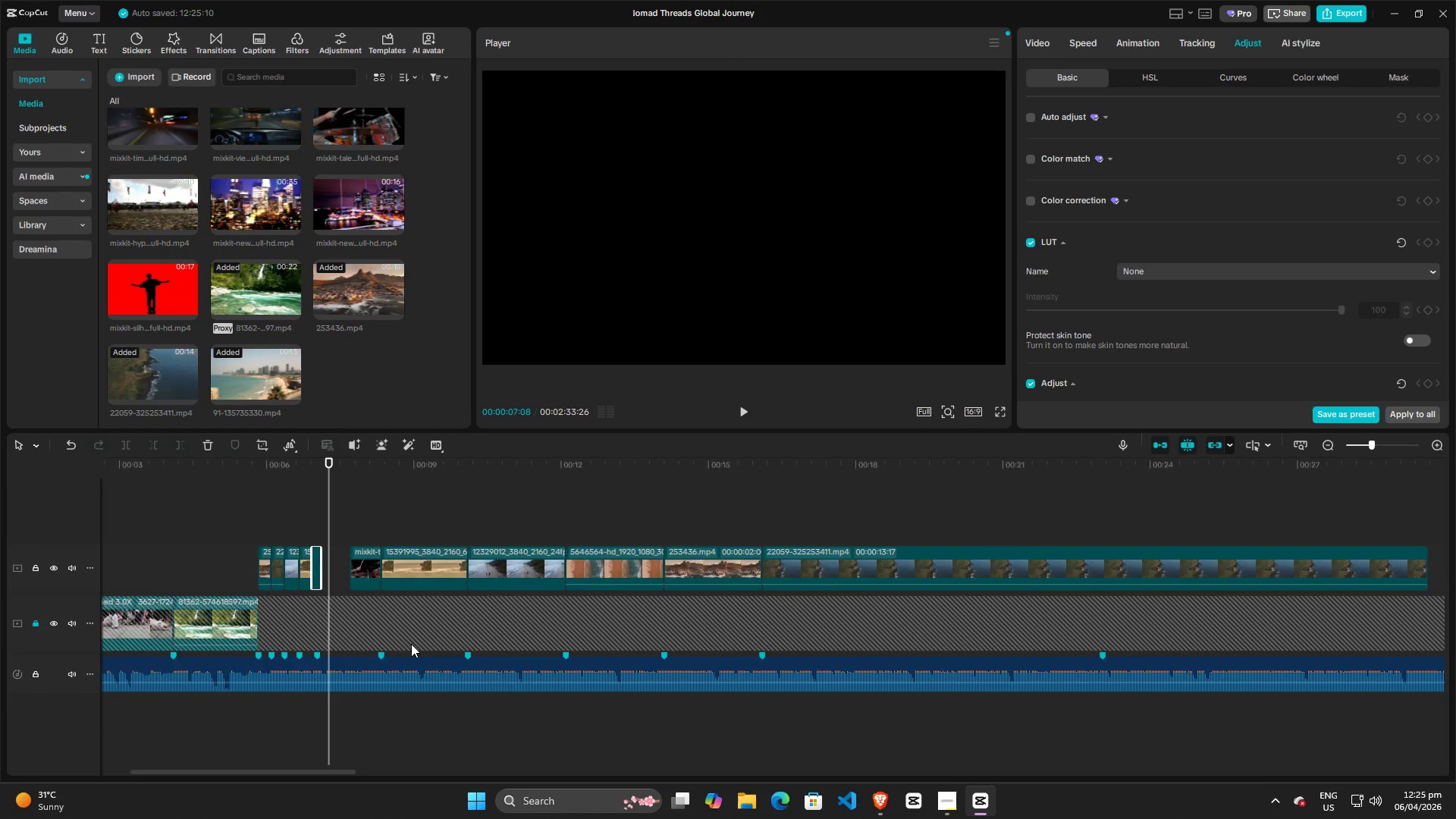 
hold_key(key=ControlLeft, duration=1.52)
 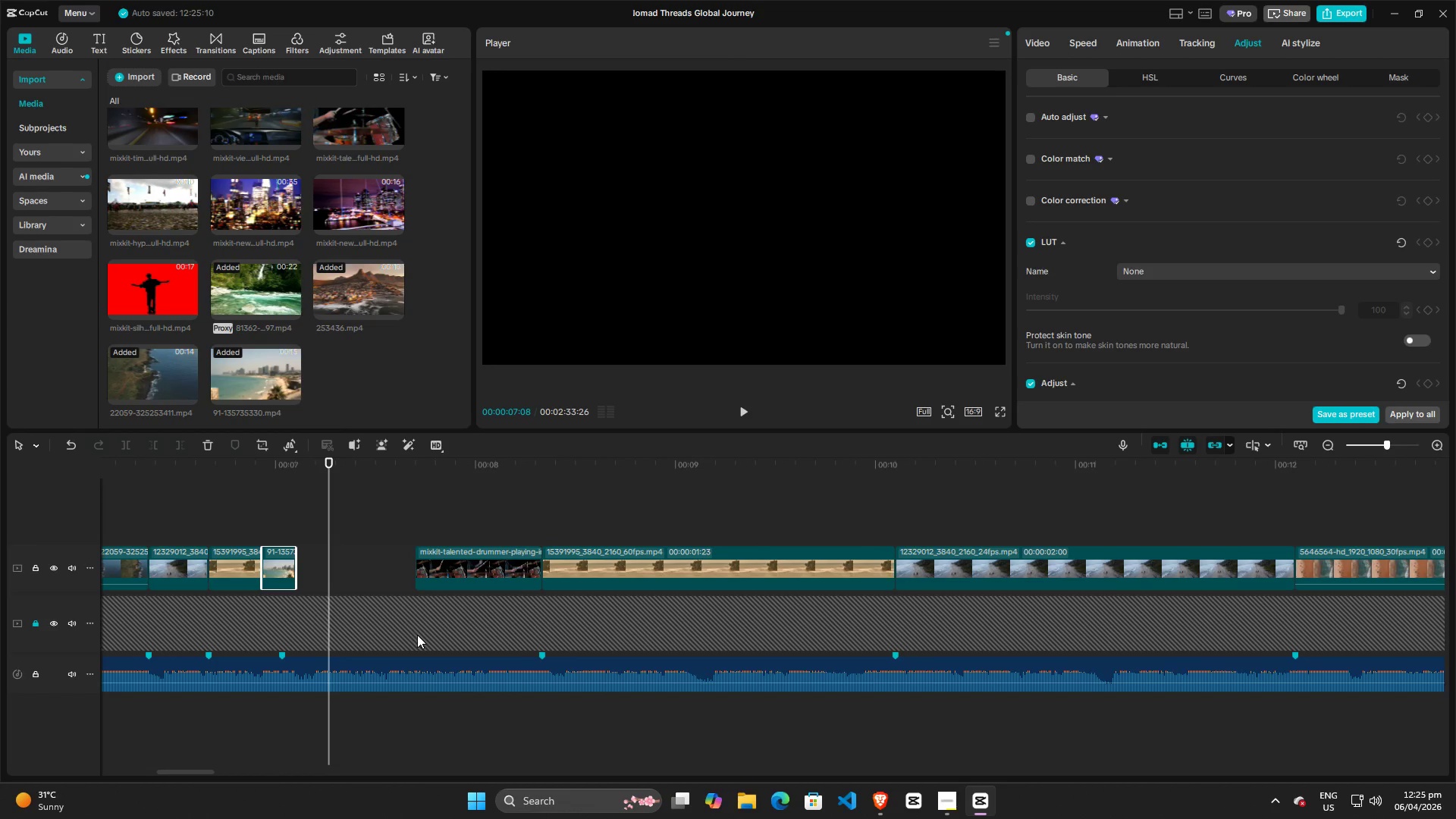 
hold_key(key=ControlLeft, duration=0.56)
 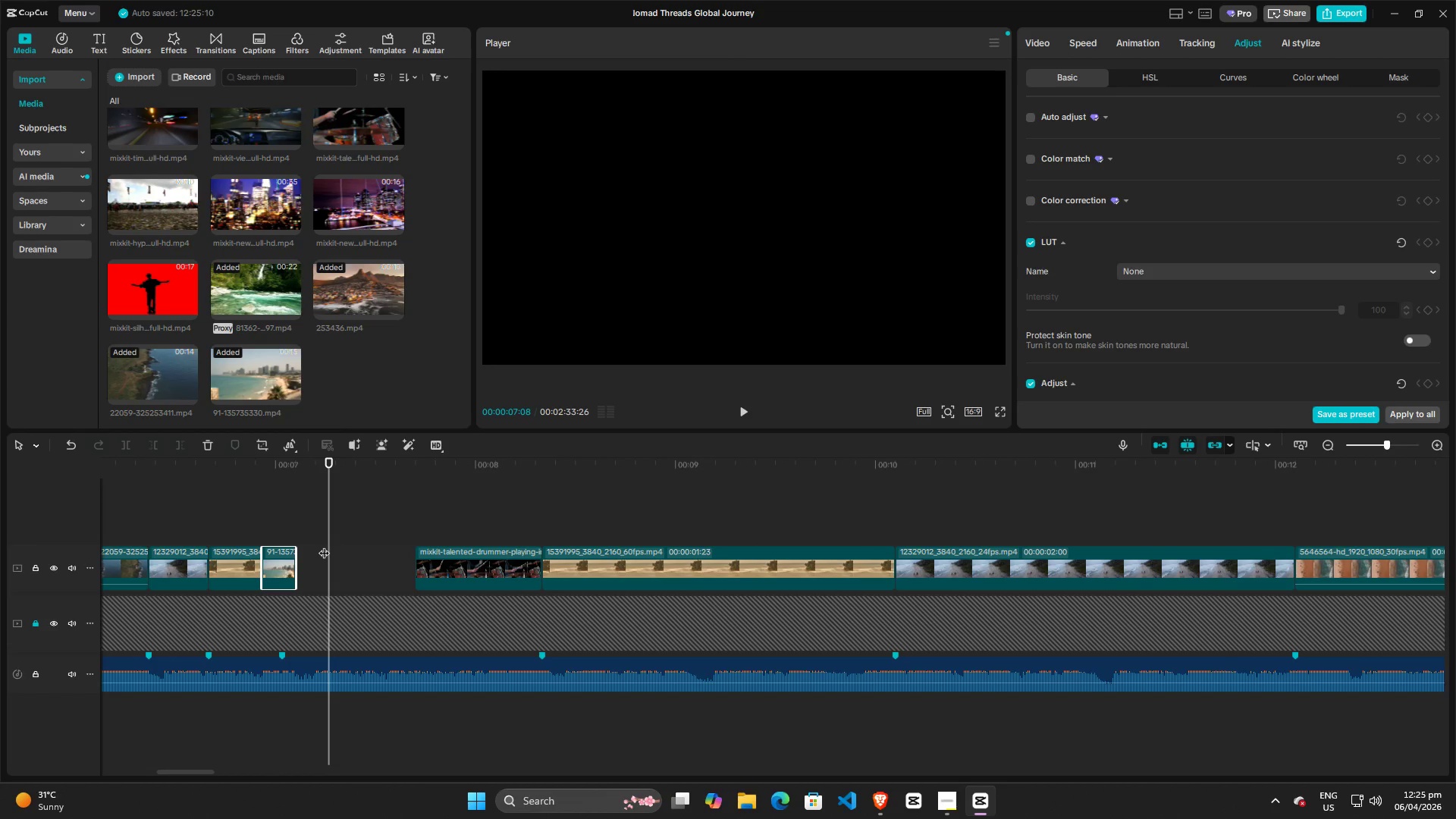 
scroll: coordinate [417, 635], scroll_direction: up, amount: 24.0
 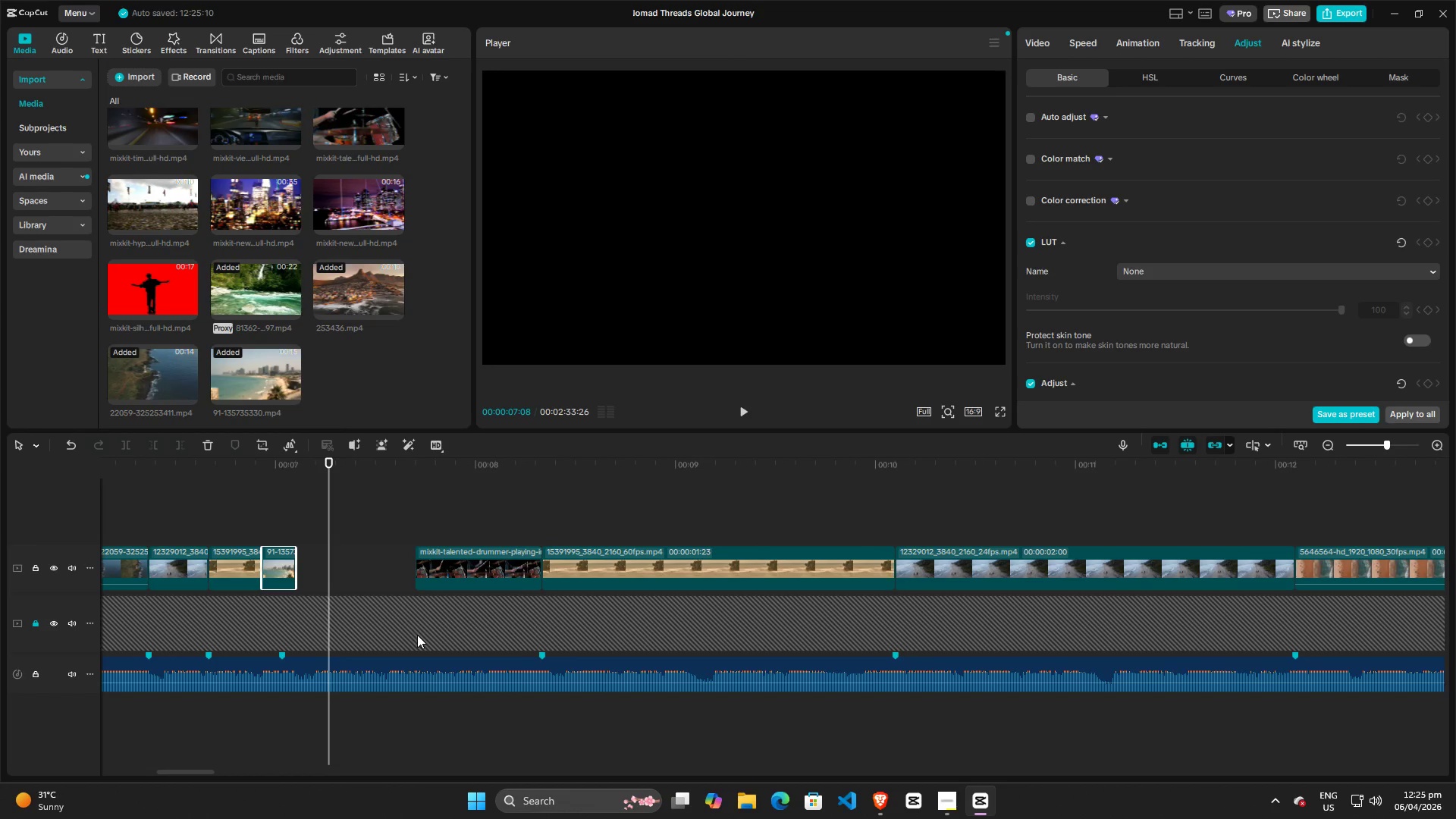 
left_click_drag(start_coordinate=[325, 543], to_coordinate=[217, 543])
 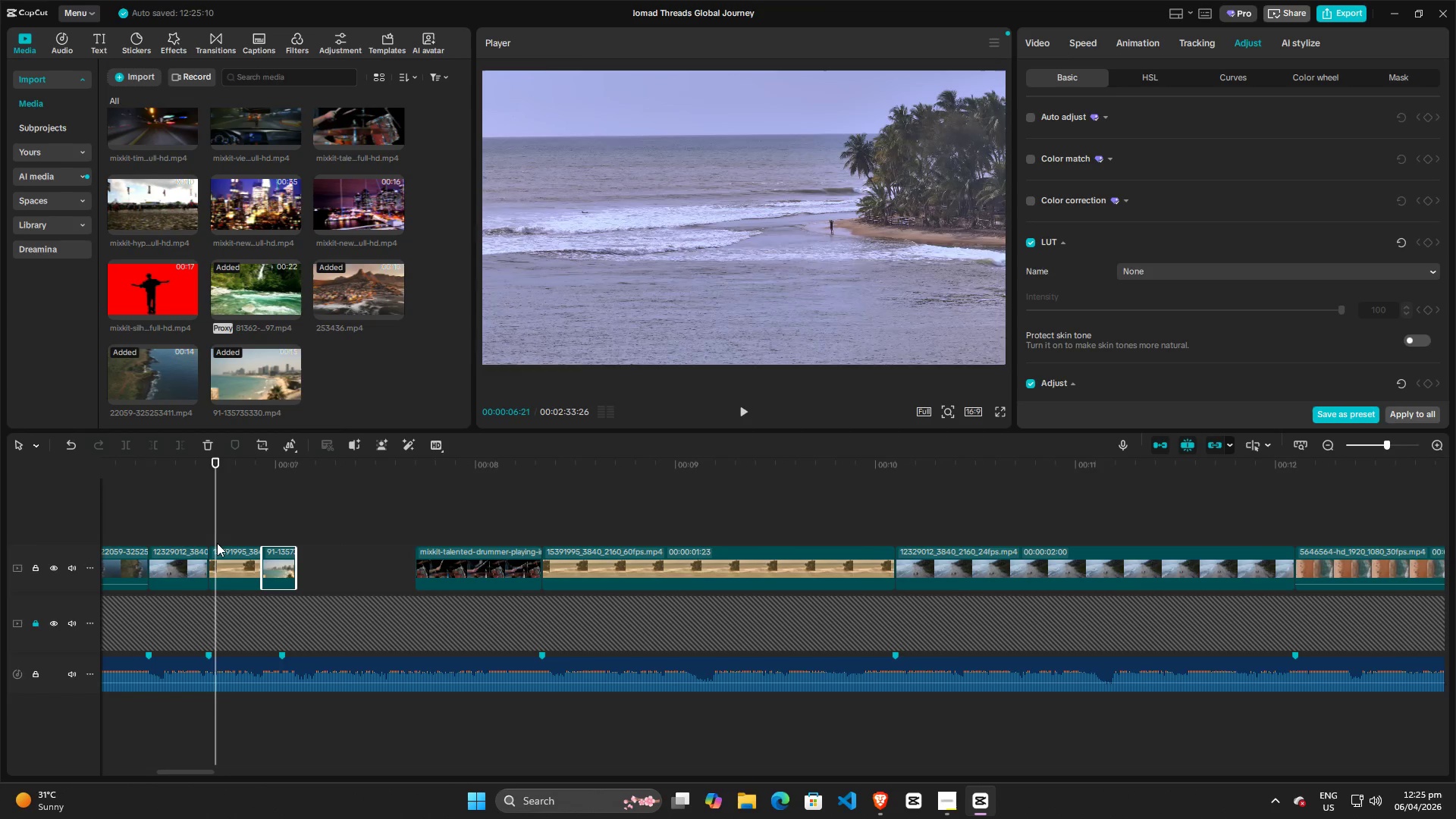 
key(Space)
 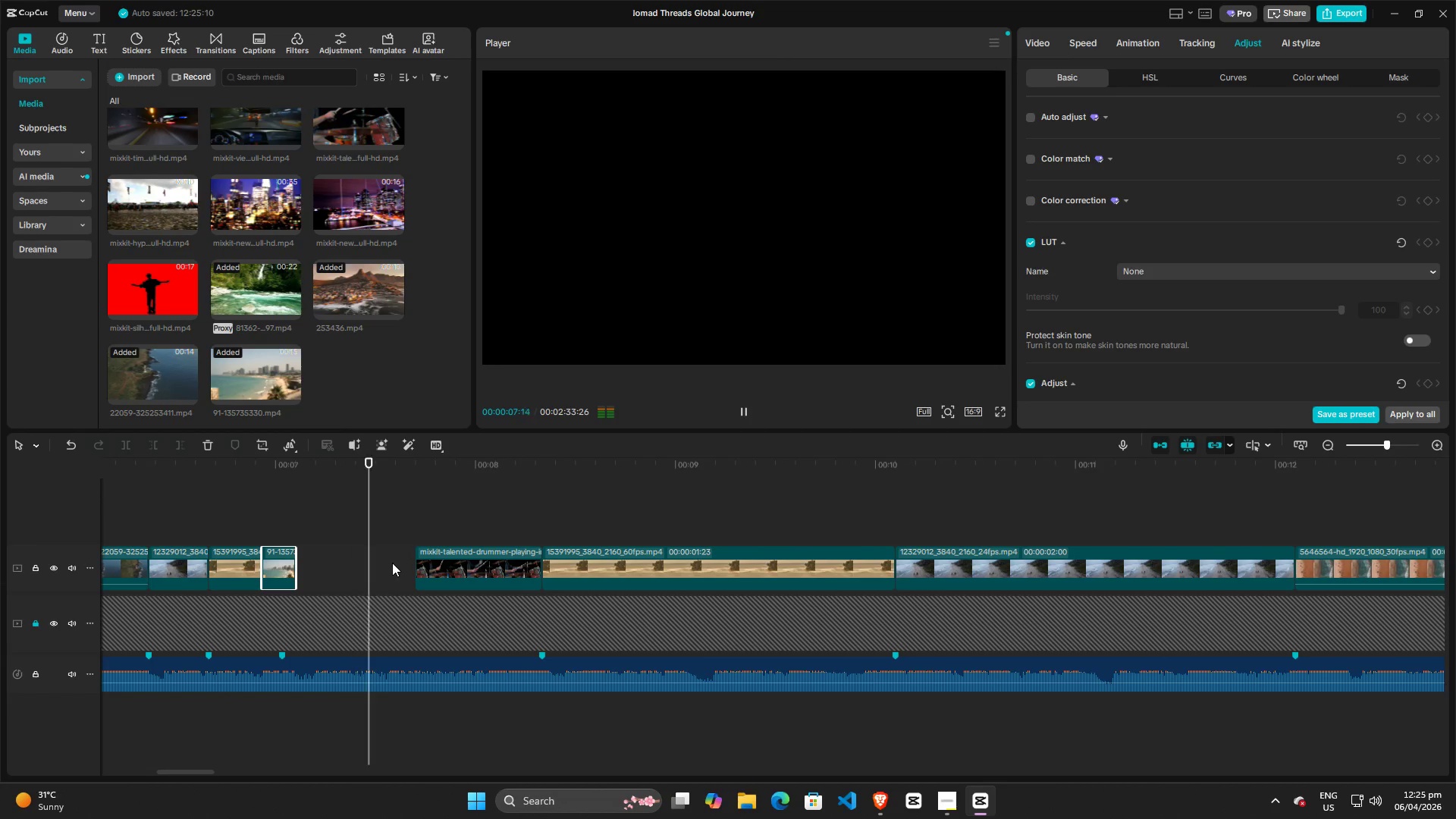 
key(Space)
 